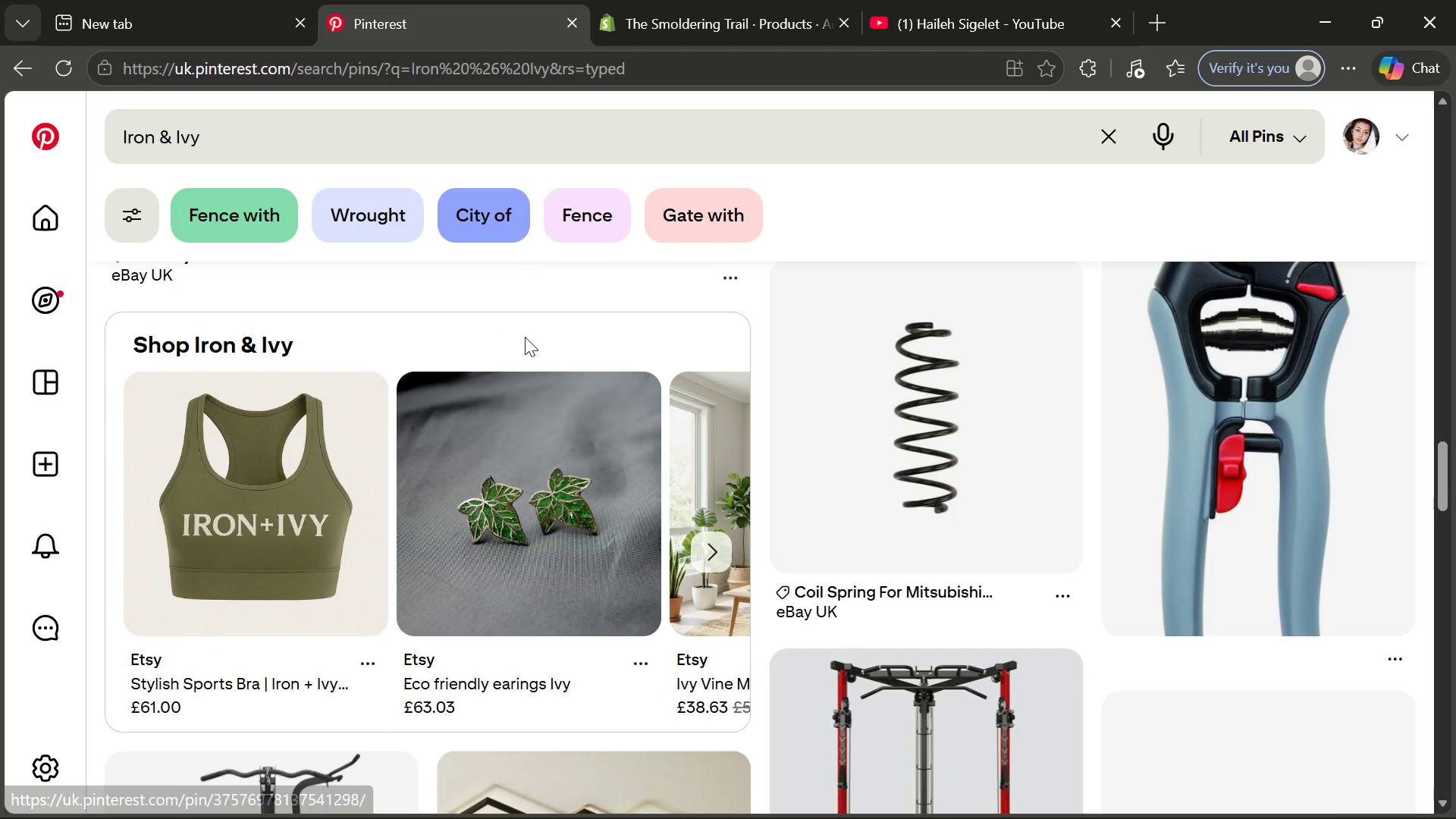 
double_click([525, 337])
 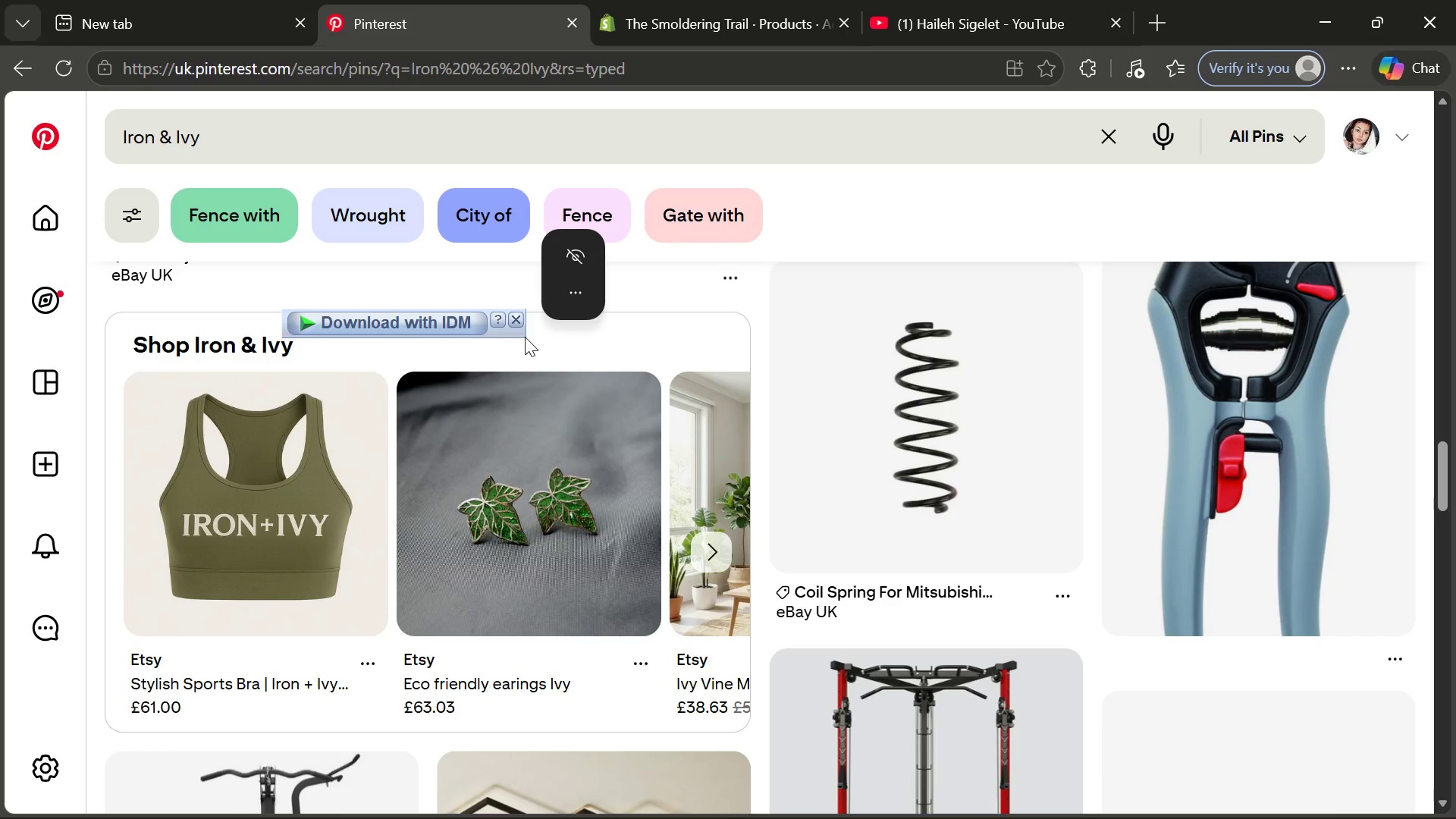 
wait(8.94)
 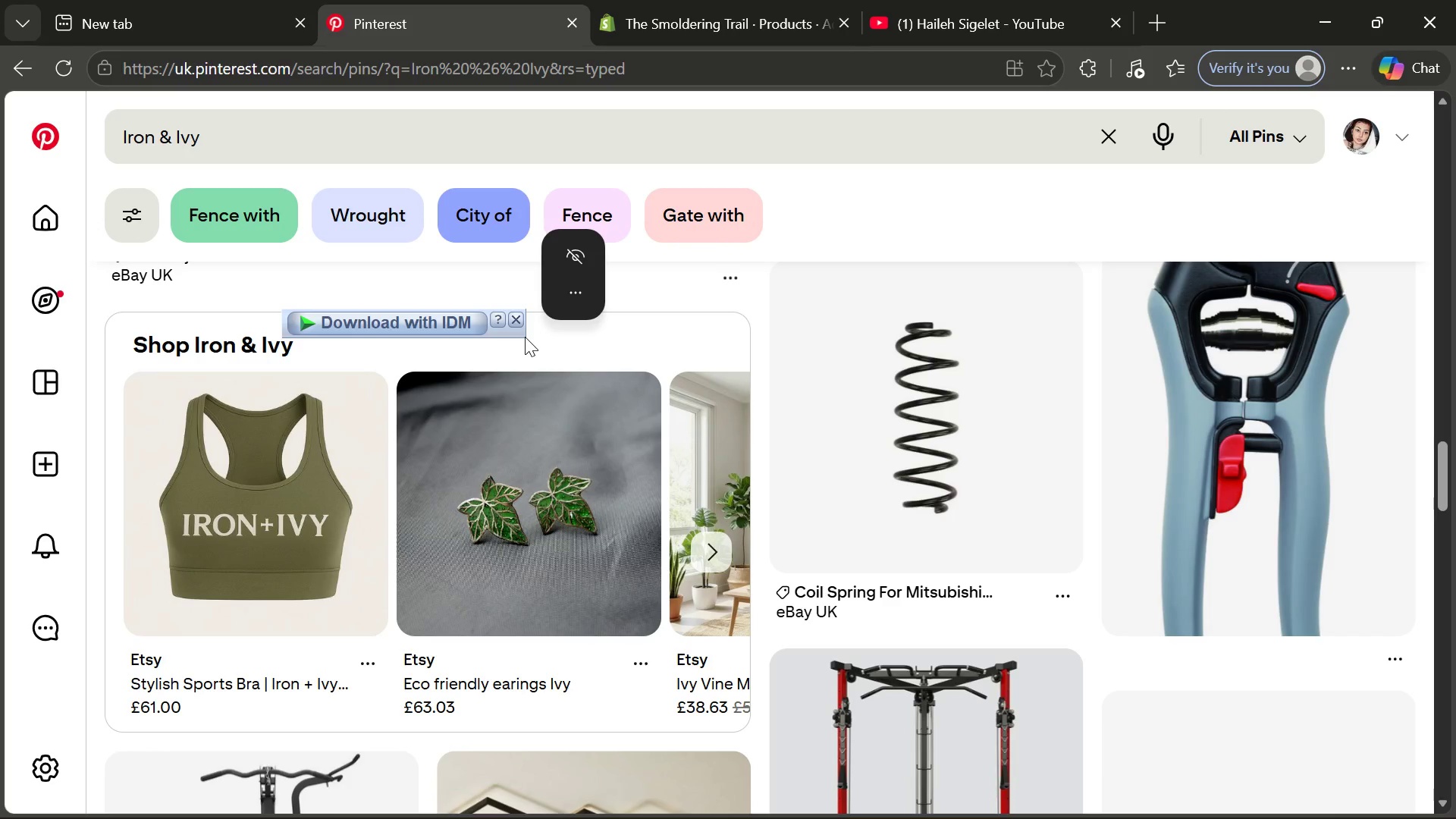 
mouse_move([905, 357])
 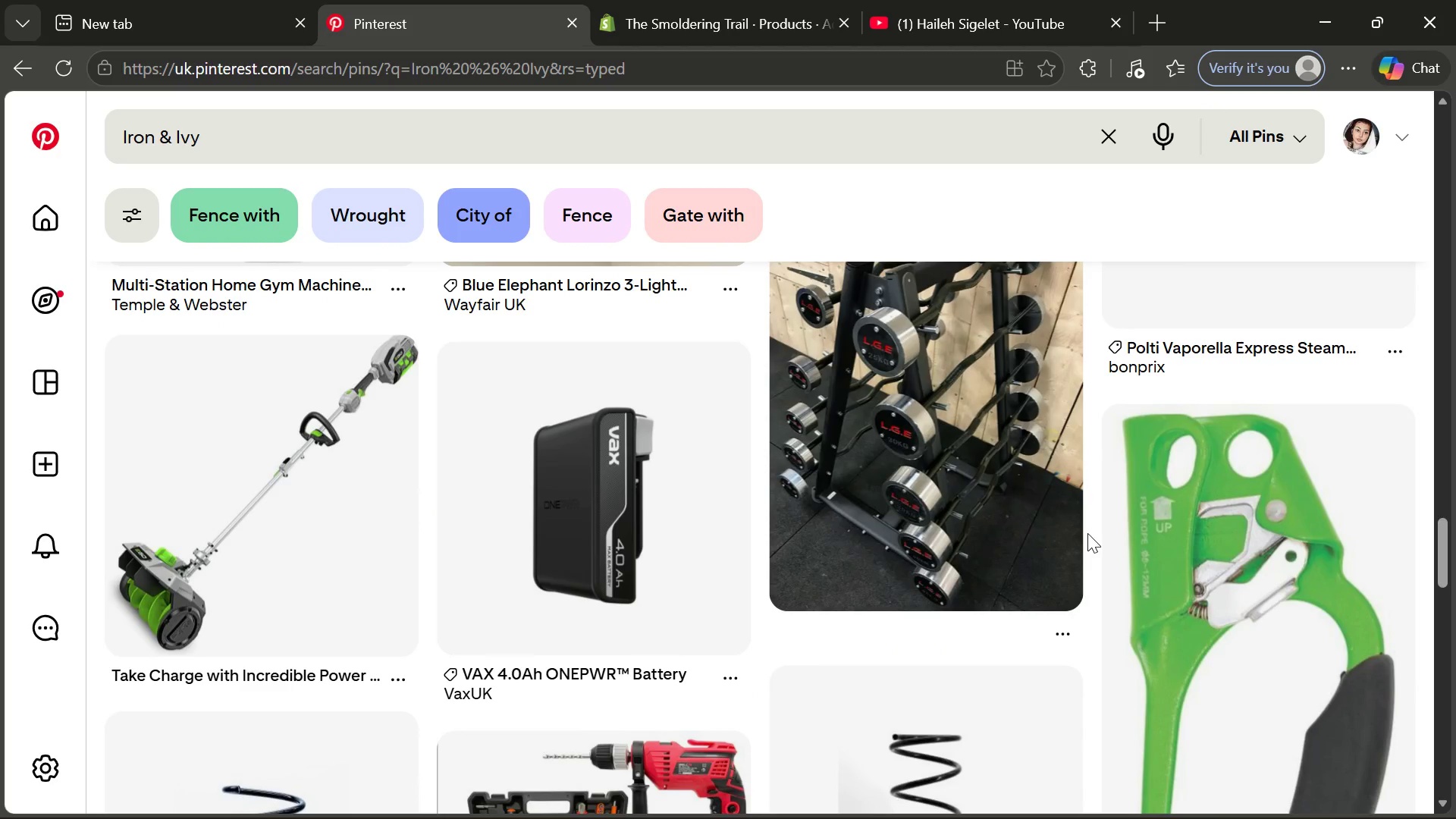 
wait(55.8)
 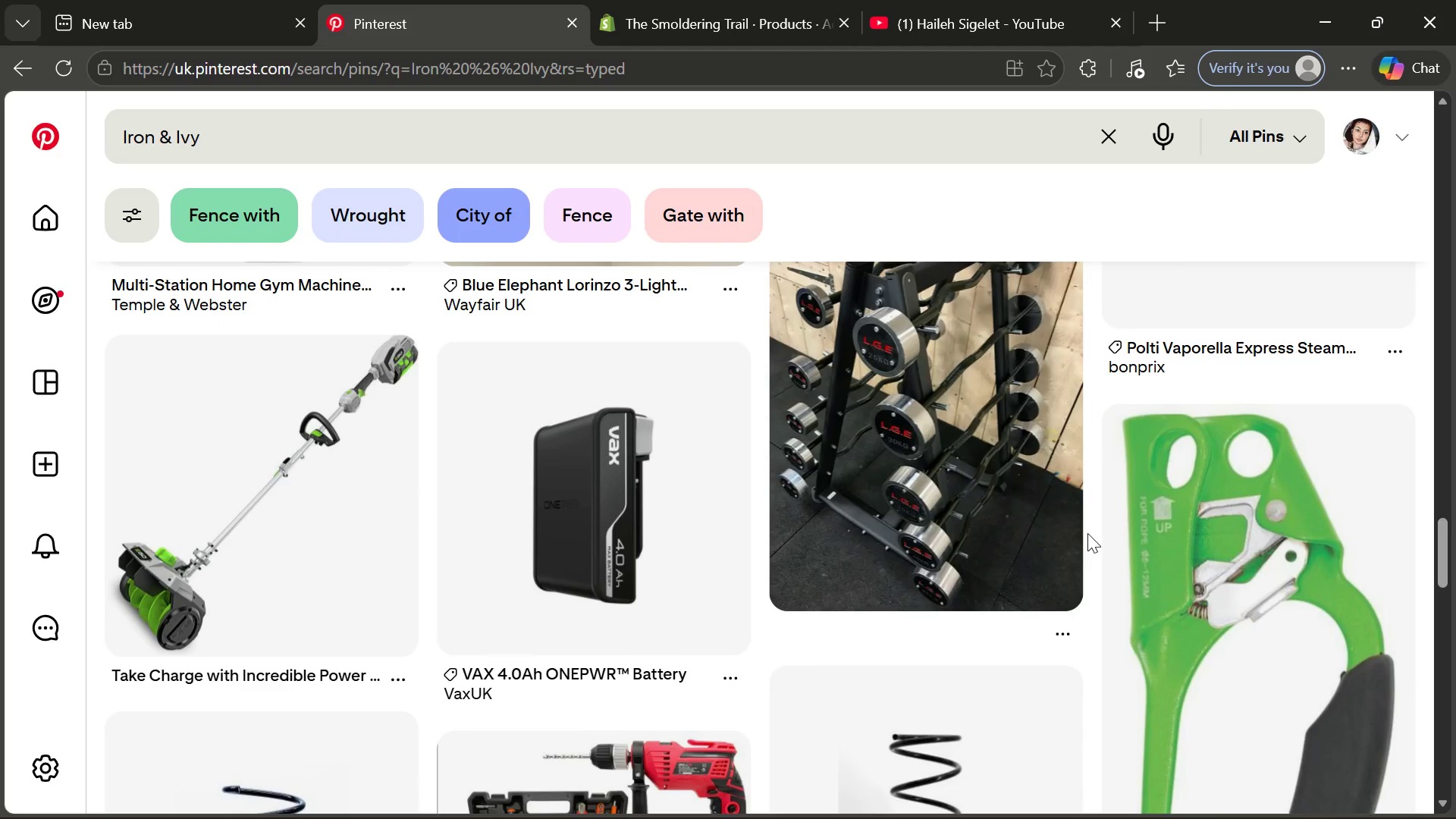 
left_click_drag(start_coordinate=[355, 136], to_coordinate=[68, 120])
 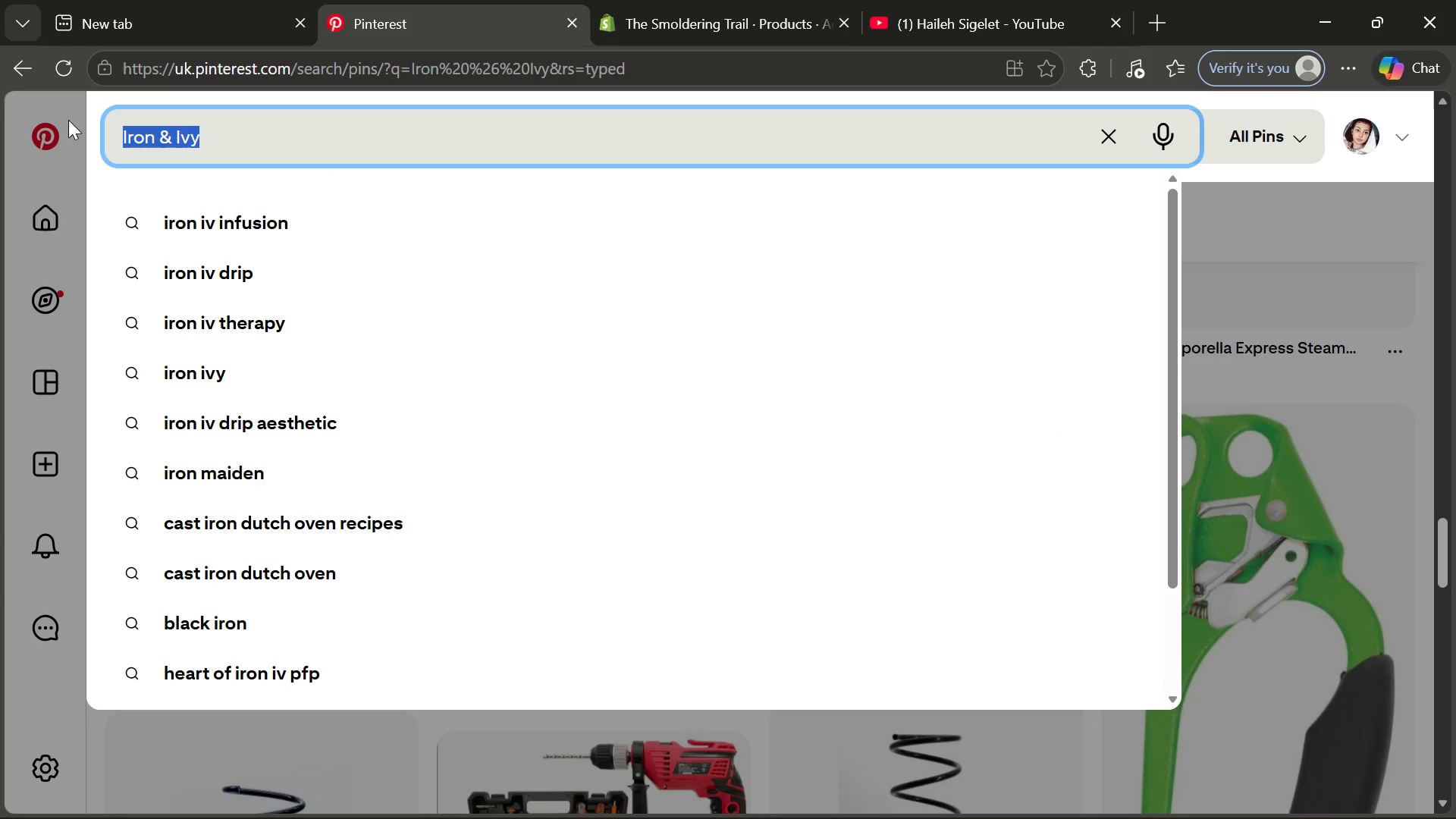 
key(Backspace)
type(mobile blacksmithing workshop)
 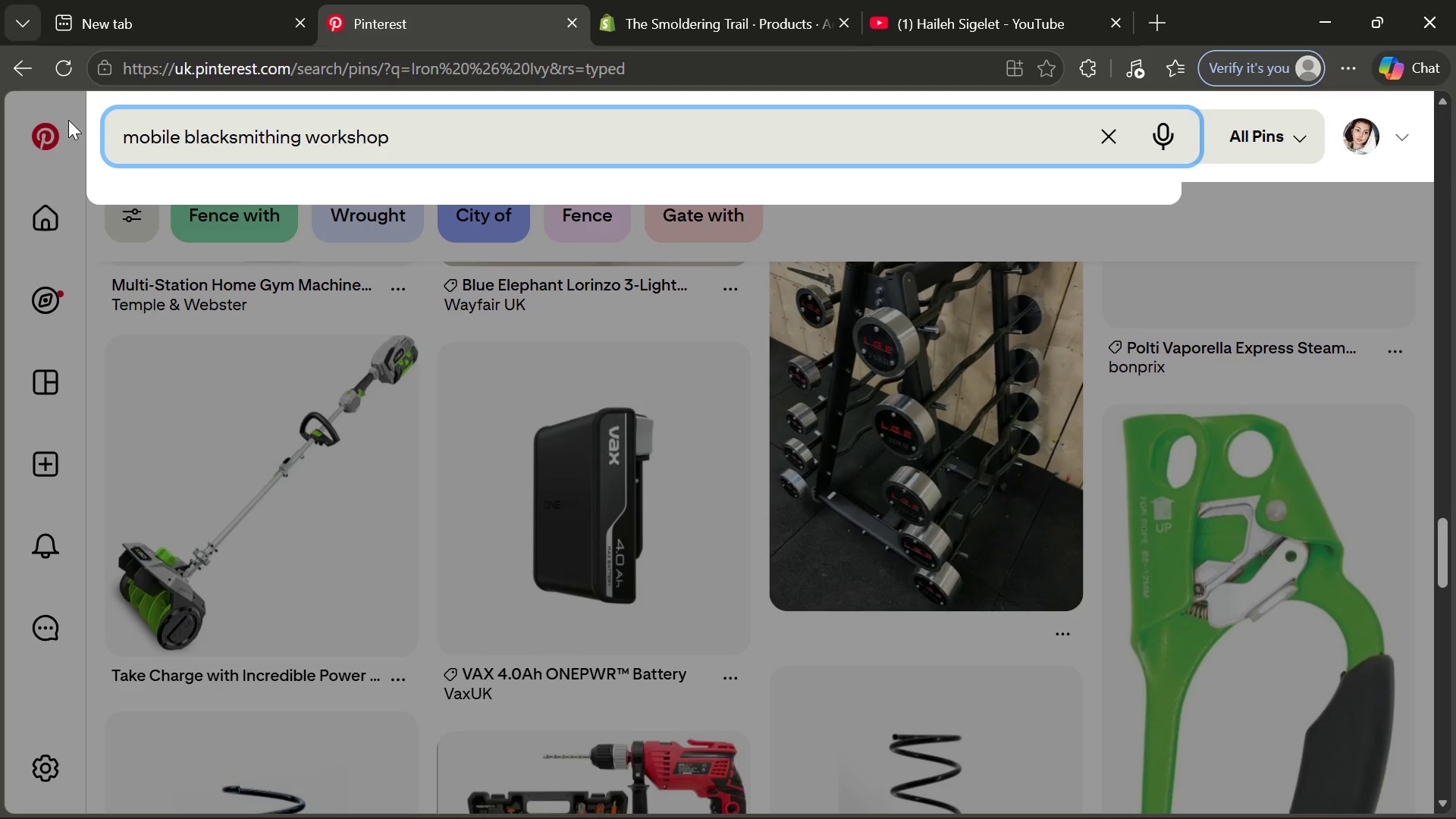 
key(Enter)
 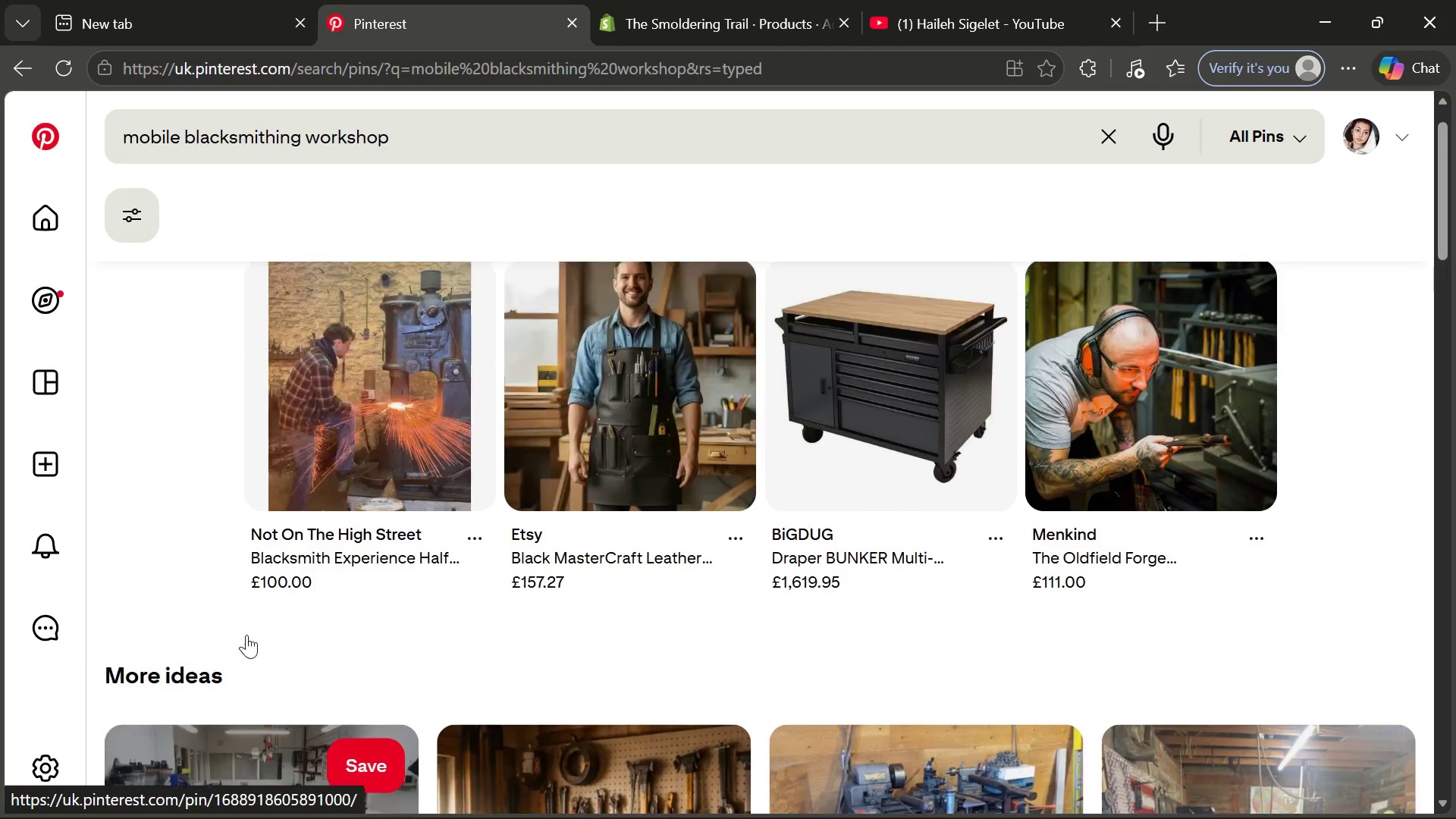 
wait(22.05)
 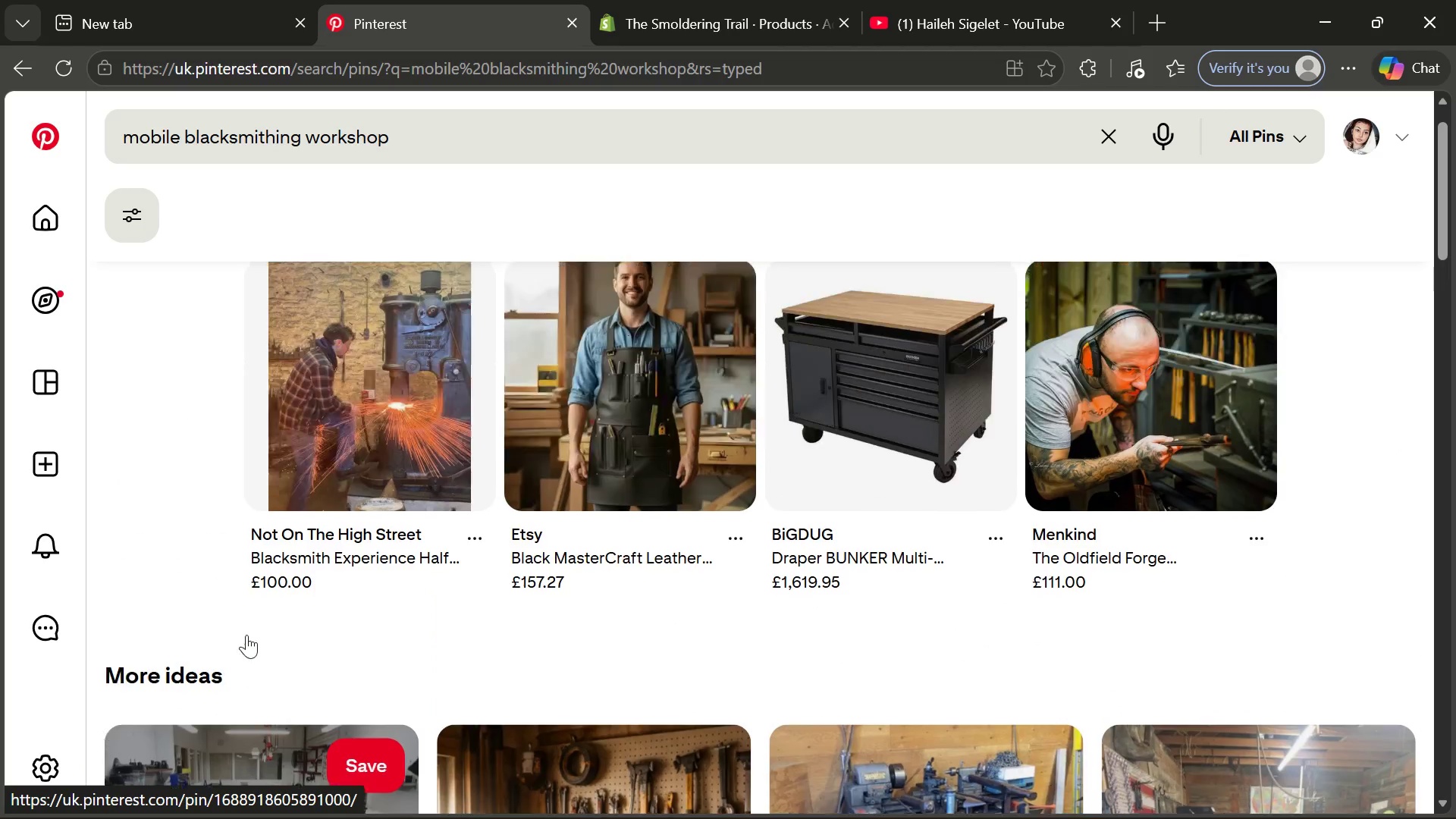 
left_click([569, 660])
 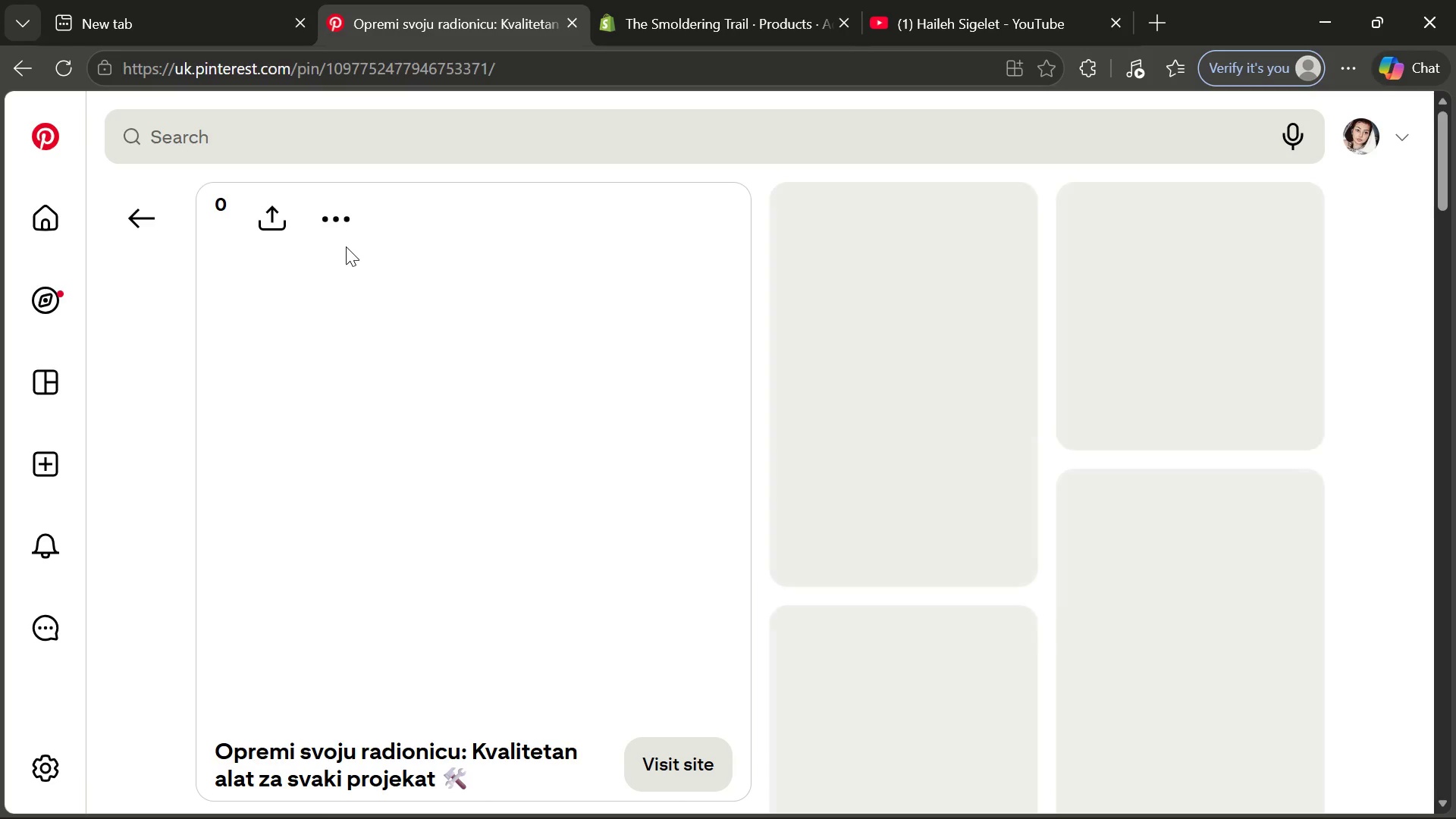 
wait(14.81)
 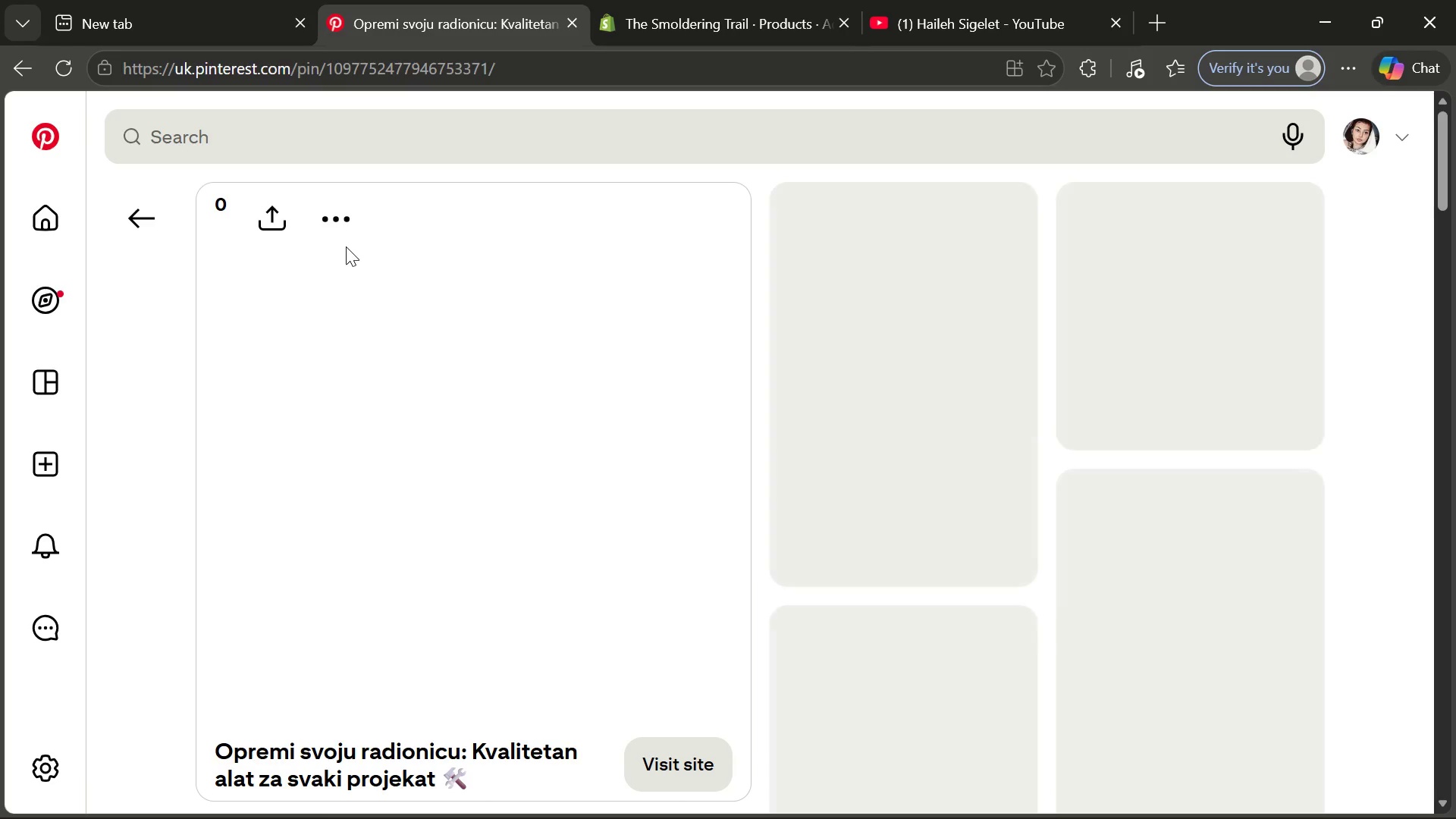 
left_click([340, 233])
 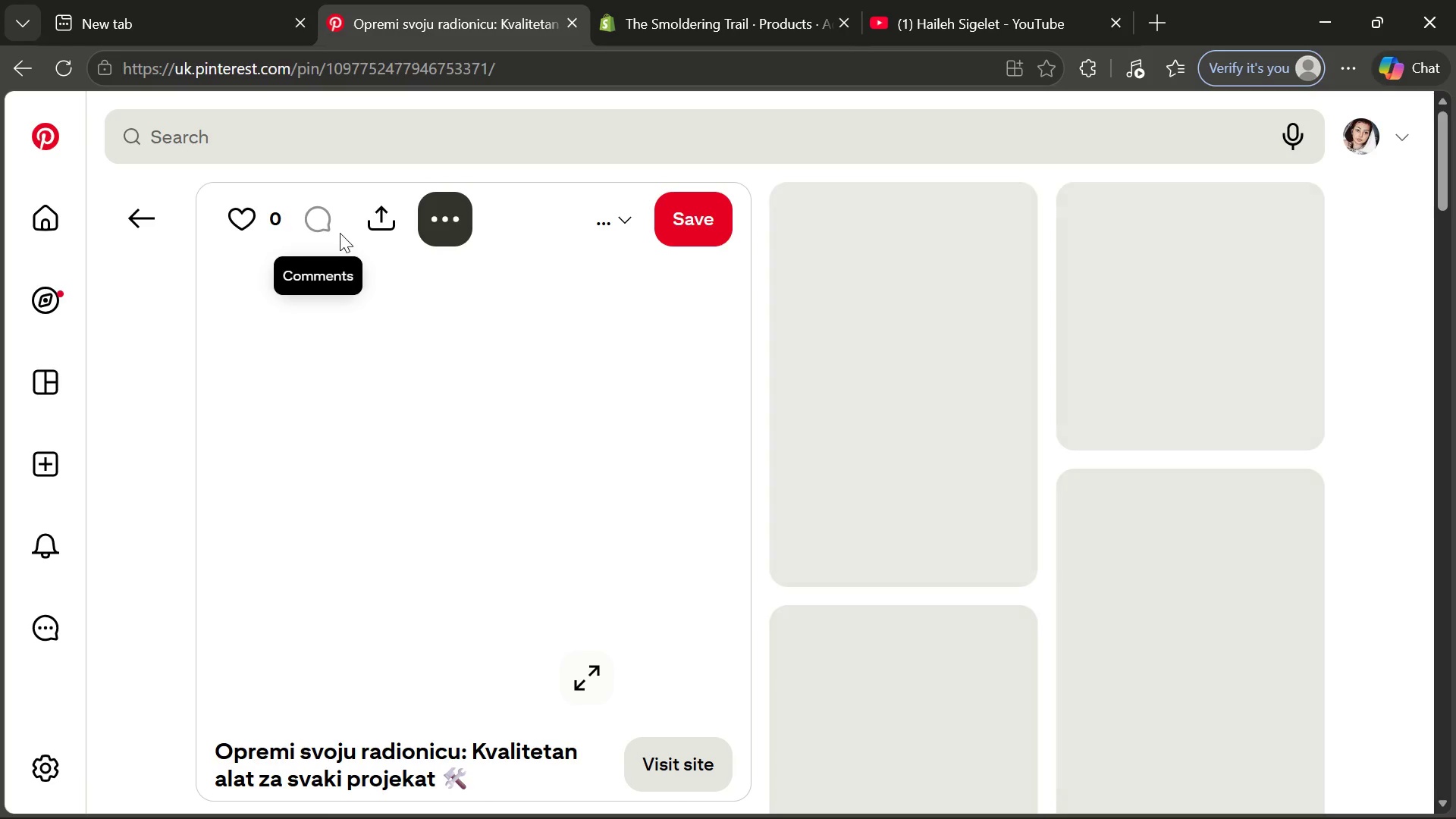 
wait(14.91)
 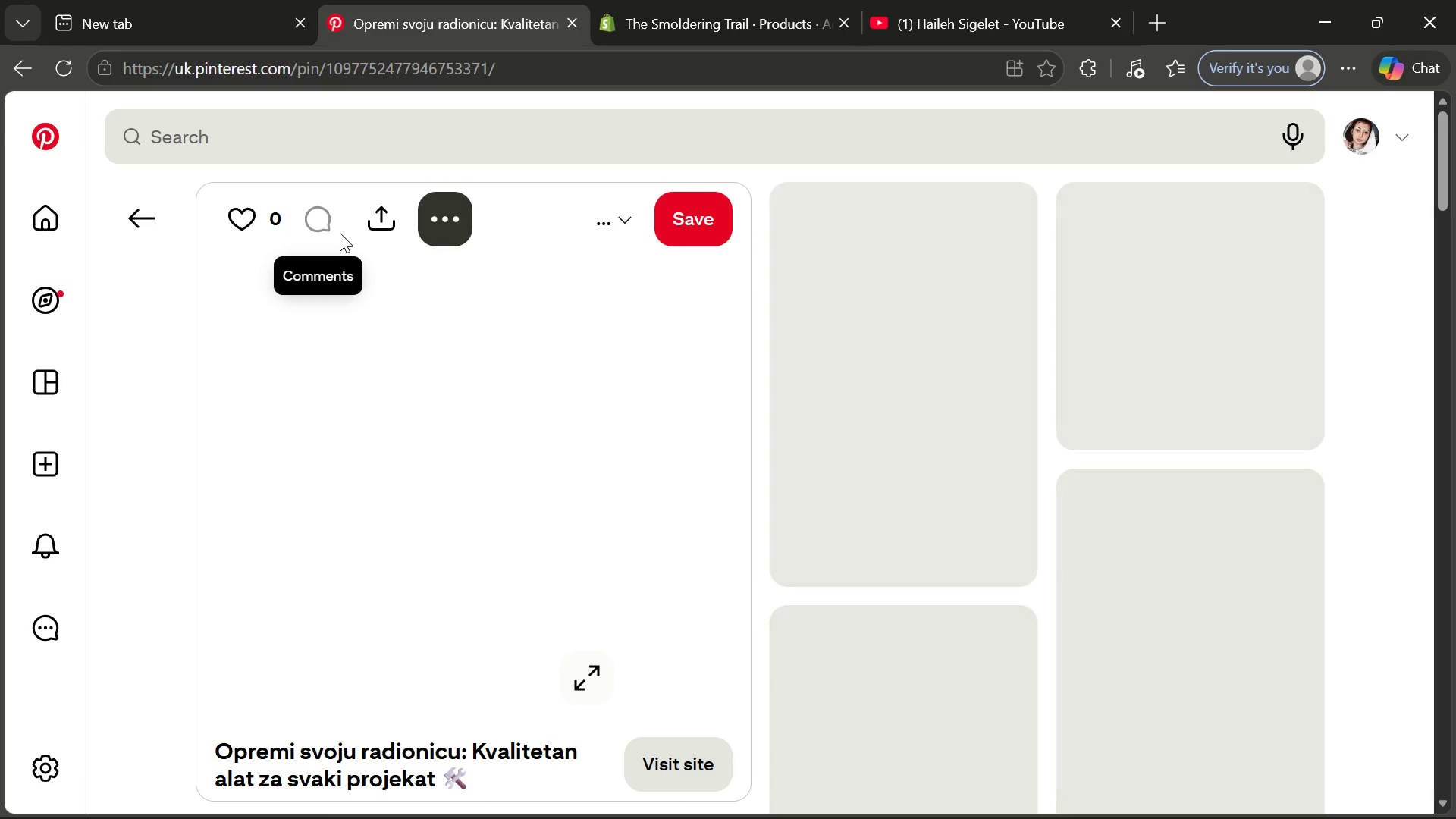 
mouse_move([453, 236])
 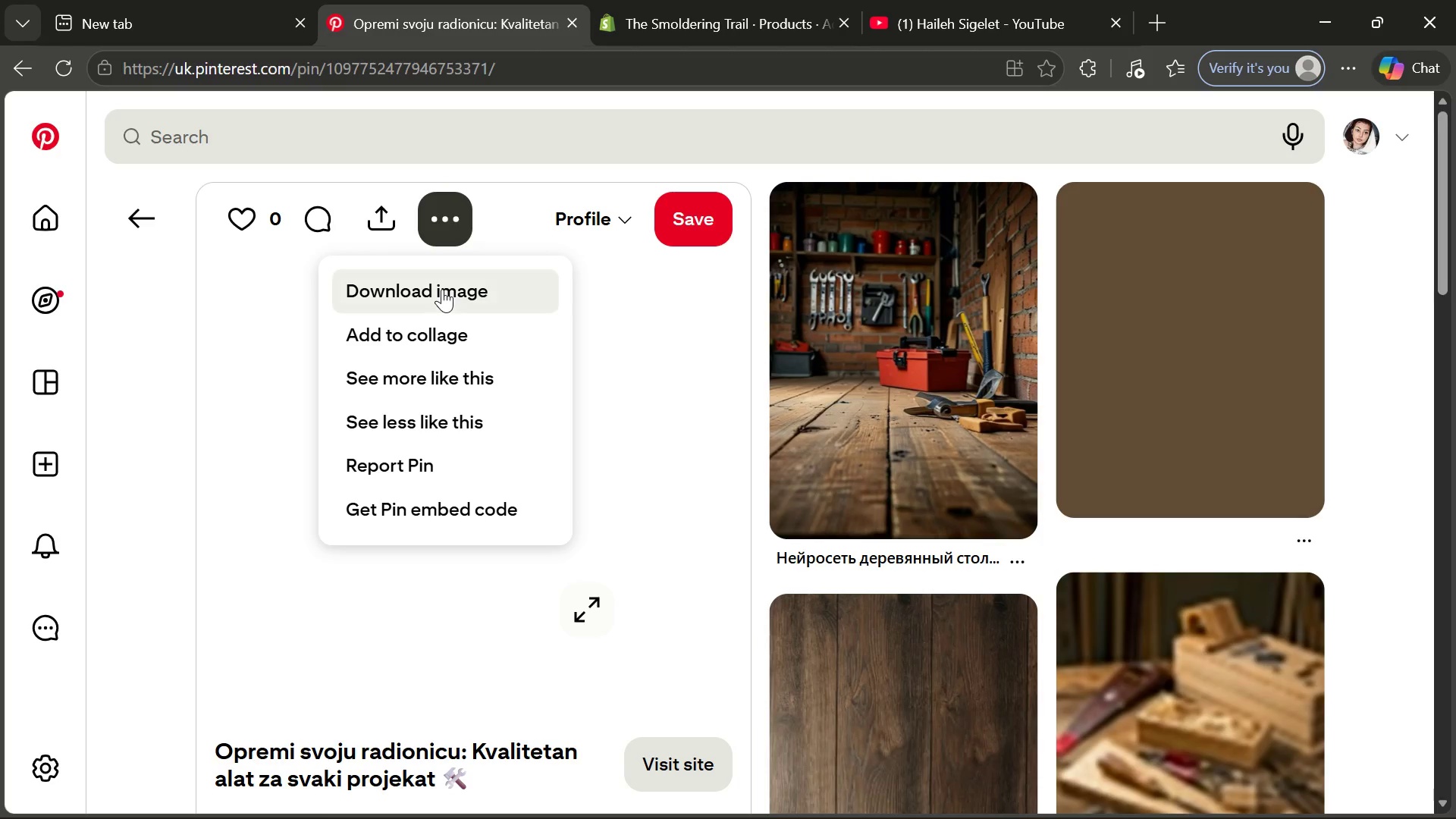 
left_click([442, 289])
 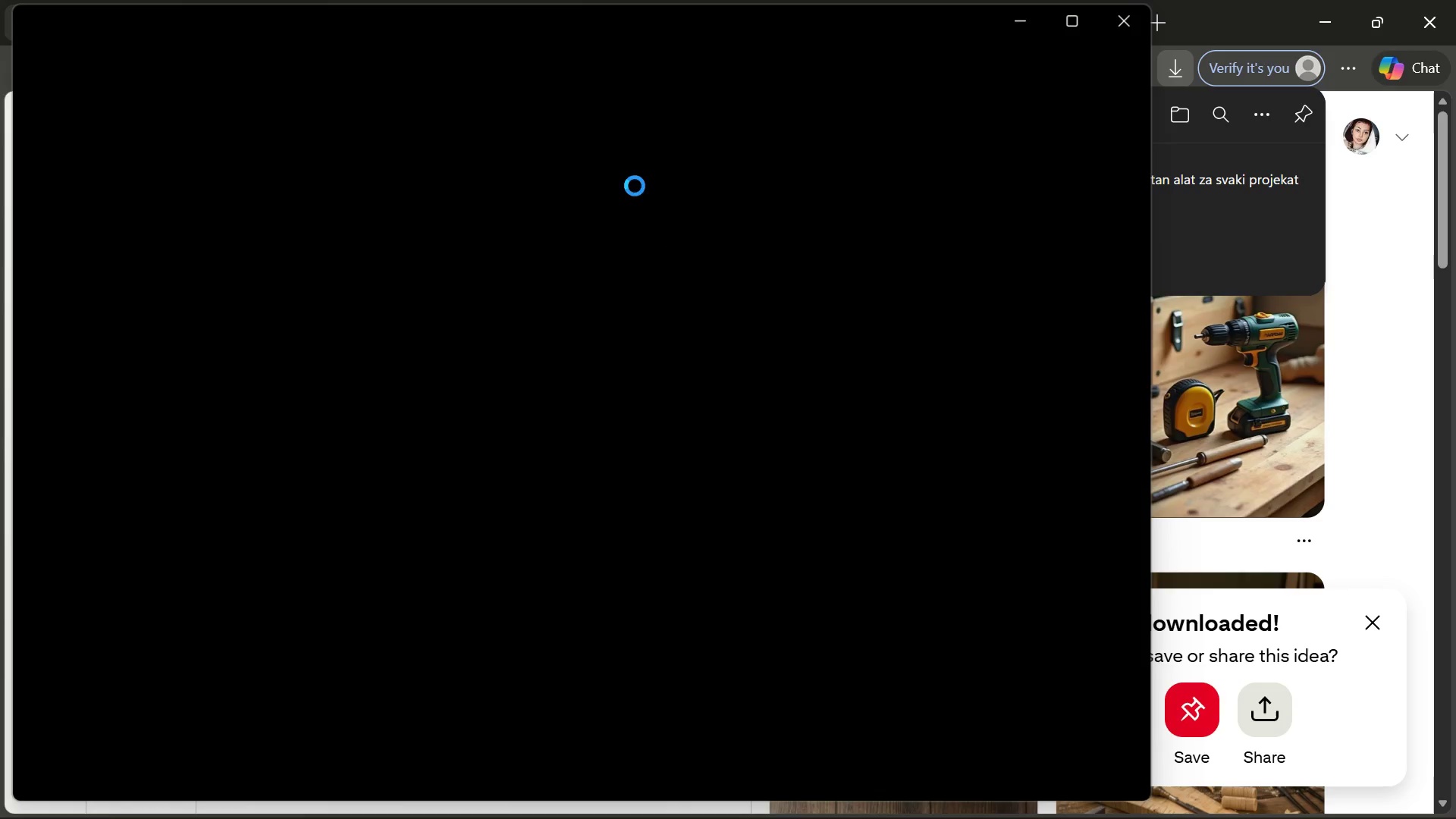 
wait(6.81)
 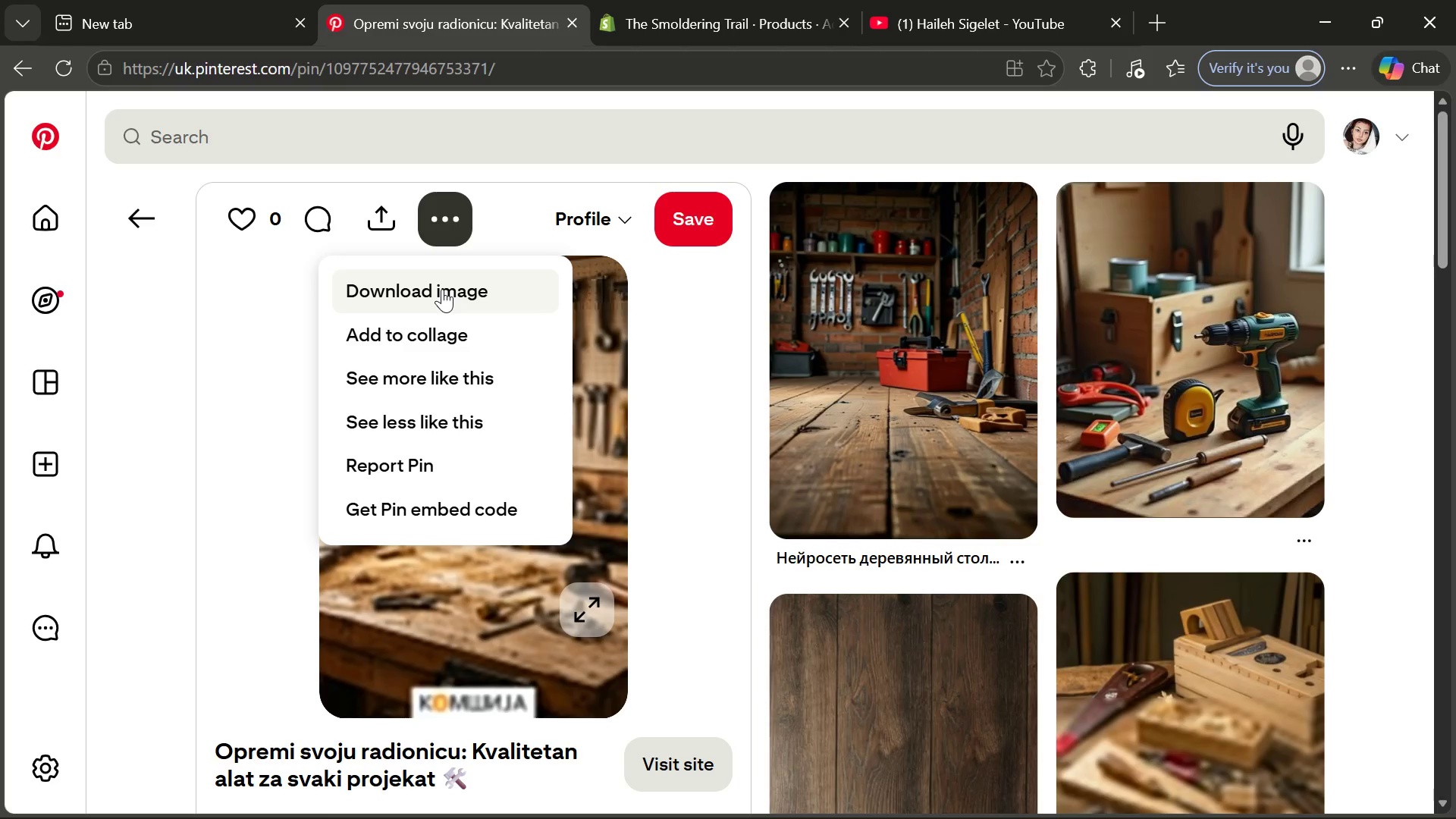 
left_click([1132, 20])
 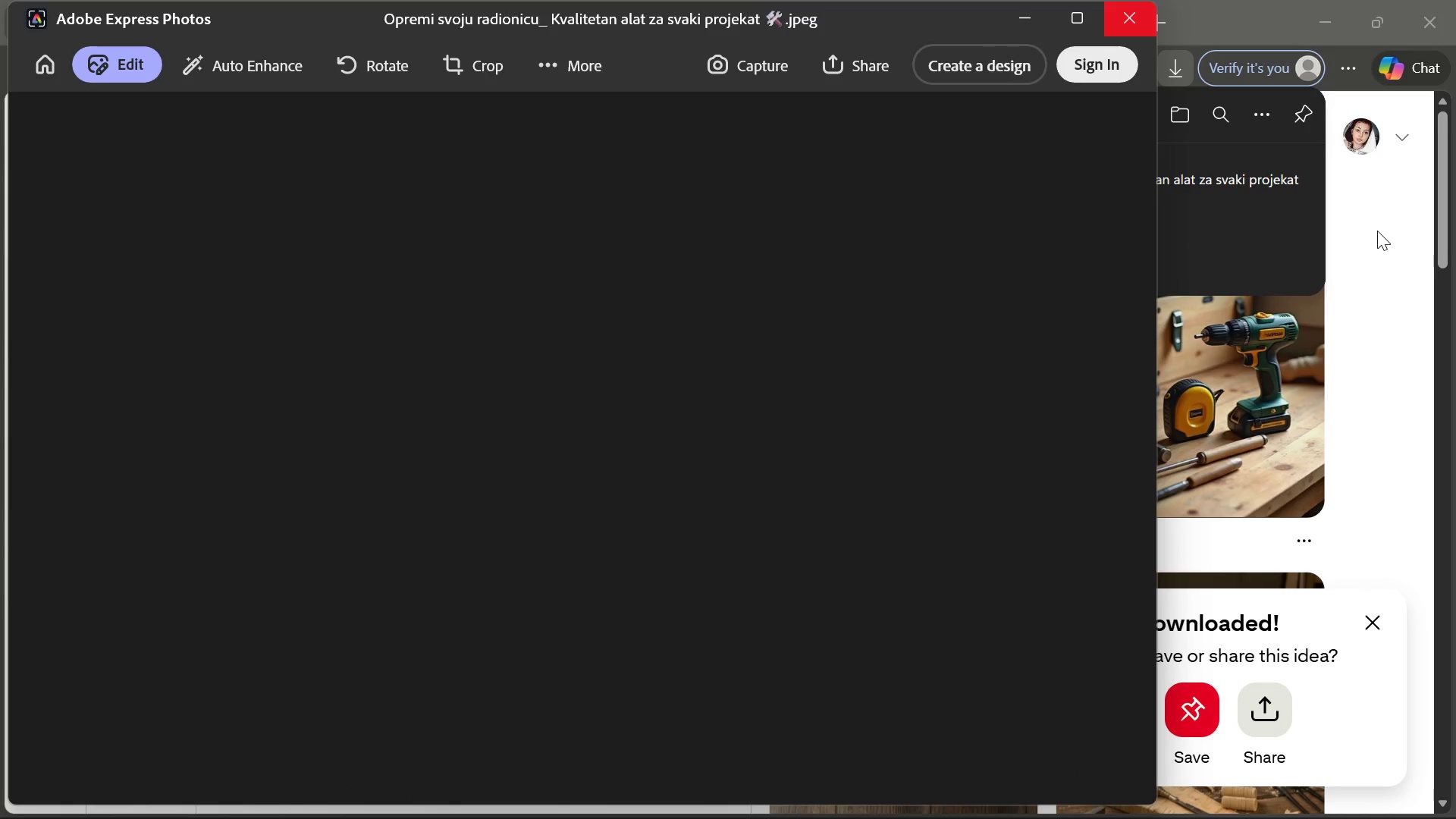 
left_click([1435, 293])
 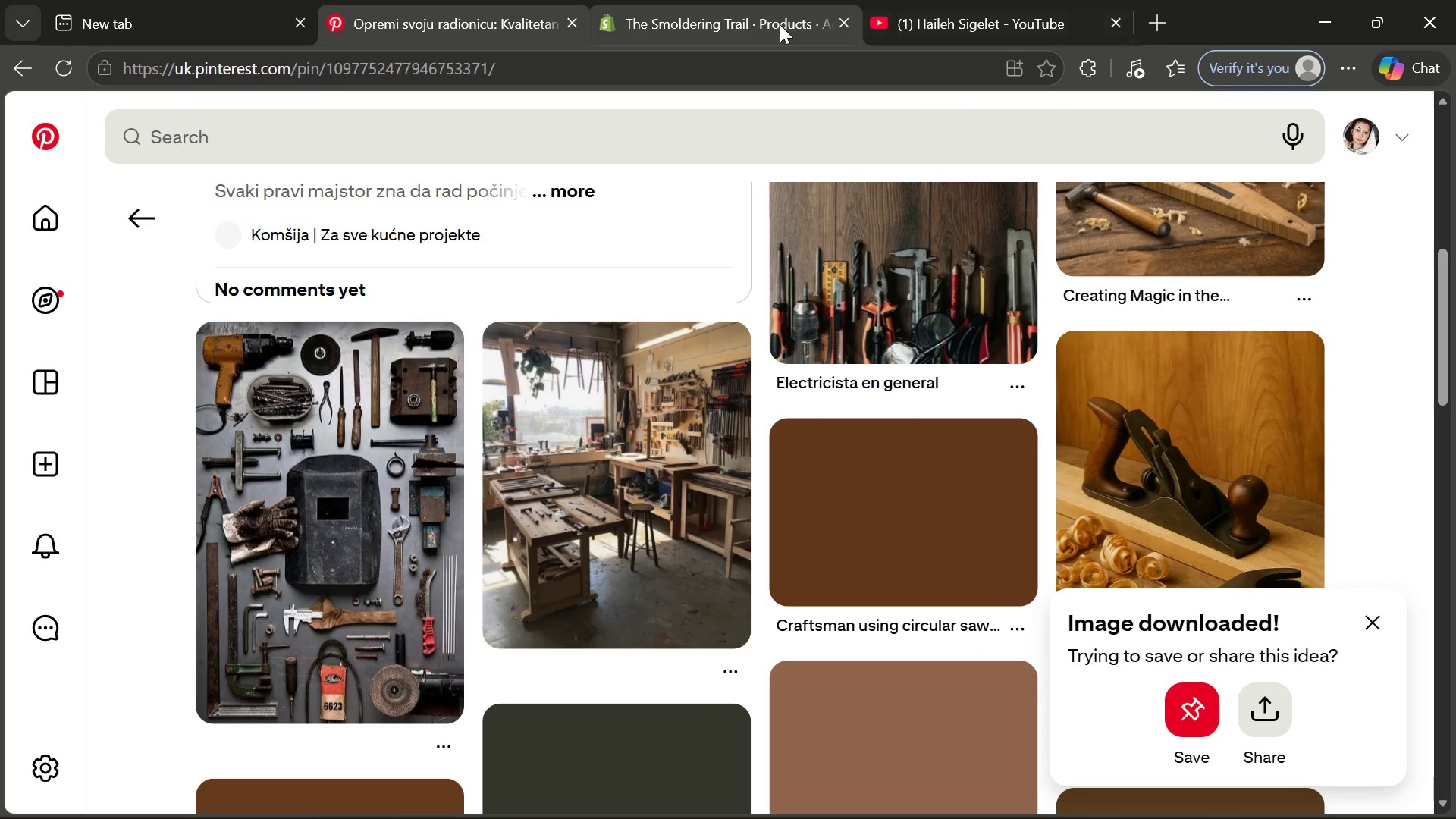 
left_click([780, 24])
 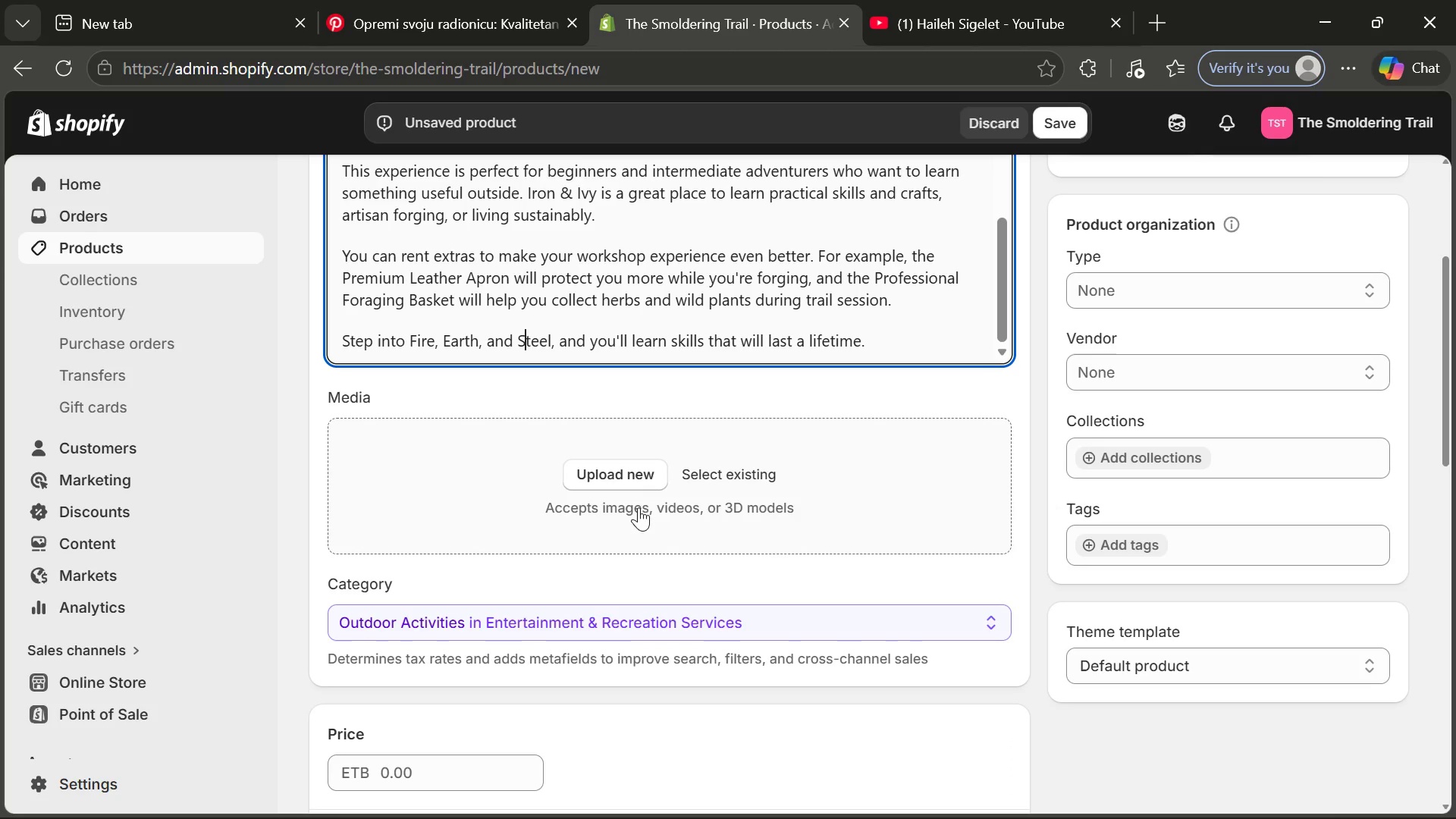 
left_click([632, 486])
 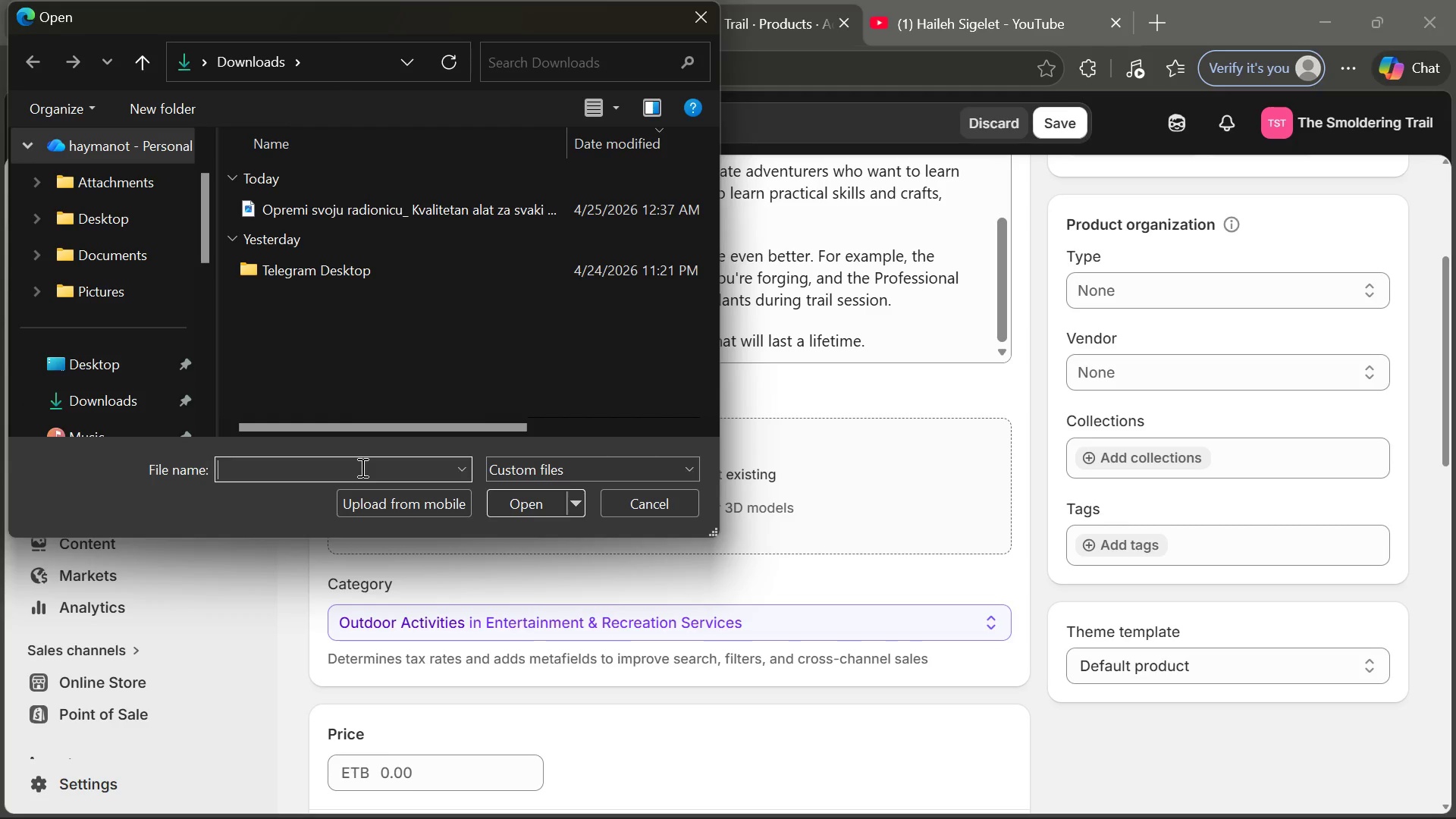 
wait(5.09)
 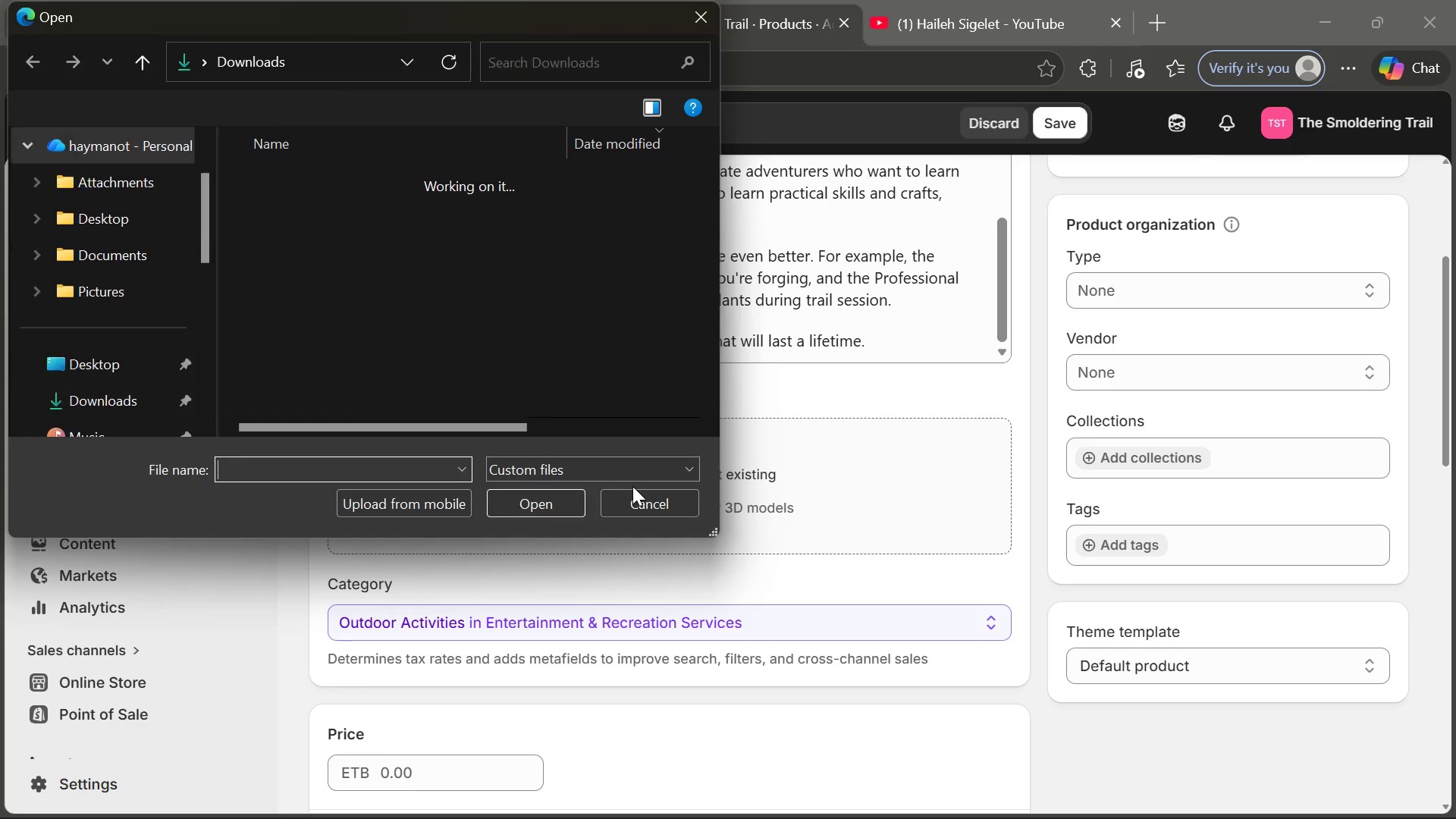 
double_click([392, 194])
 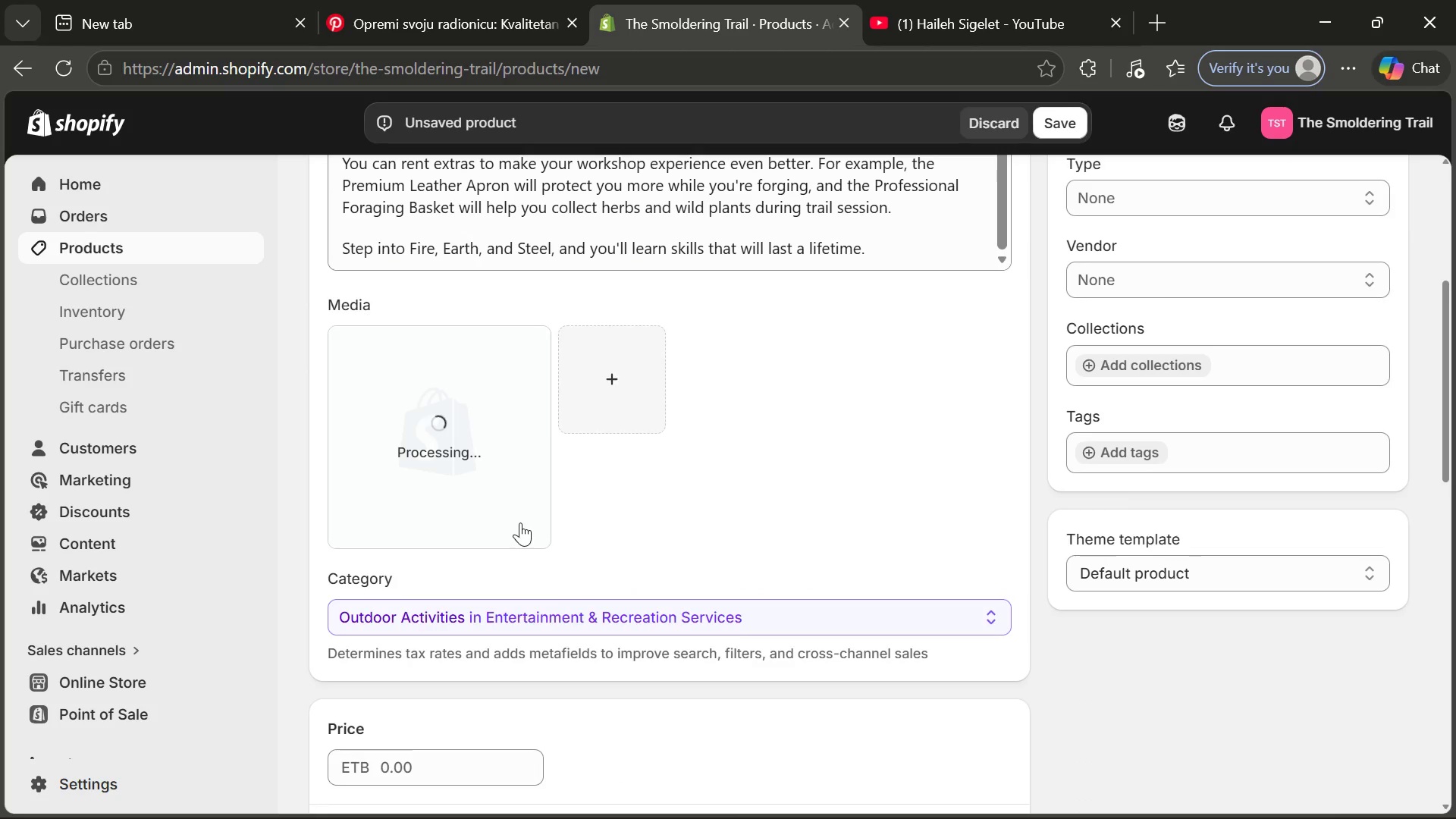 
wait(16.3)
 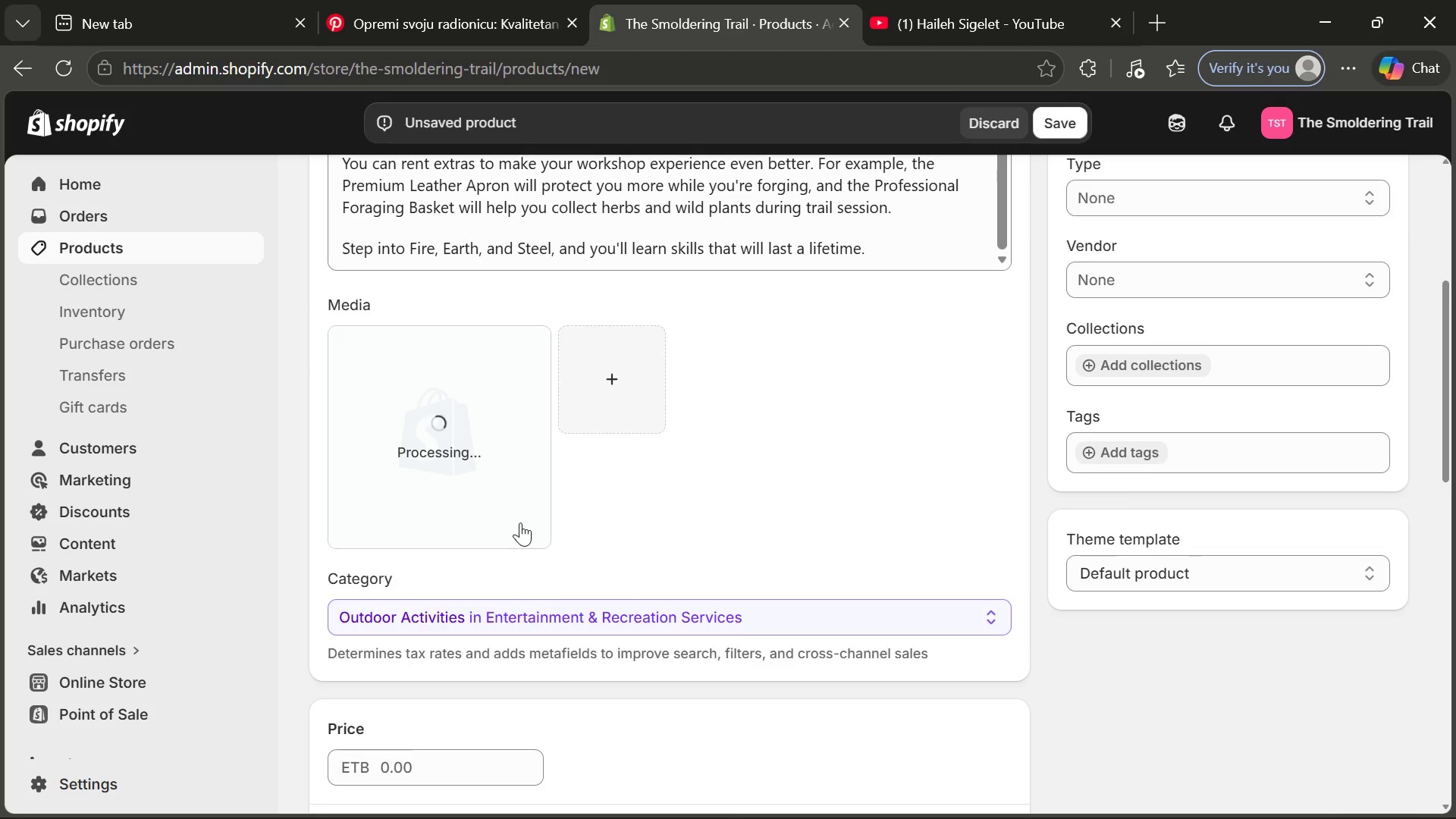 
left_click([465, 451])
 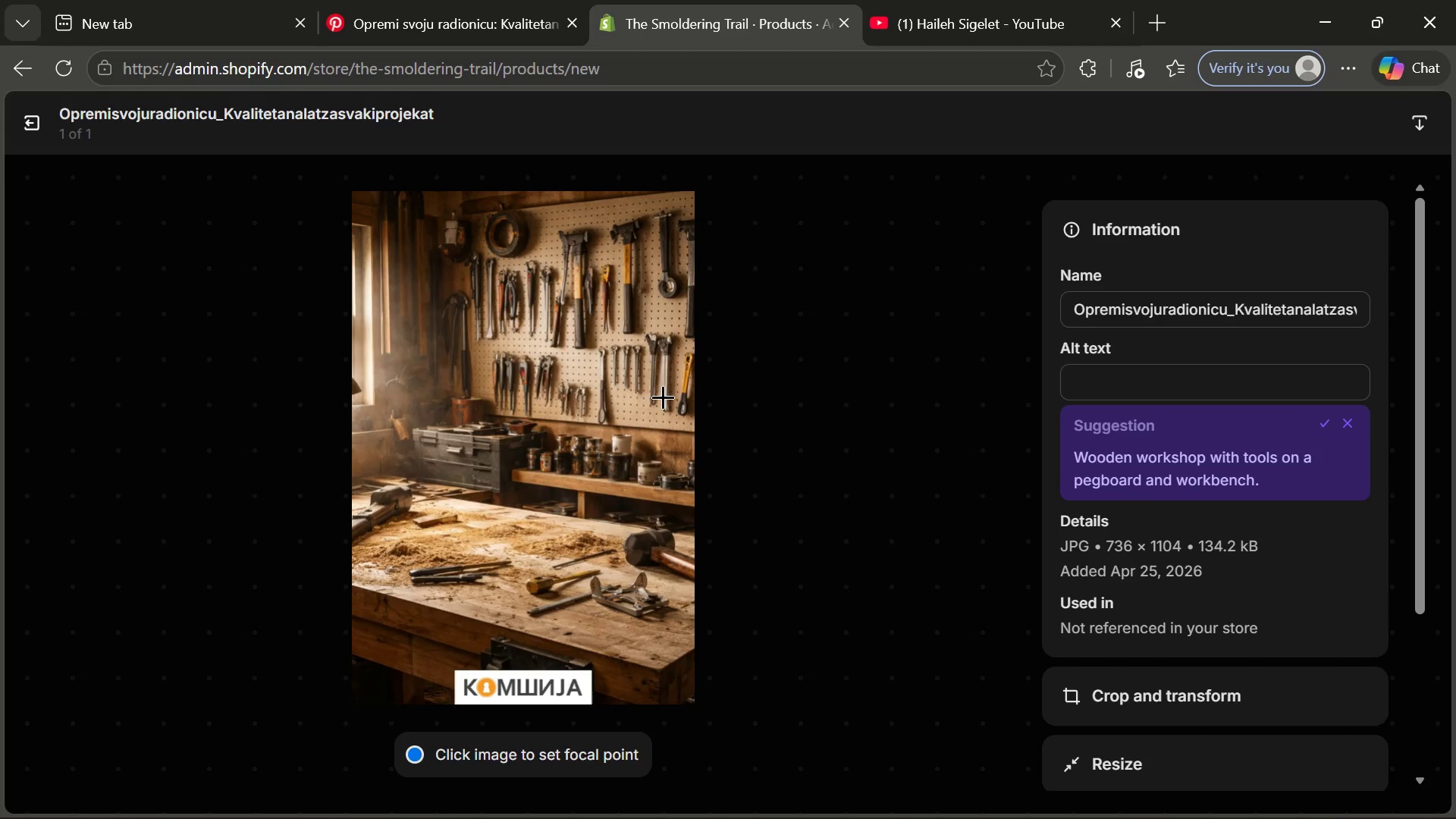 
wait(5.28)
 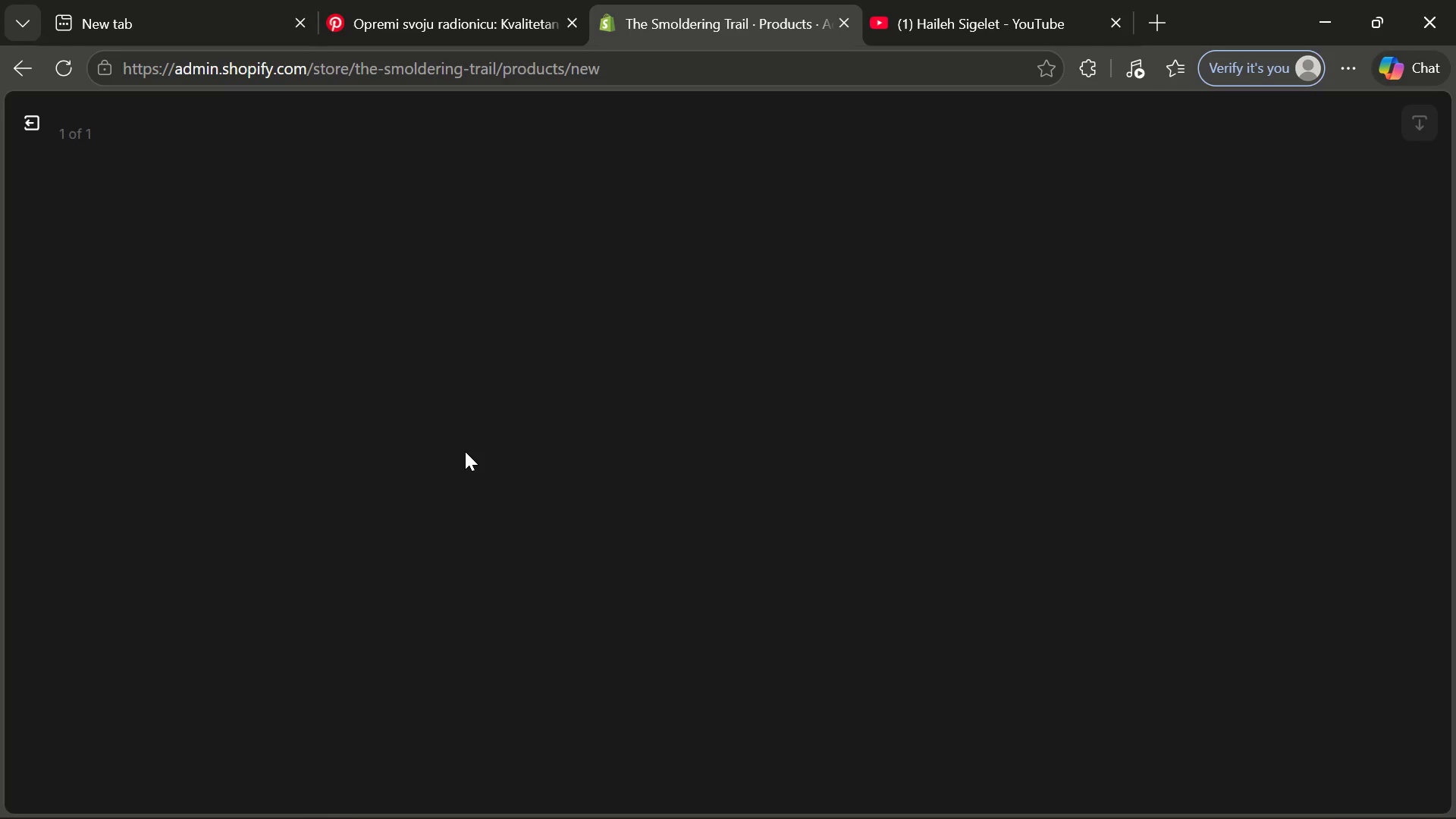 
left_click([1131, 394])
 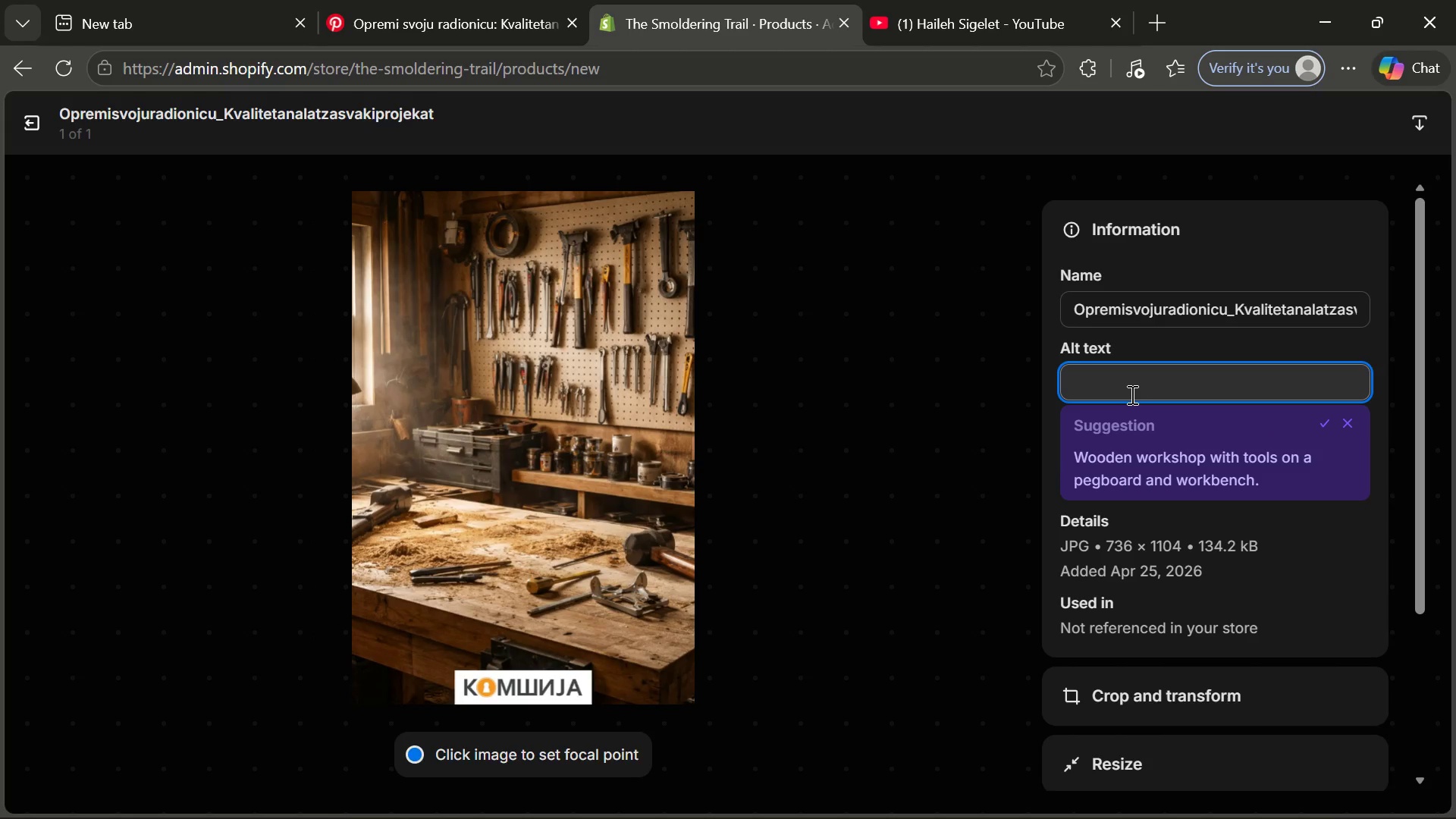 
type(Blacksmith r)
key(Backspace)
type(forh)
key(Backspace)
type(ging steel)
 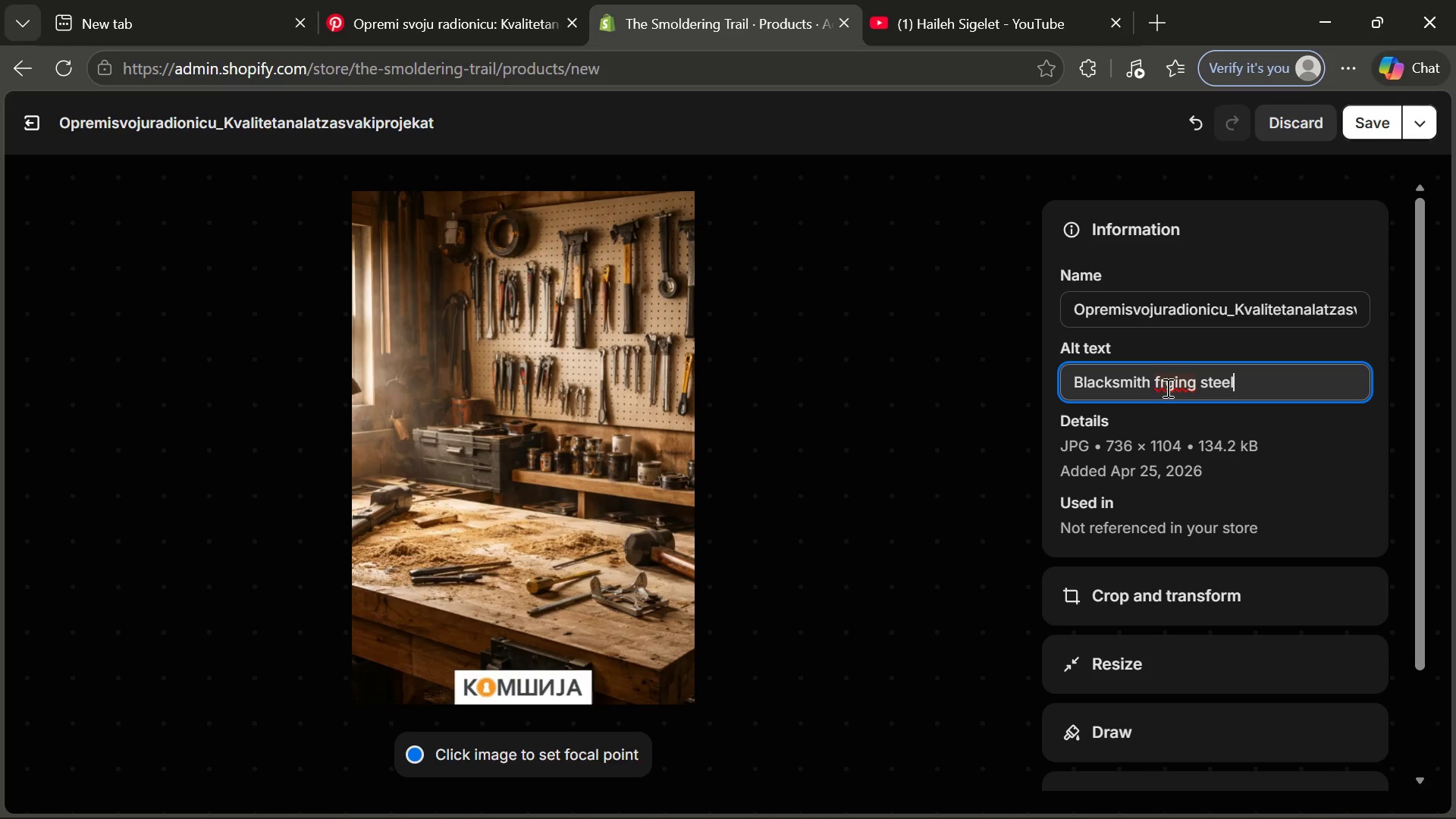 
left_click([1166, 388])
 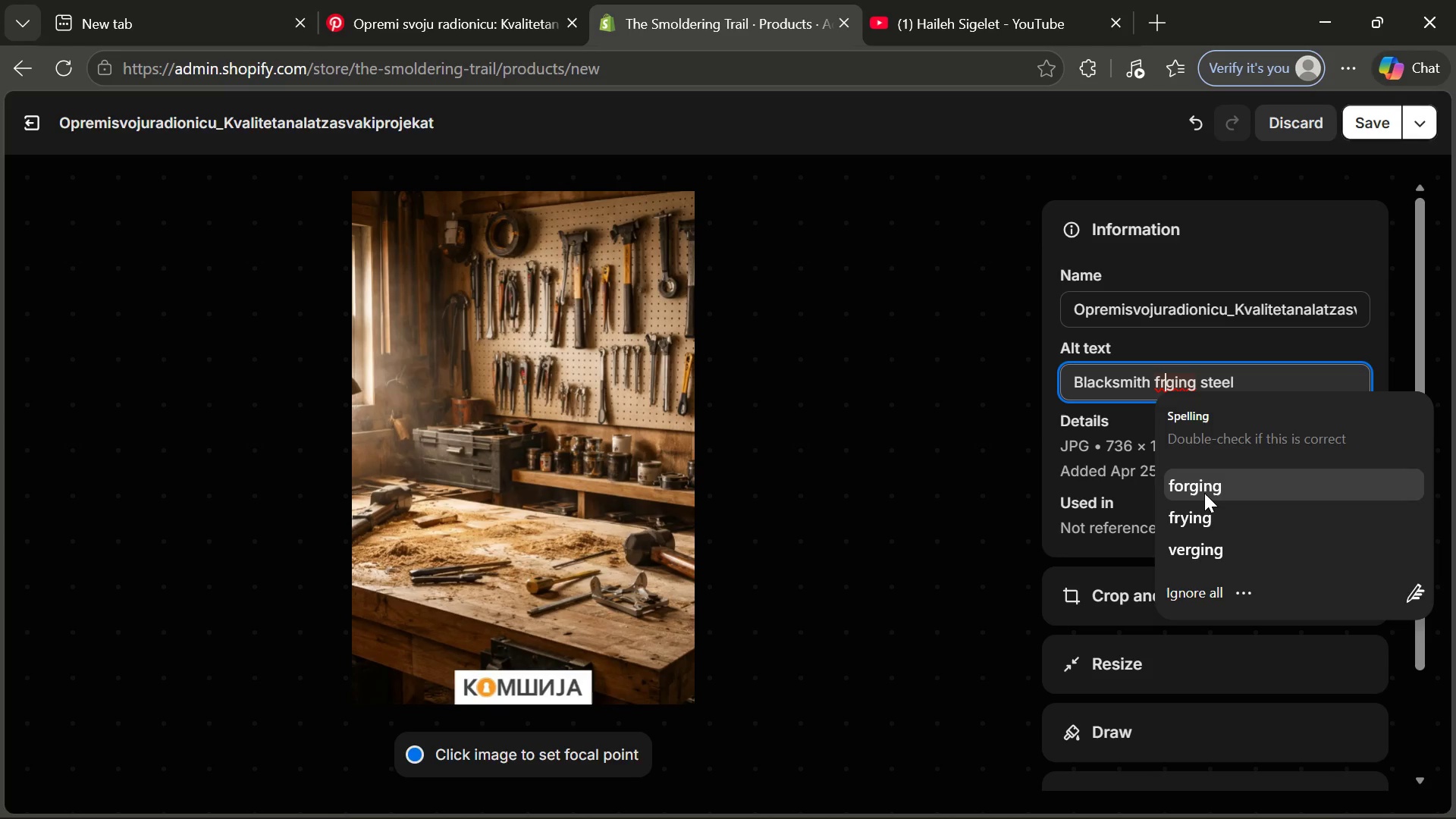 
left_click([1204, 493])
 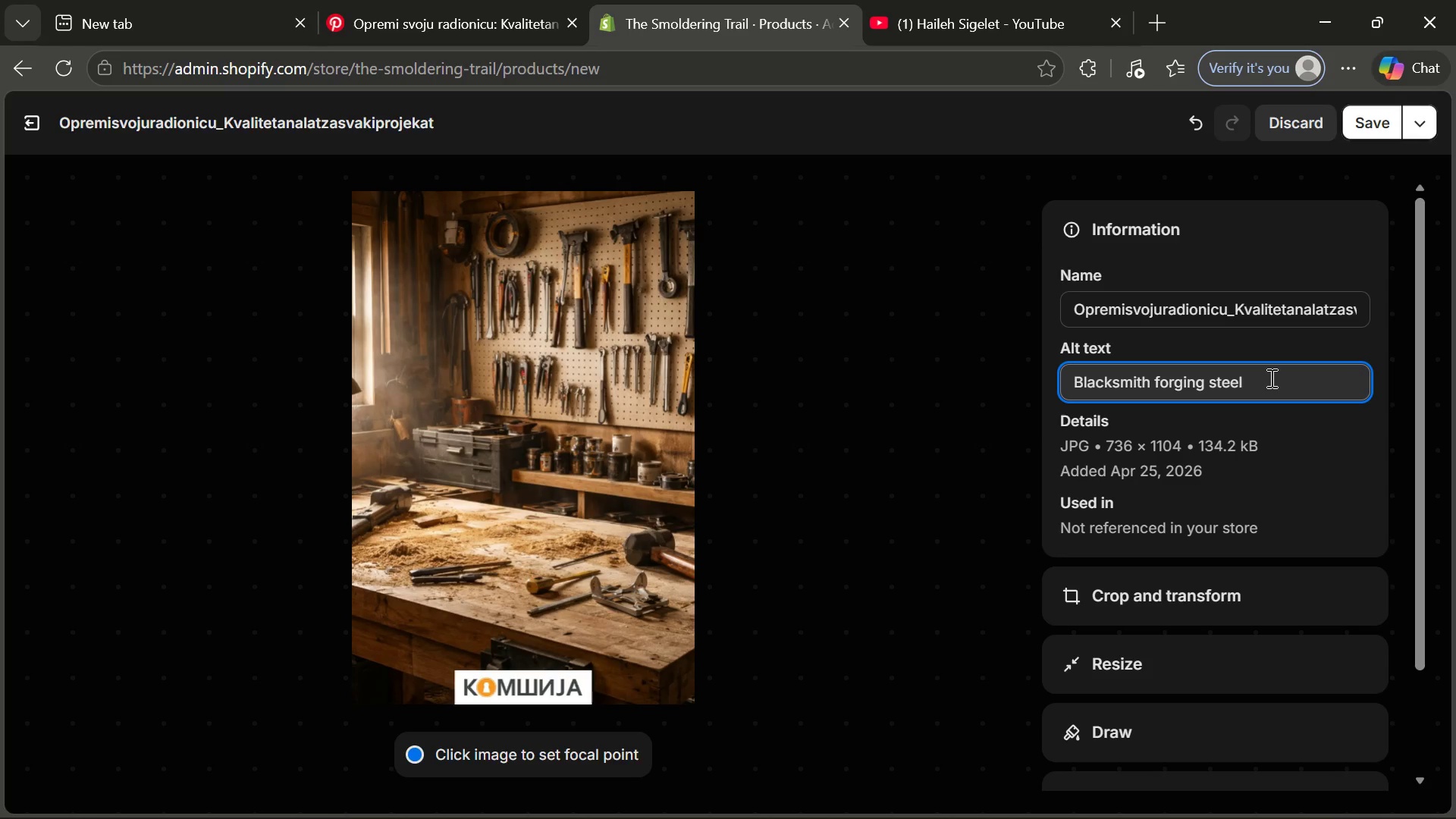 
left_click([1270, 378])
 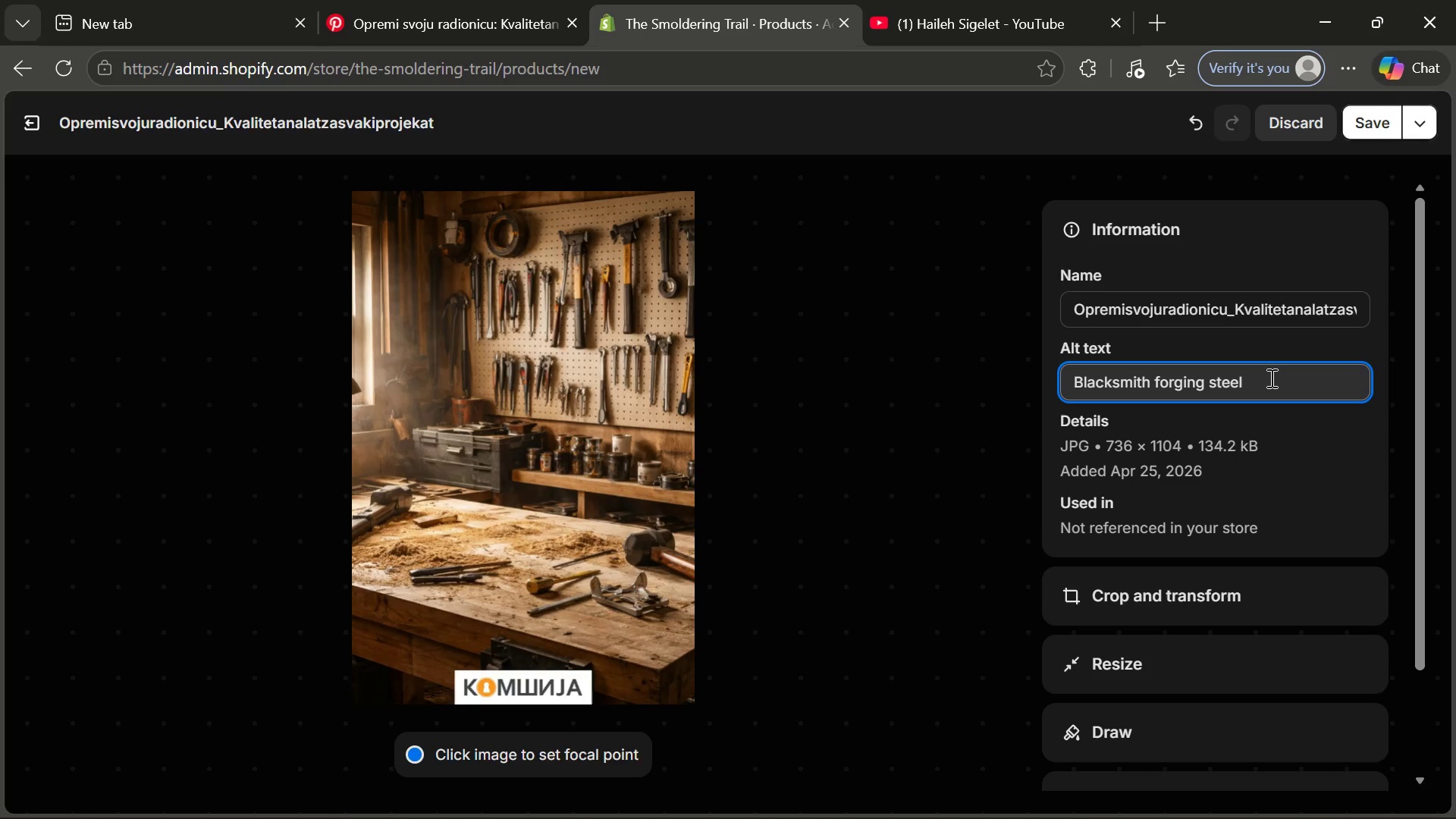 
key(Space)
 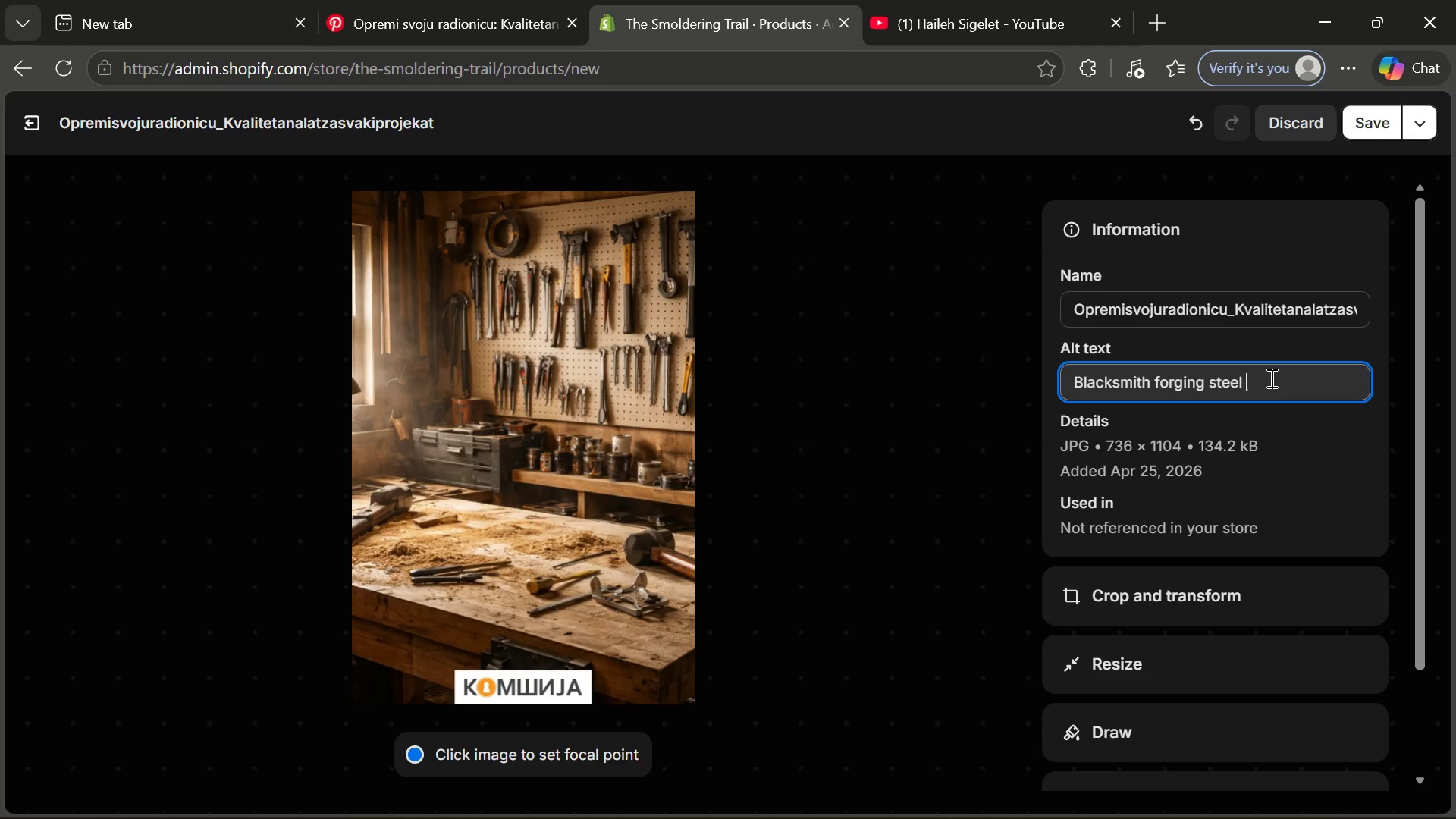 
wait(5.48)
 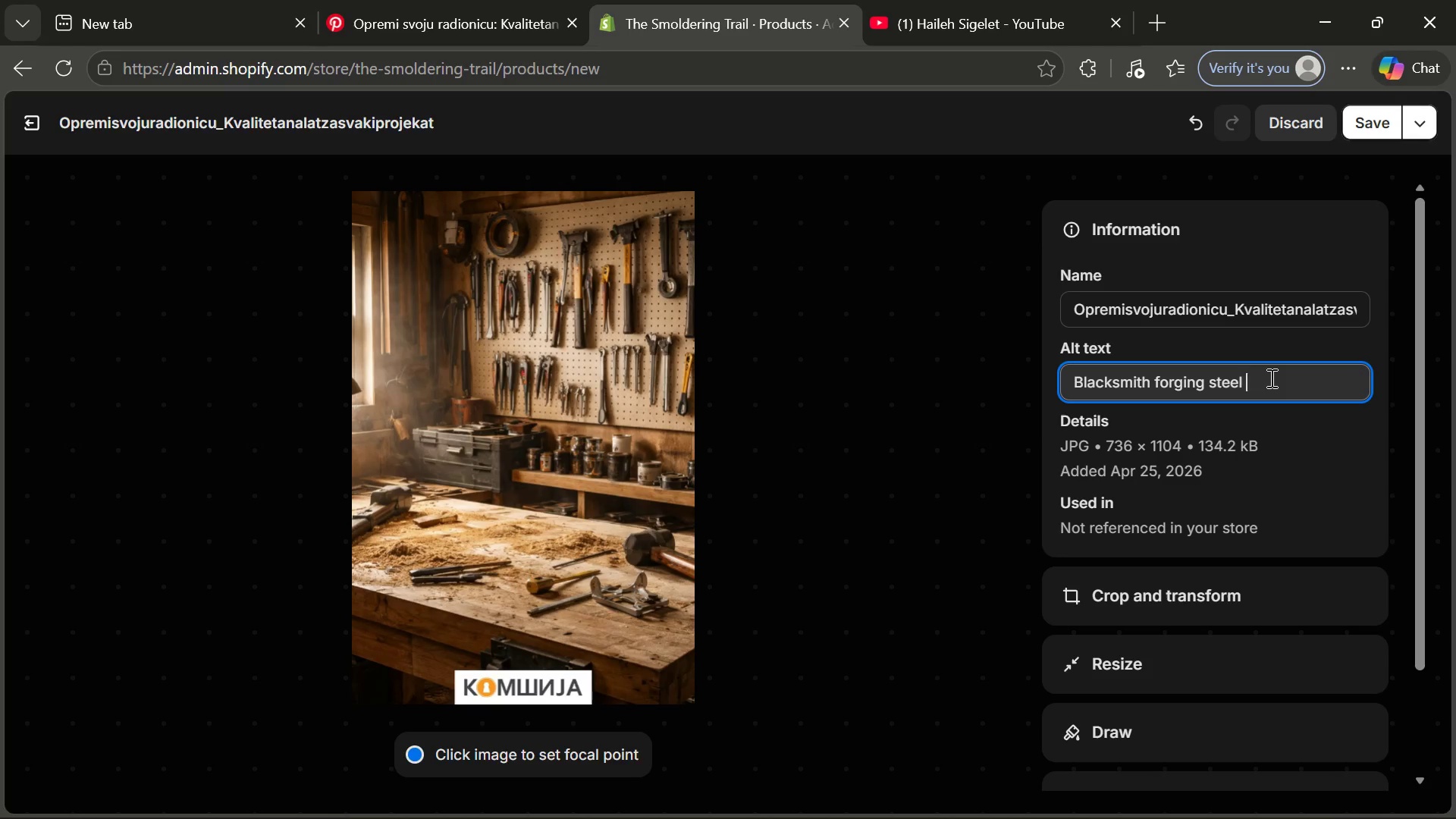 
type(outdoors during mobile n)
key(Backspace)
type(blacksmithing and artisan fo)
 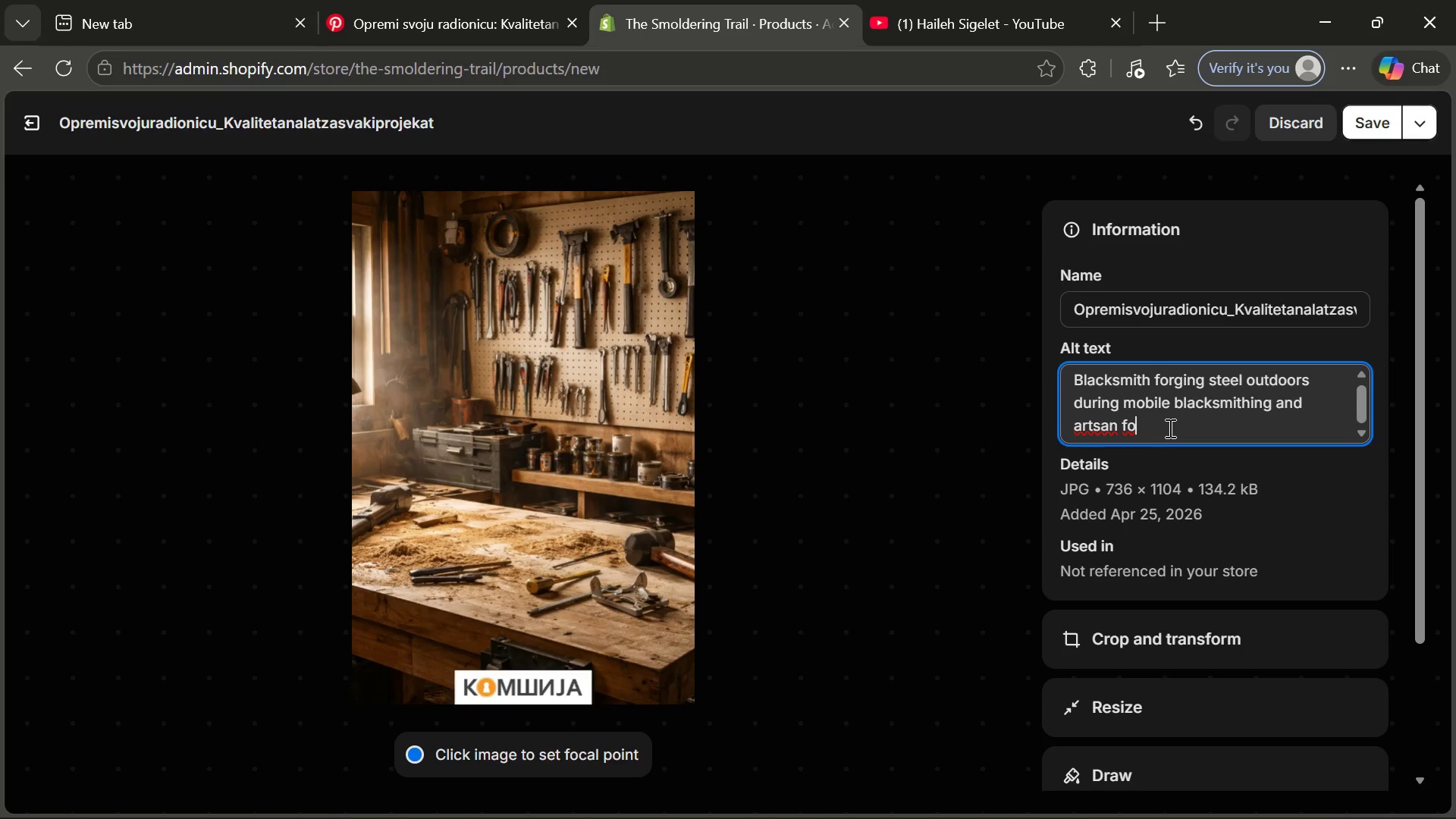 
wait(5.81)
 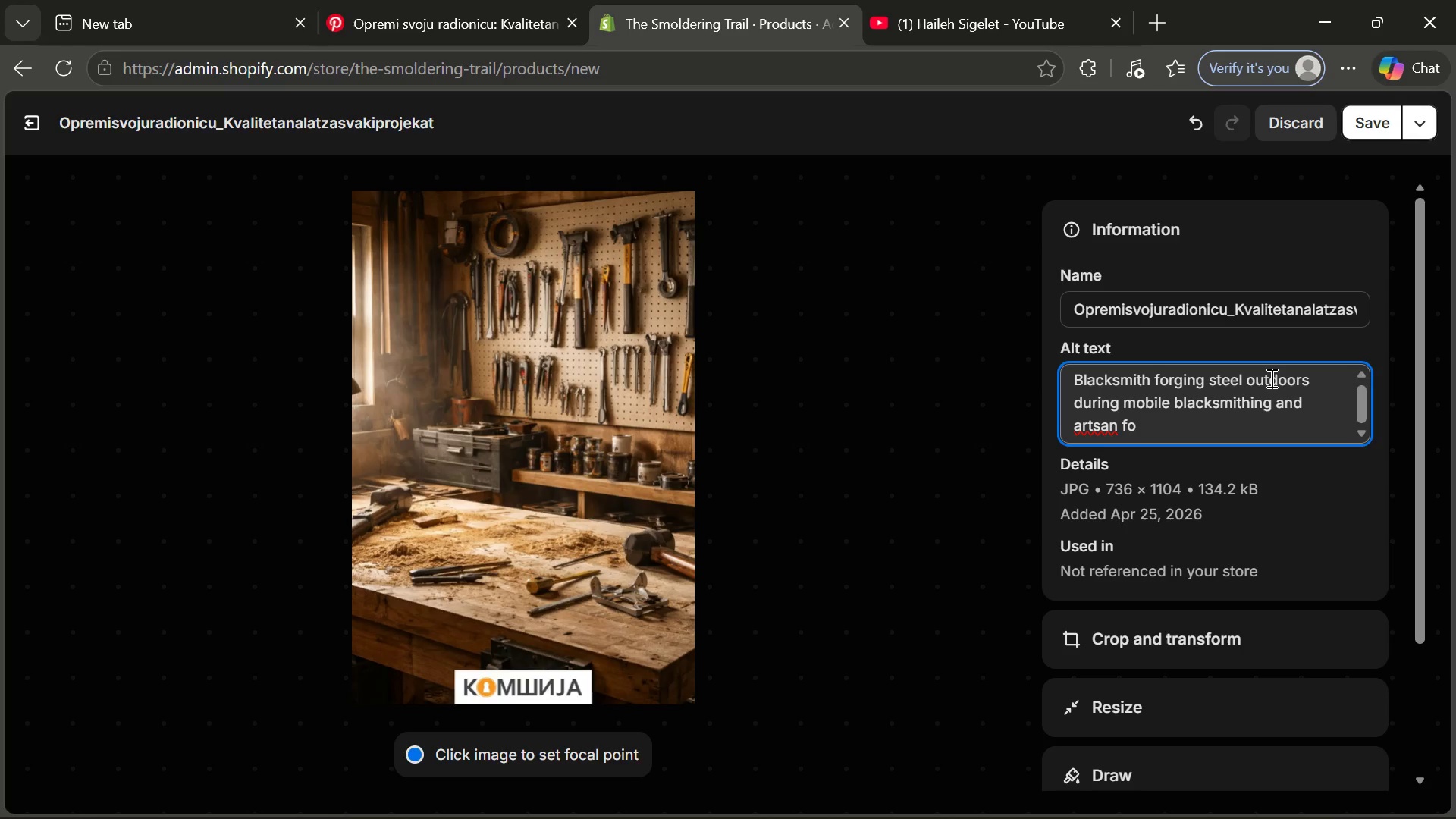 
left_click([1101, 431])
 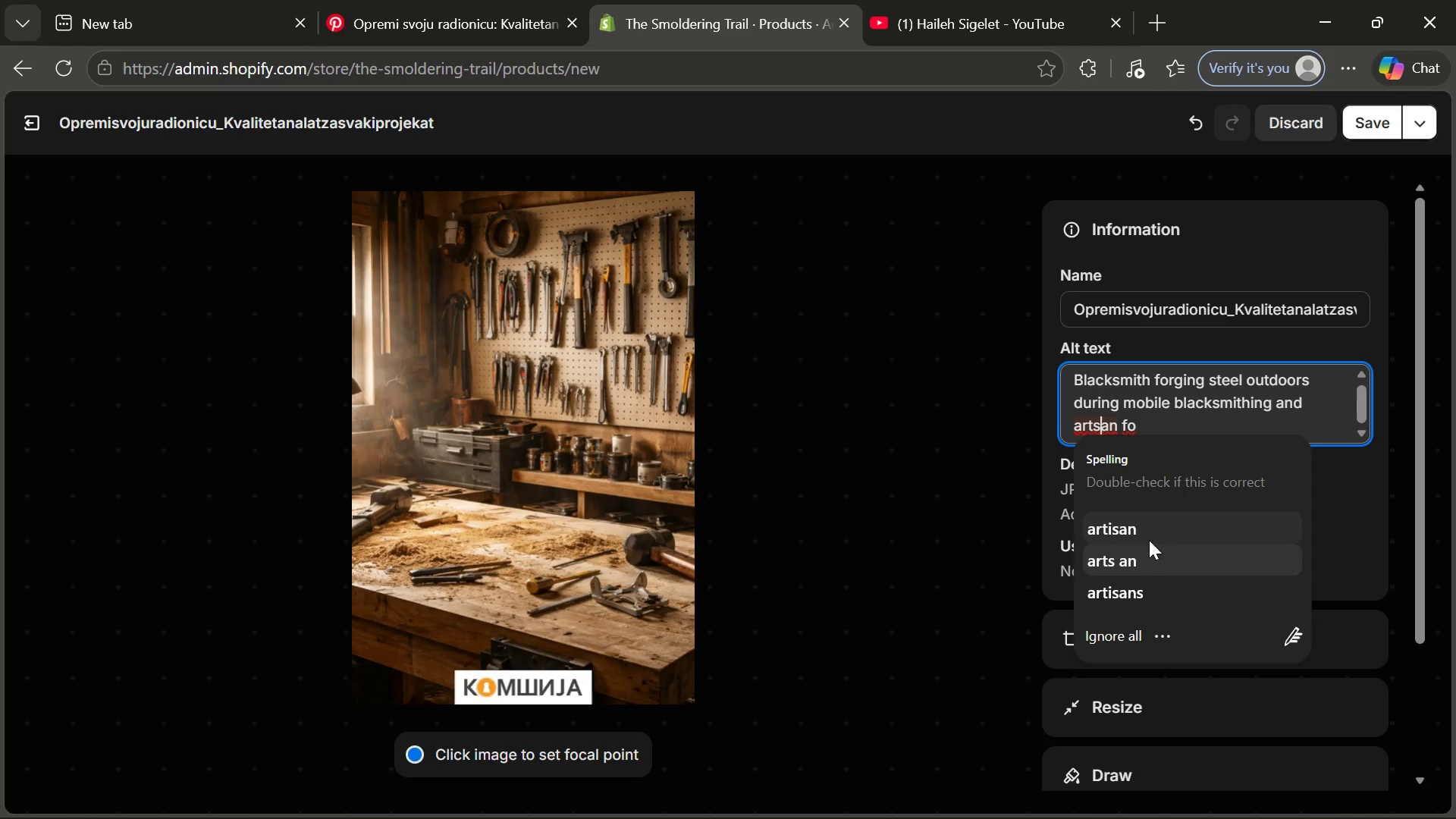 
left_click([1148, 538])
 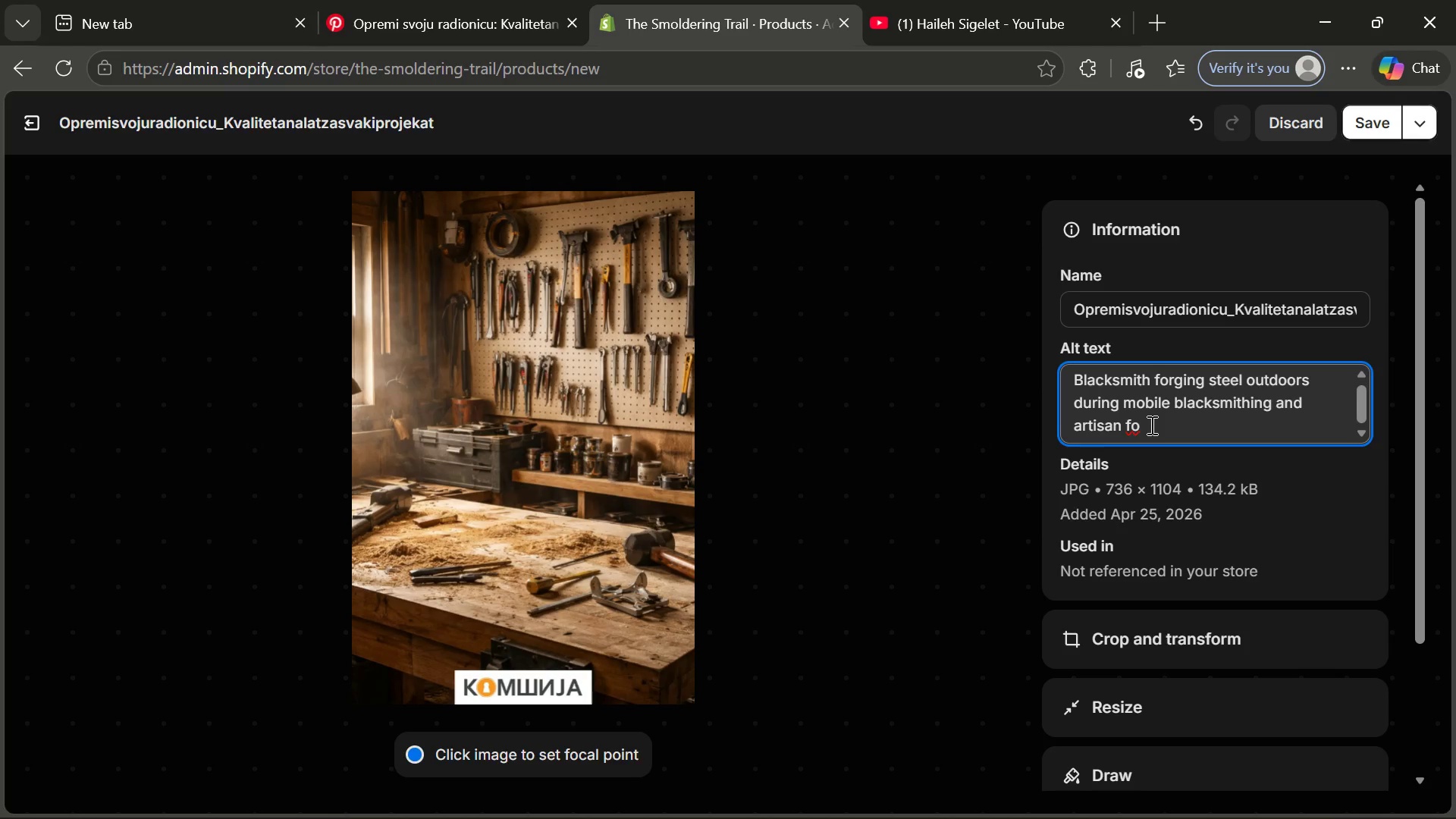 
left_click([1150, 425])
 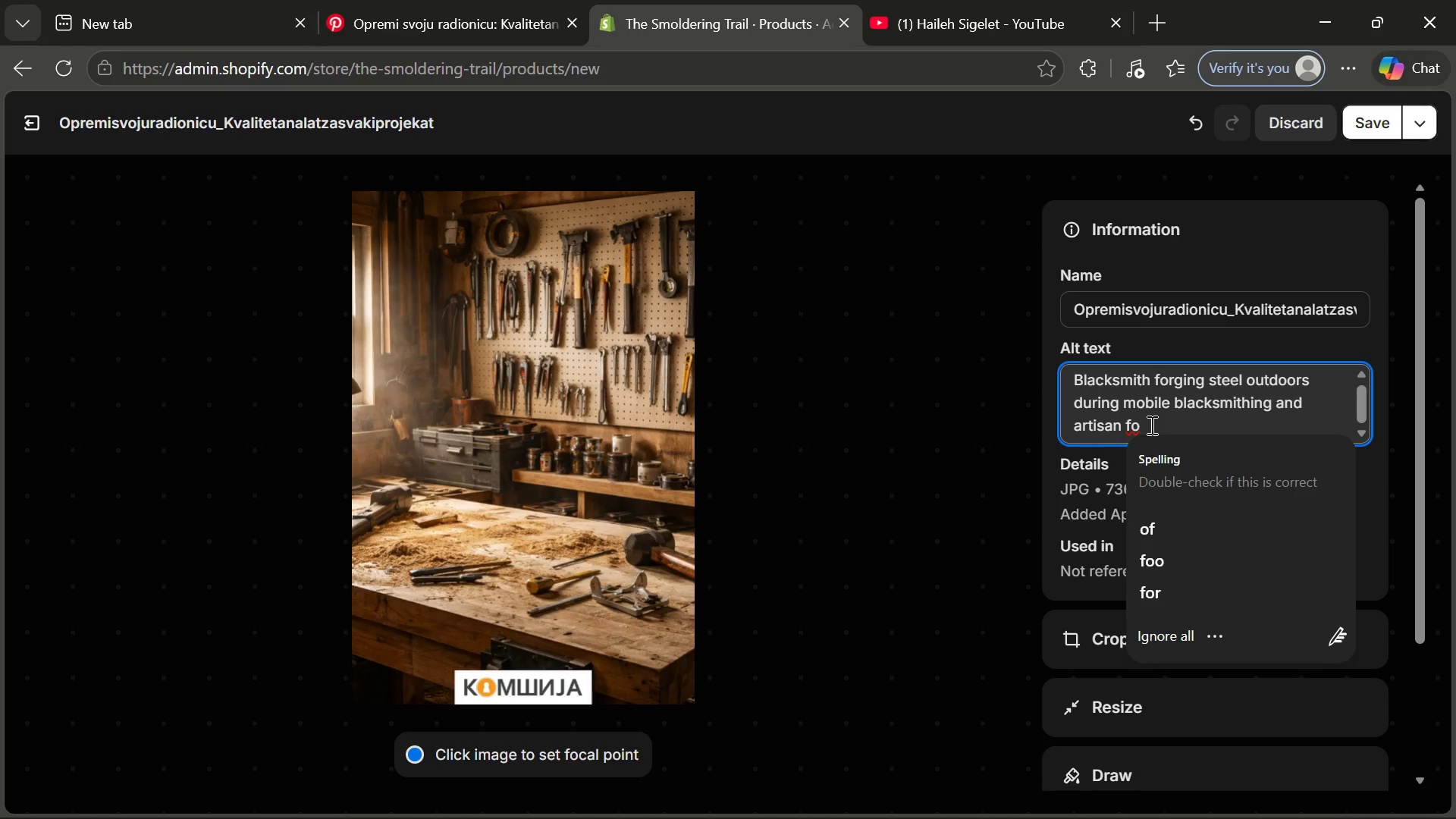 
type(raging workshop)
 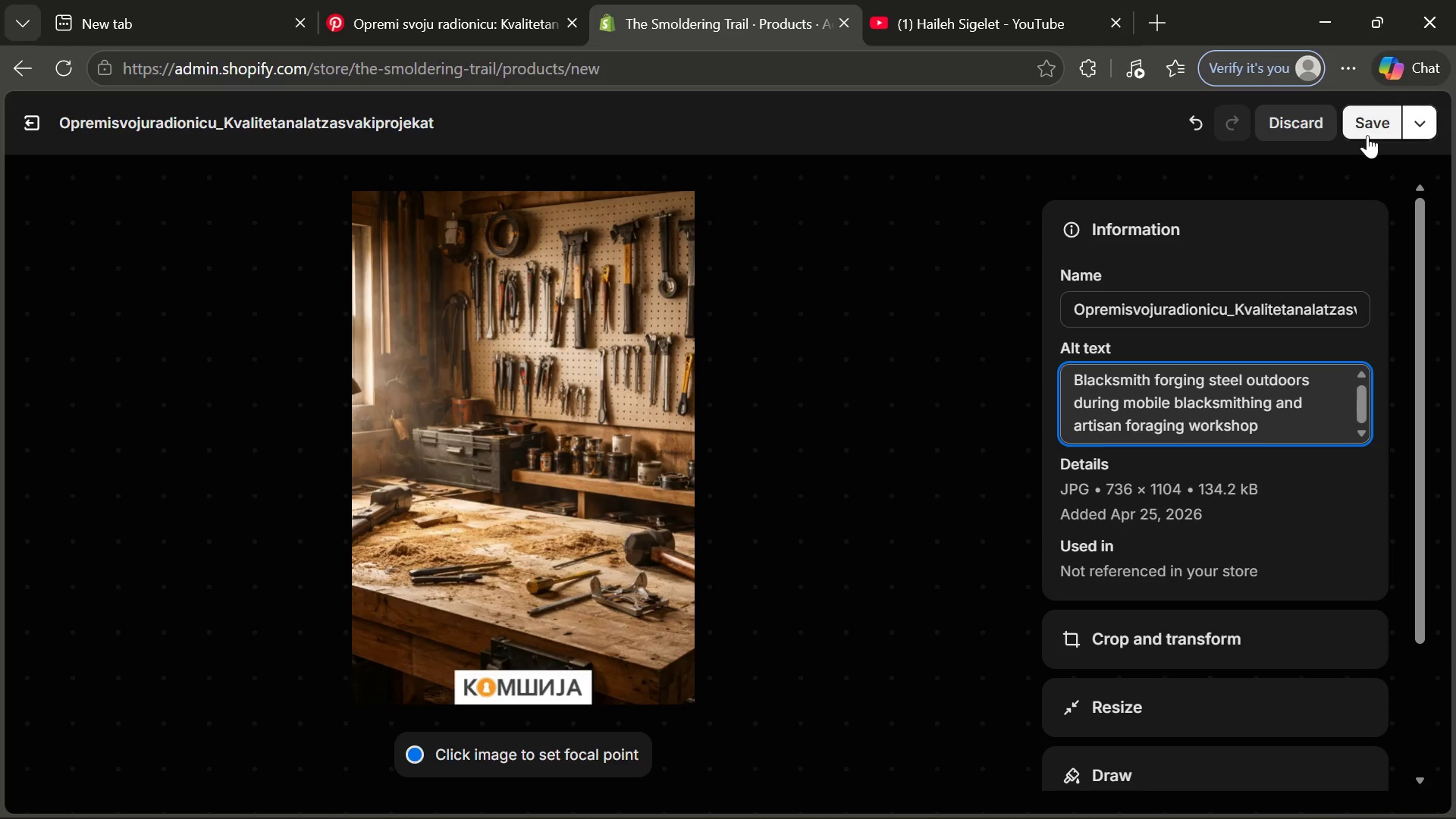 
left_click([1367, 135])
 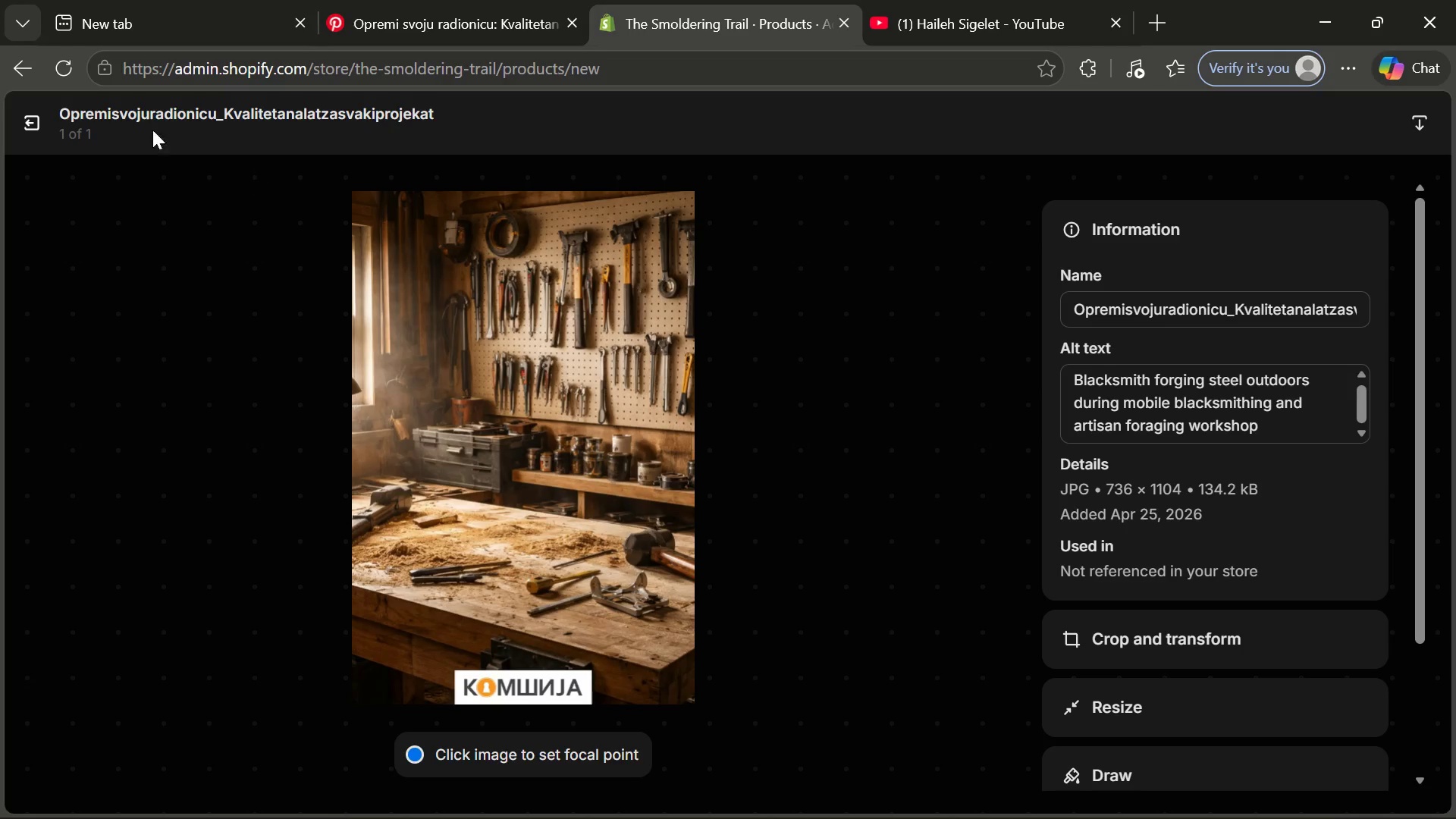 
left_click([43, 117])
 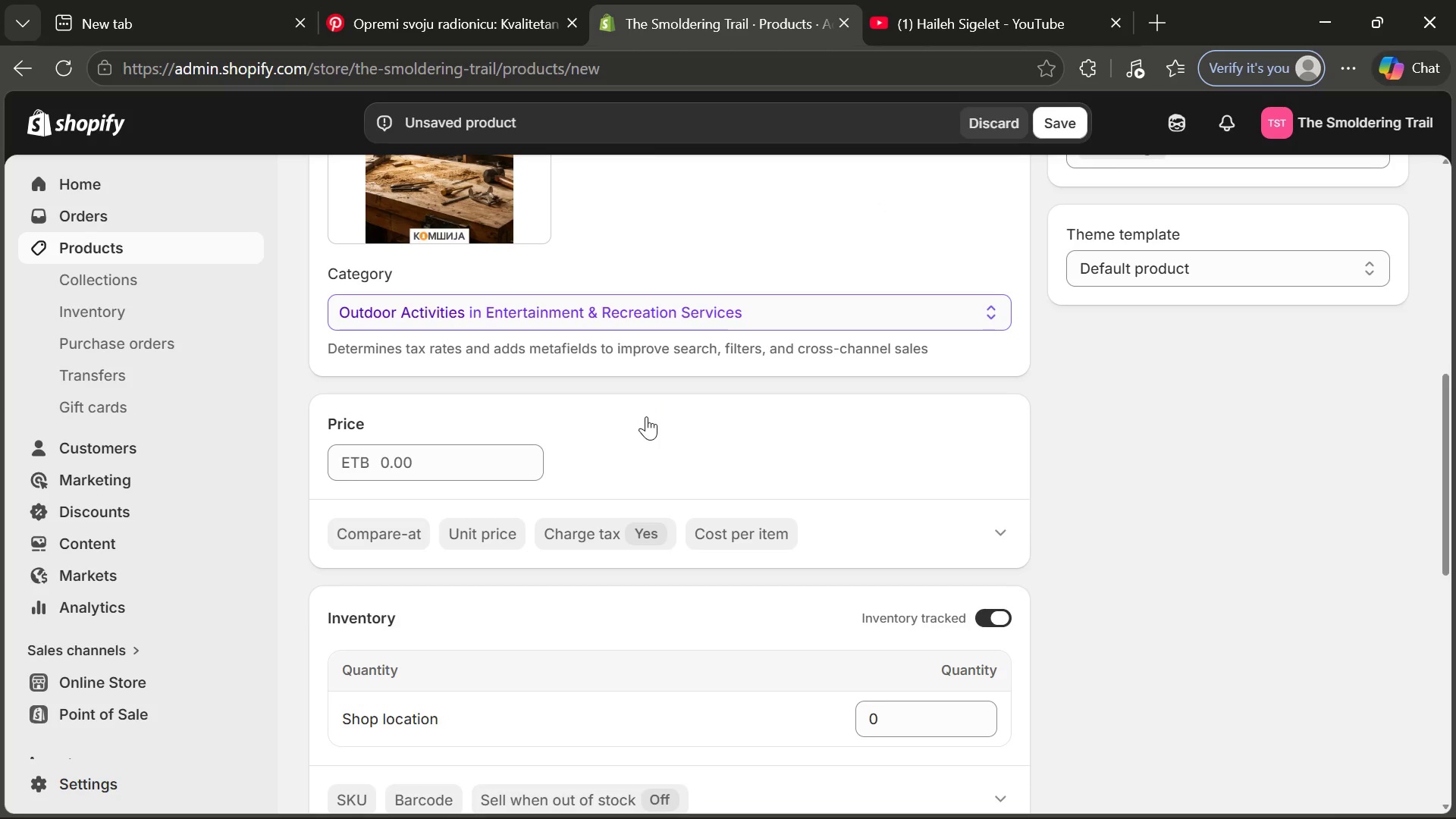 
wait(10.75)
 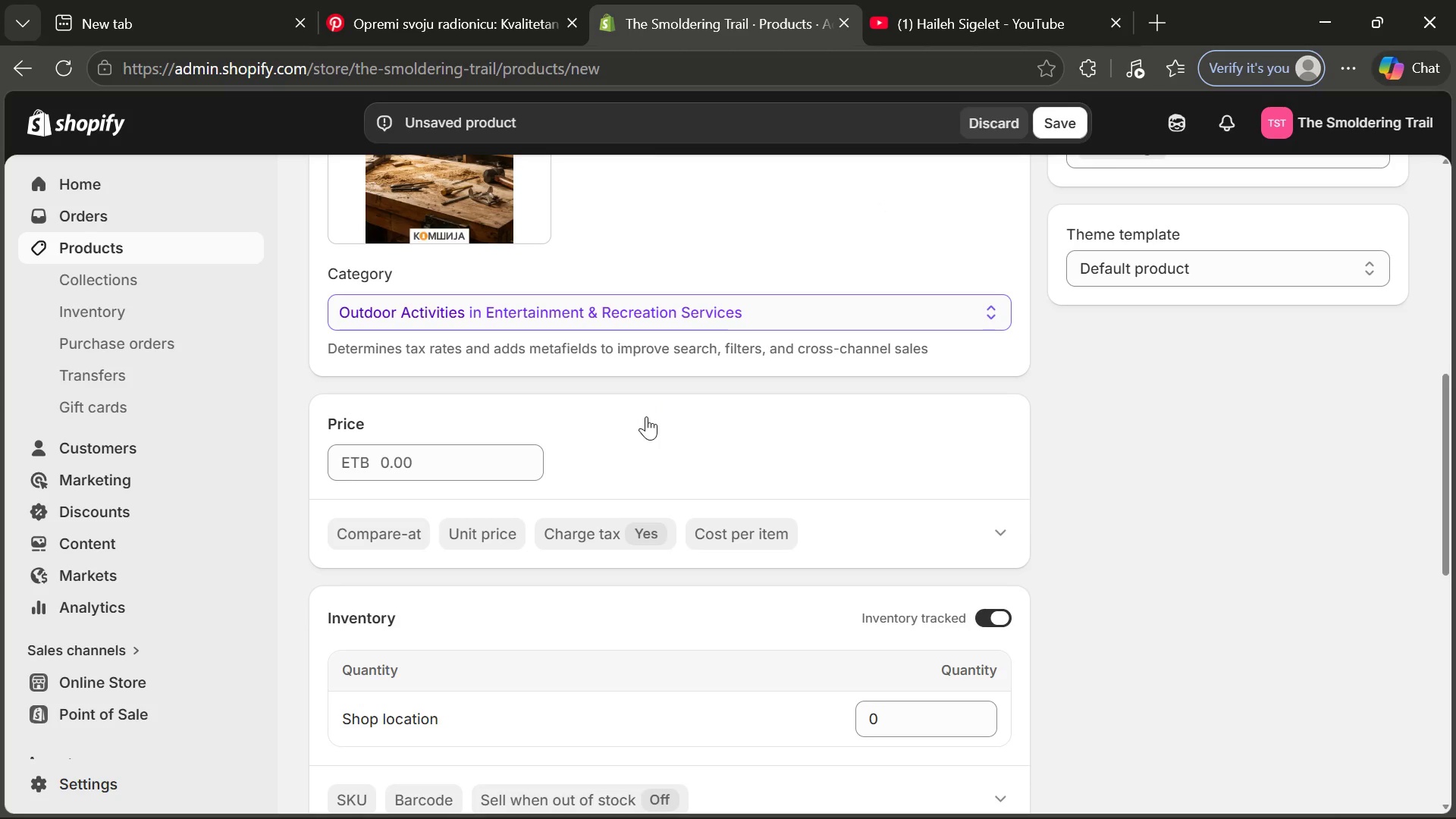 
left_click([428, 457])
 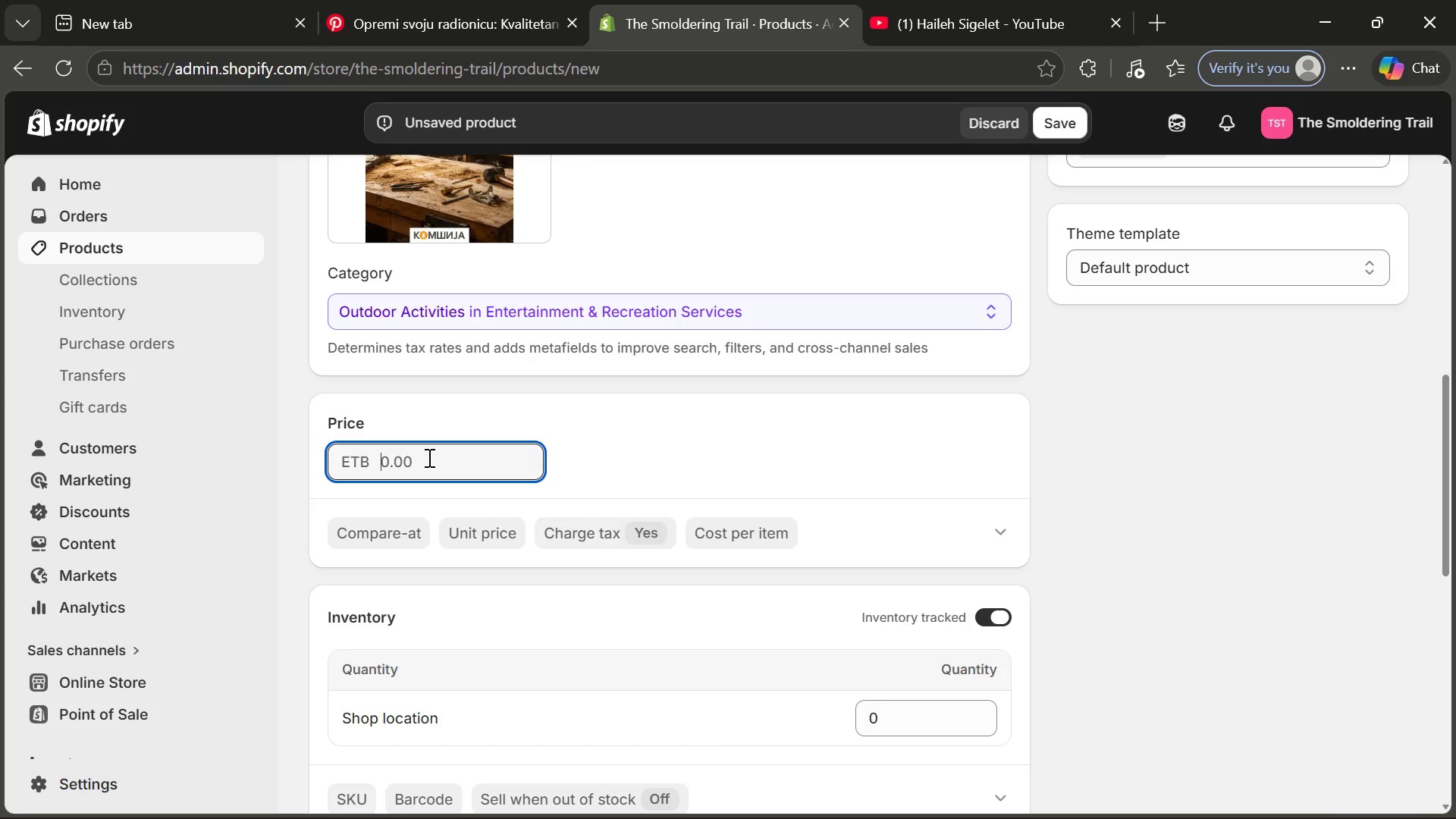 
type(220)
 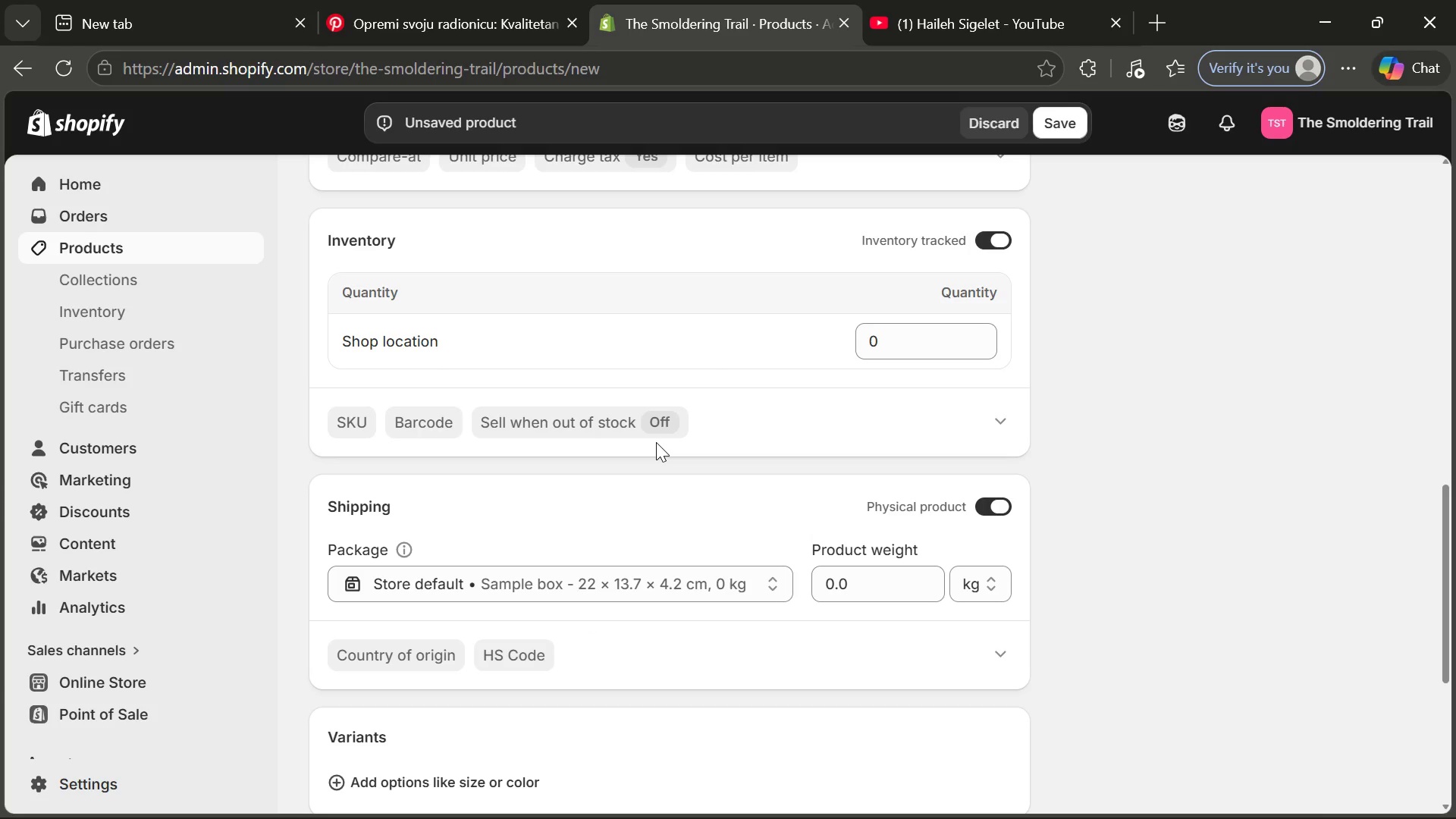 
wait(35.22)
 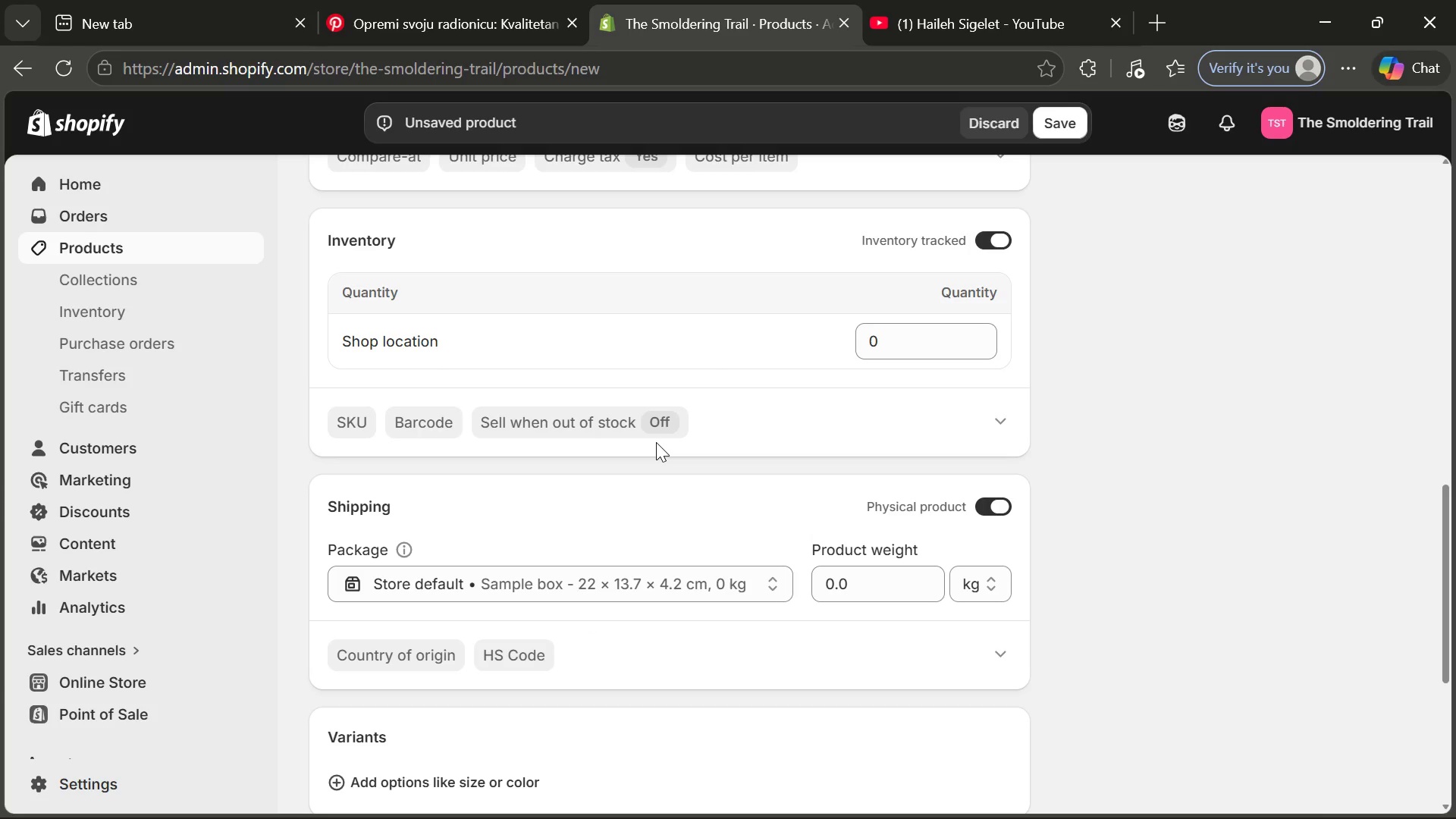 
left_click([595, 426])
 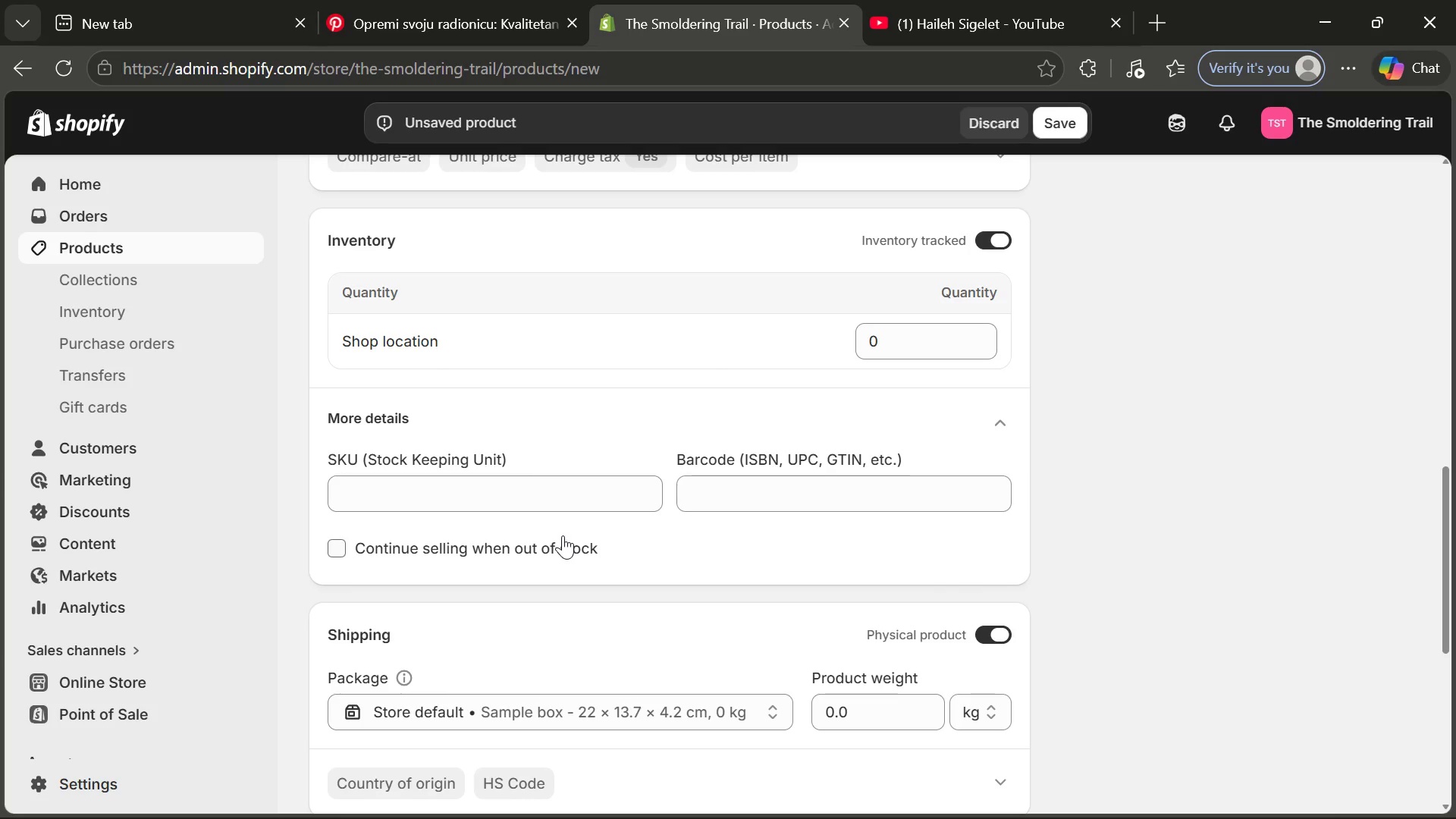 
wait(18.97)
 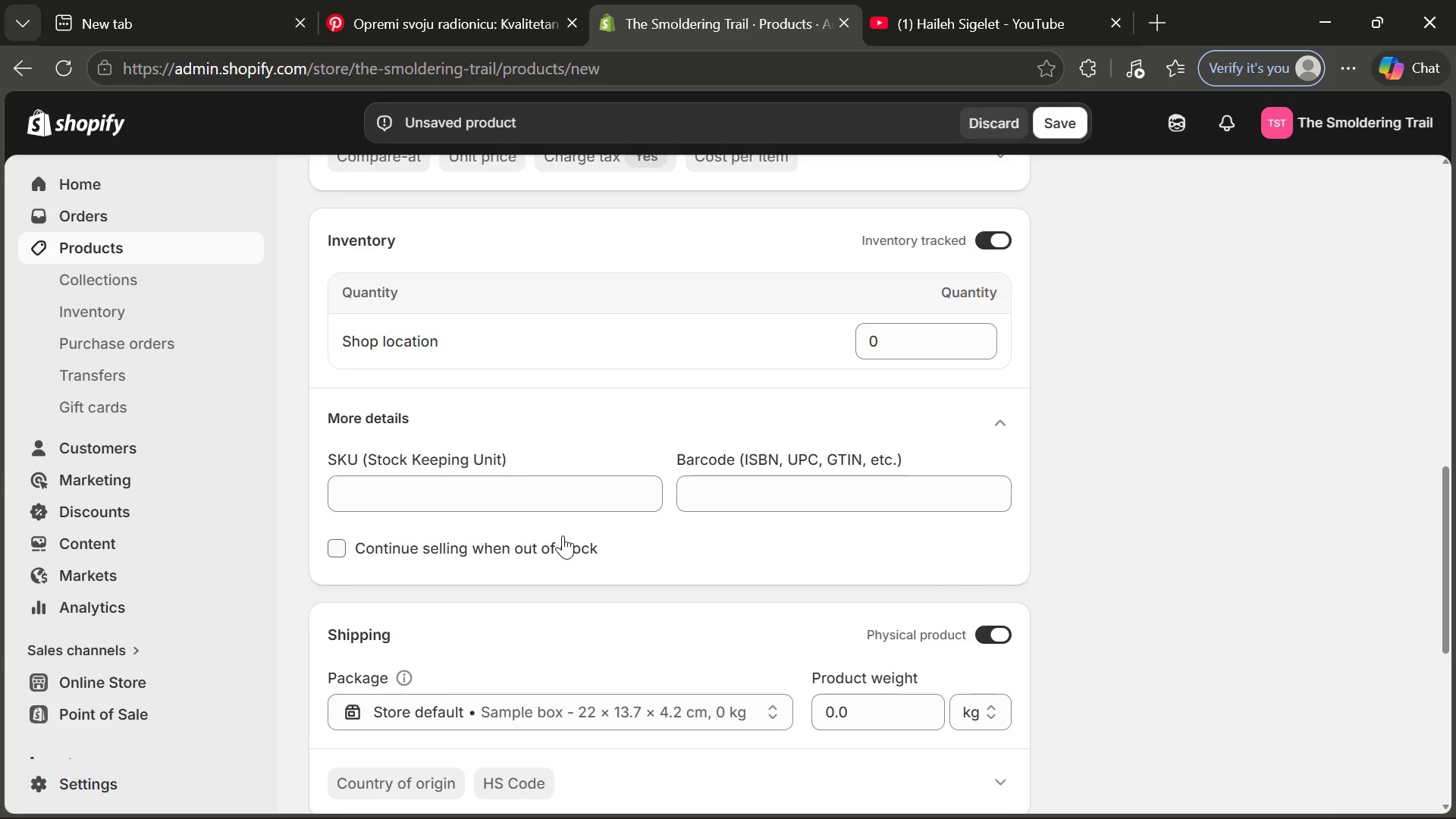 
left_click([426, 484])
 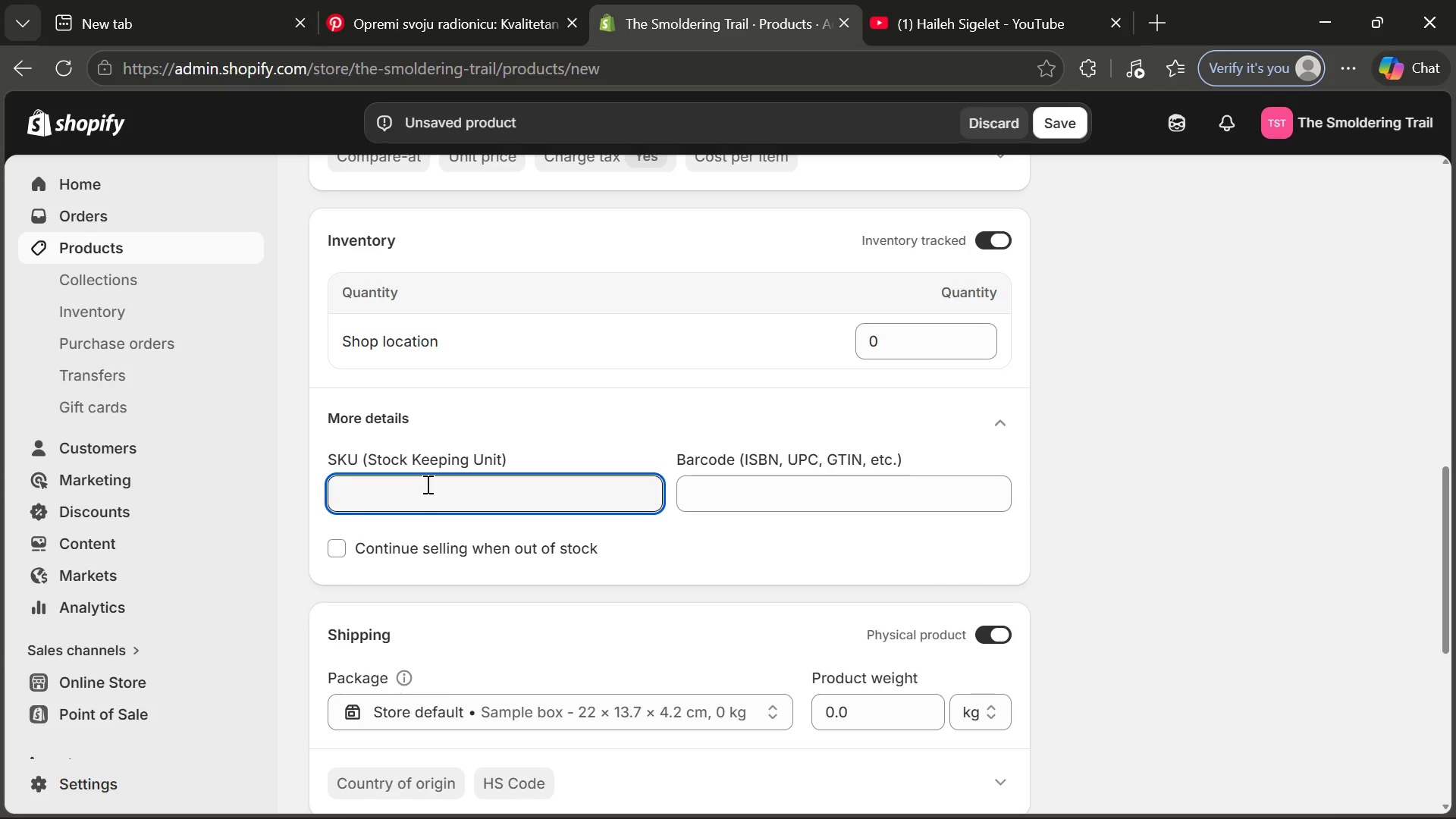 
type(LL-RIVER-AR)
key(Backspace)
type(PR26)
 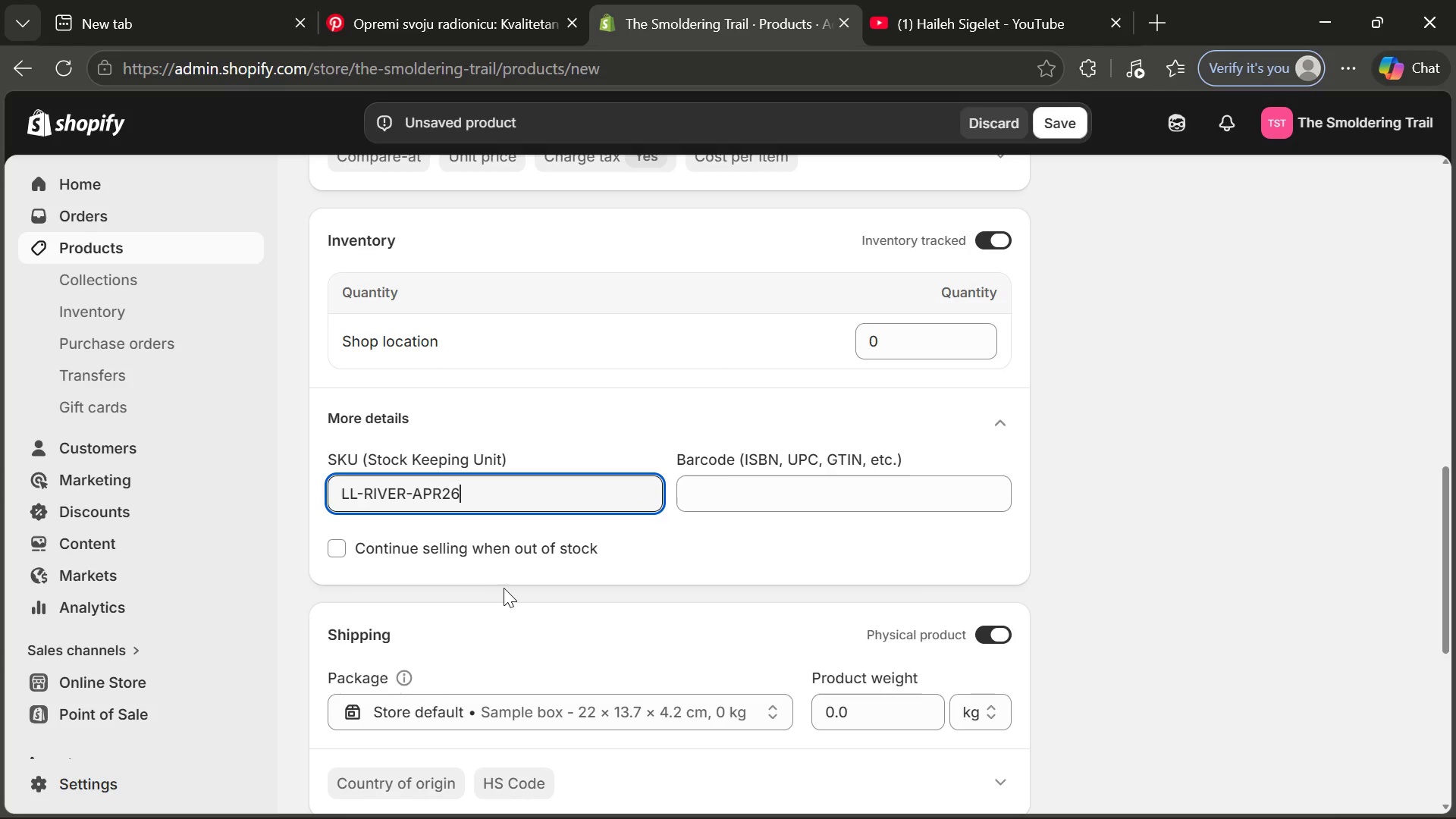 
left_click([504, 588])
 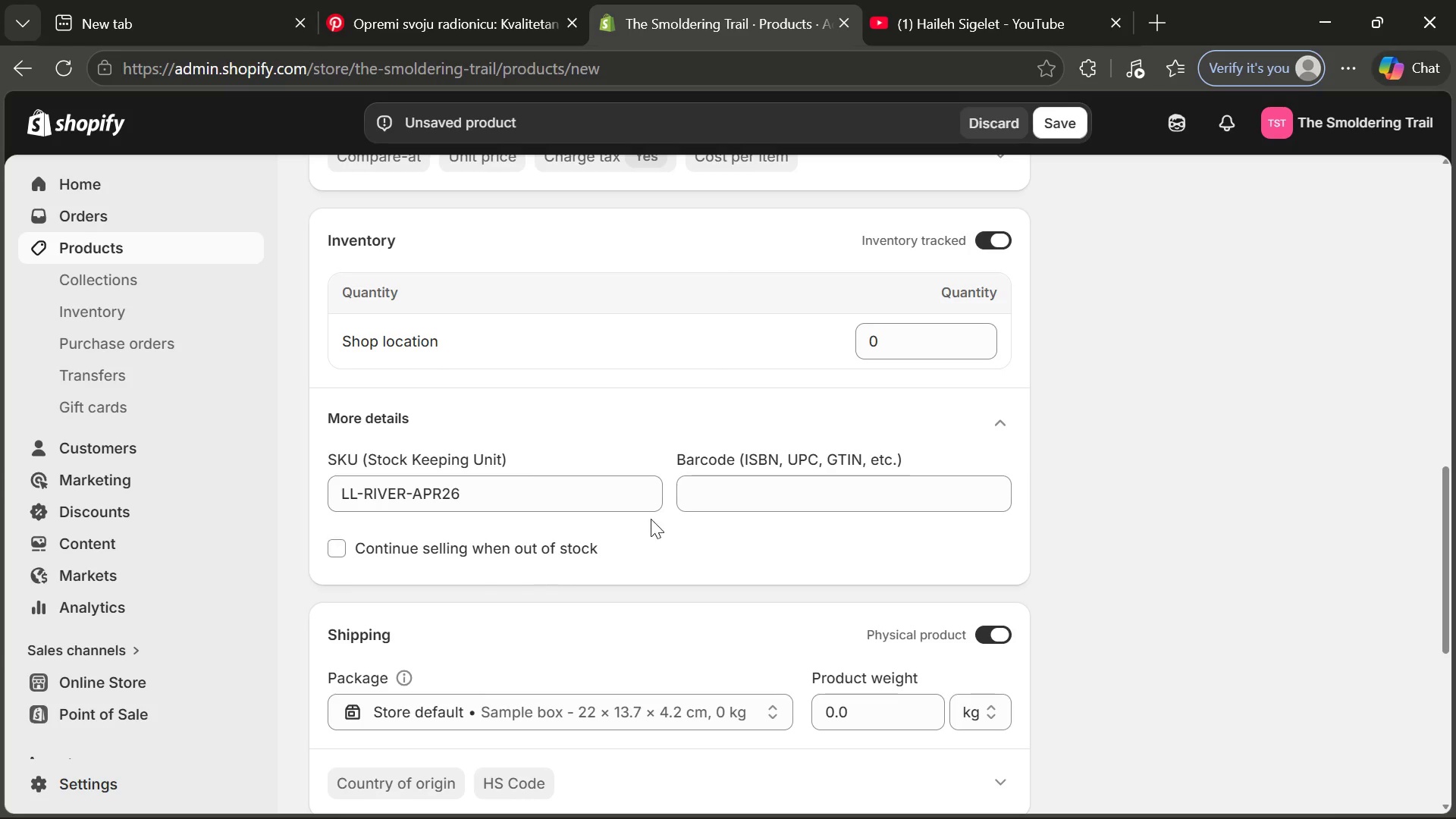 
mouse_move([639, 515])
 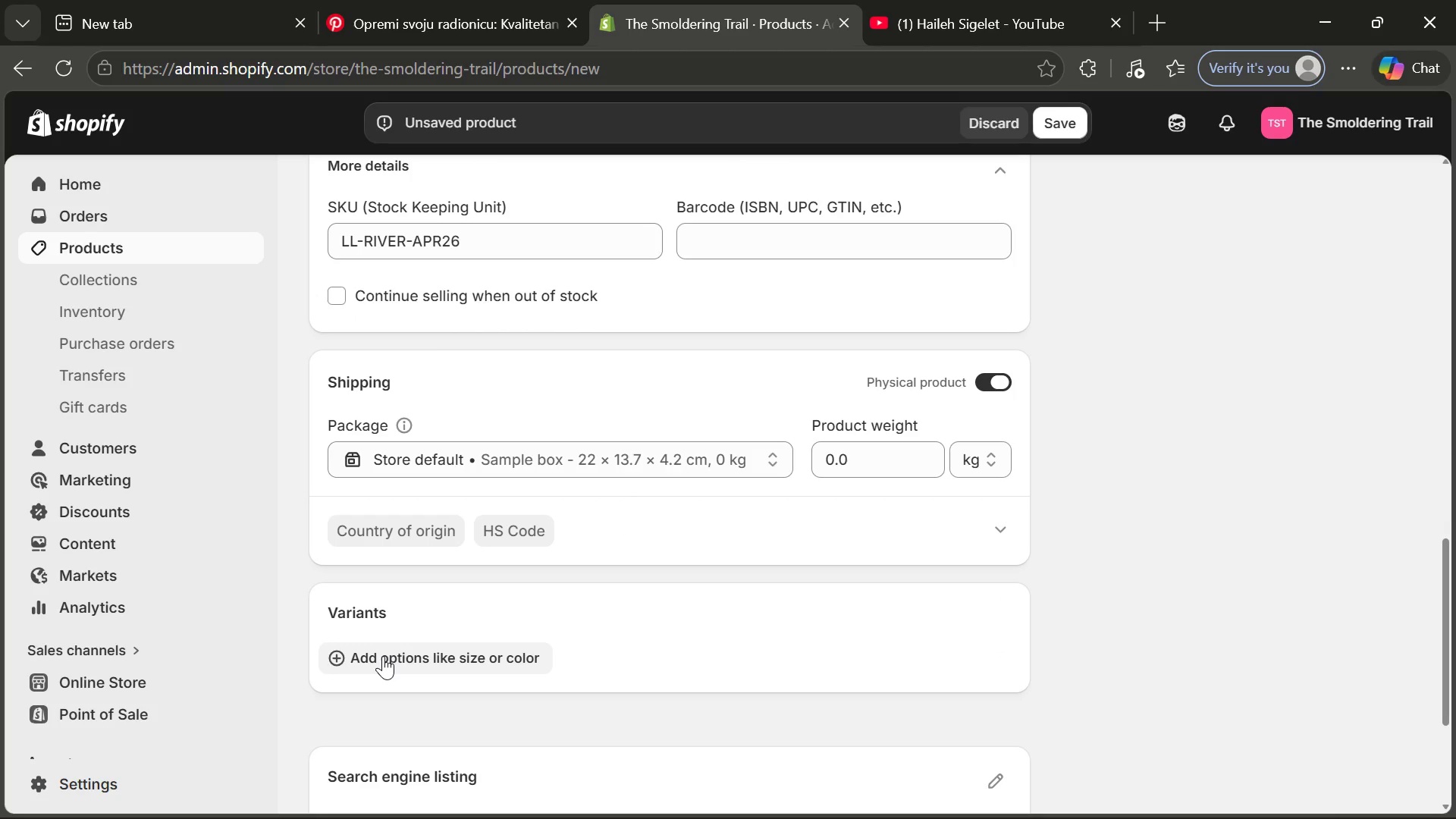 
left_click([383, 656])
 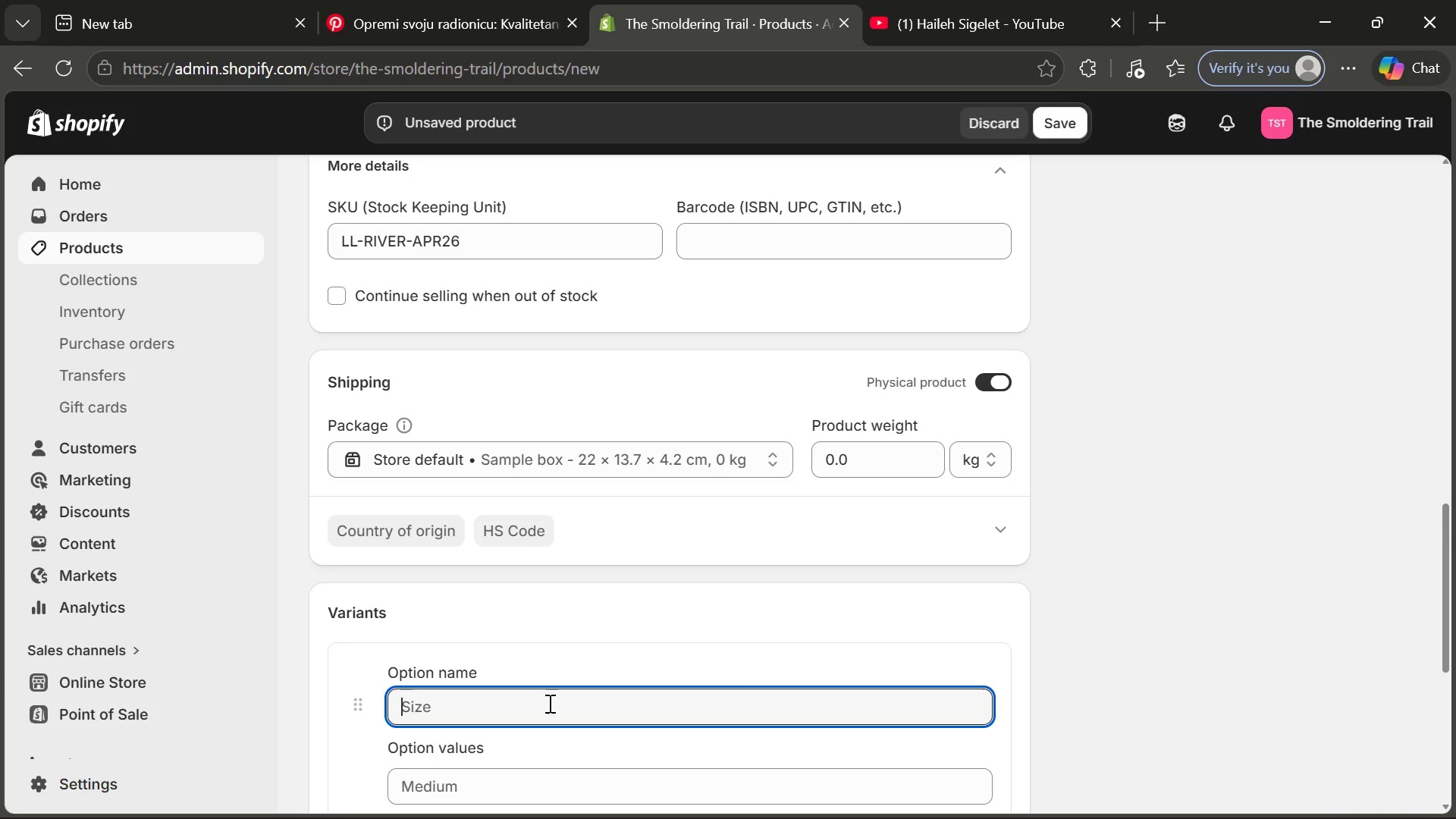 
wait(6.42)
 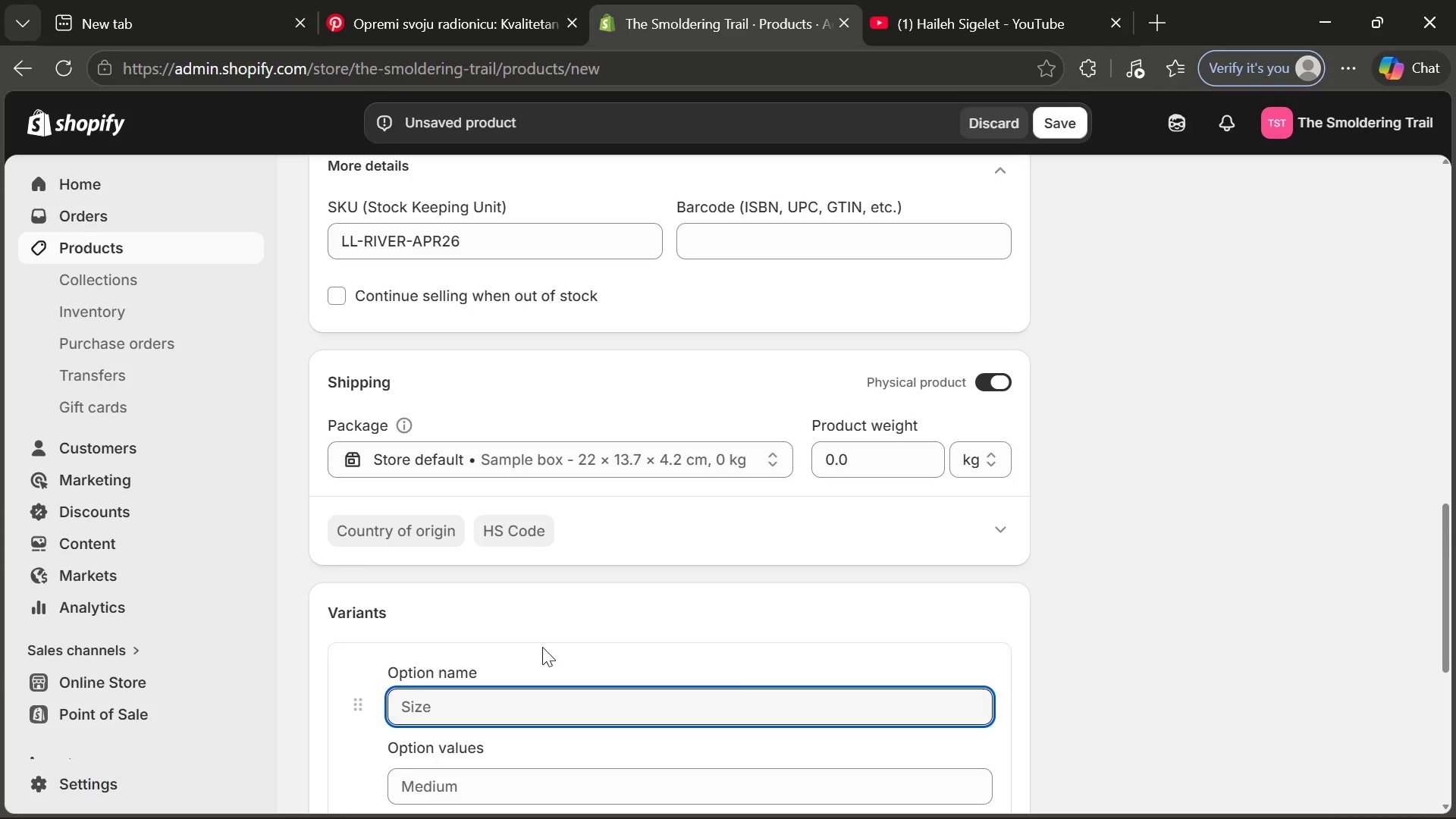 
key(CapsLock)
 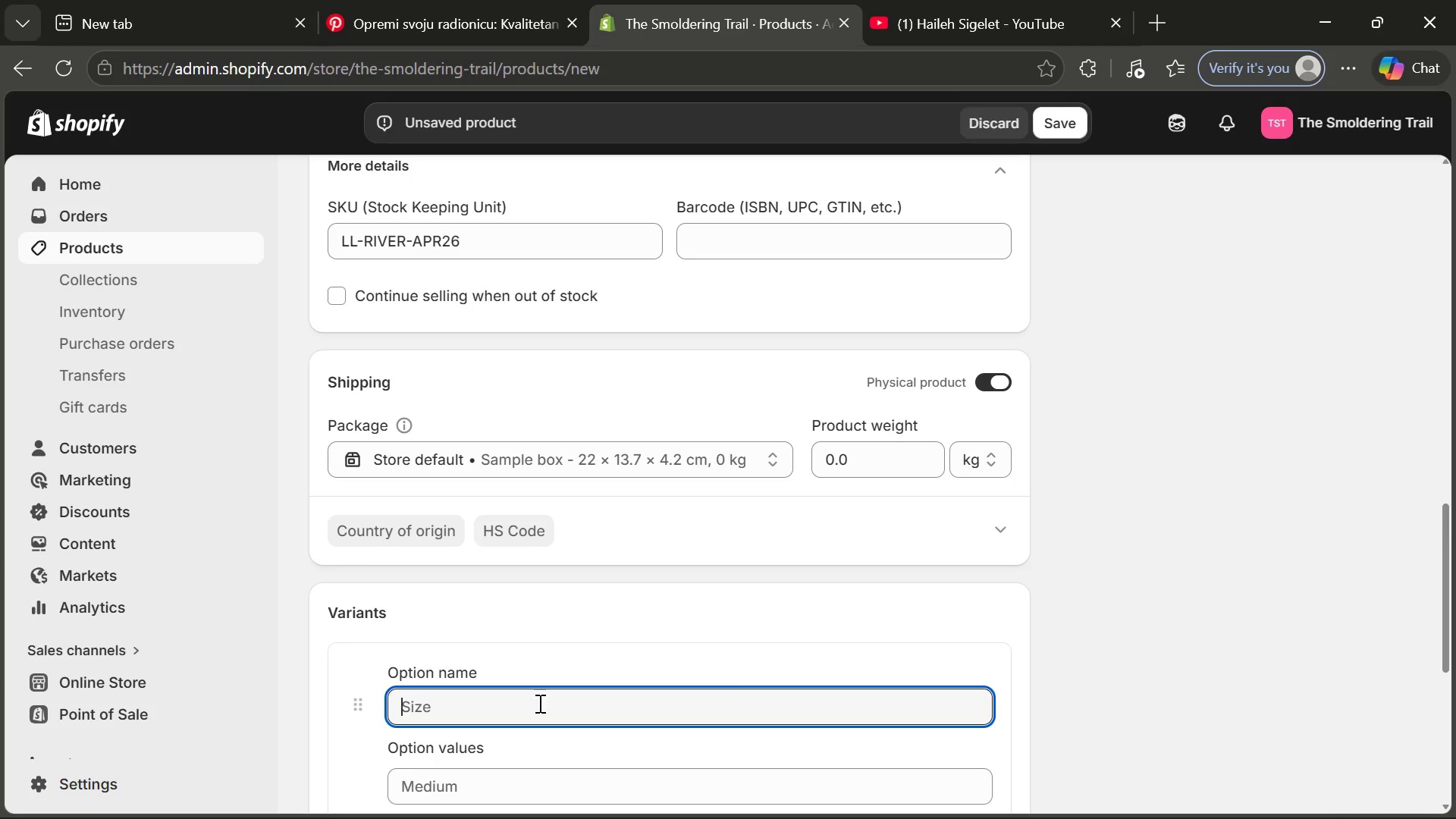 
type(Location)
 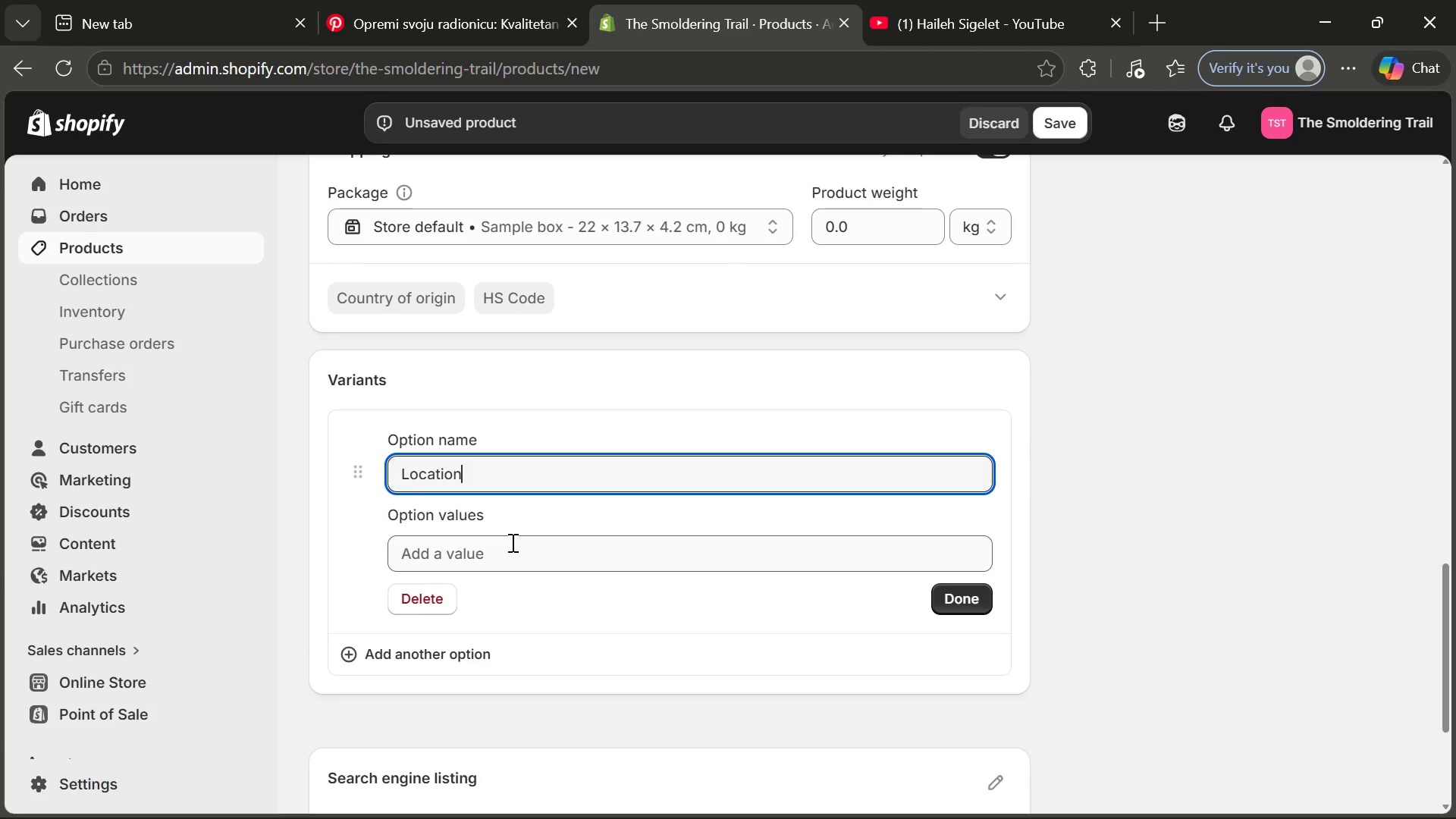 
left_click([511, 542])
 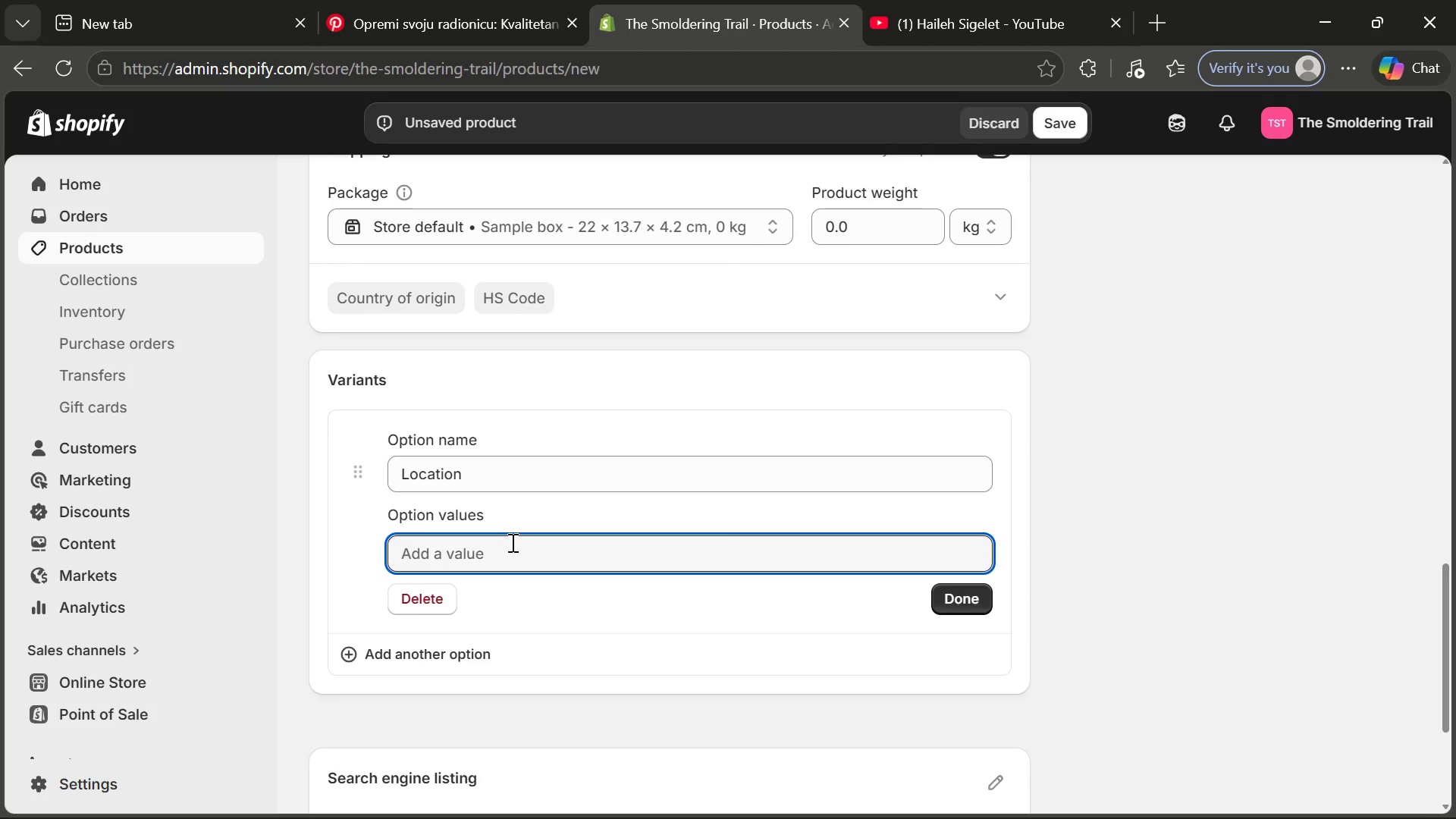 
type(Riverside Trail)
 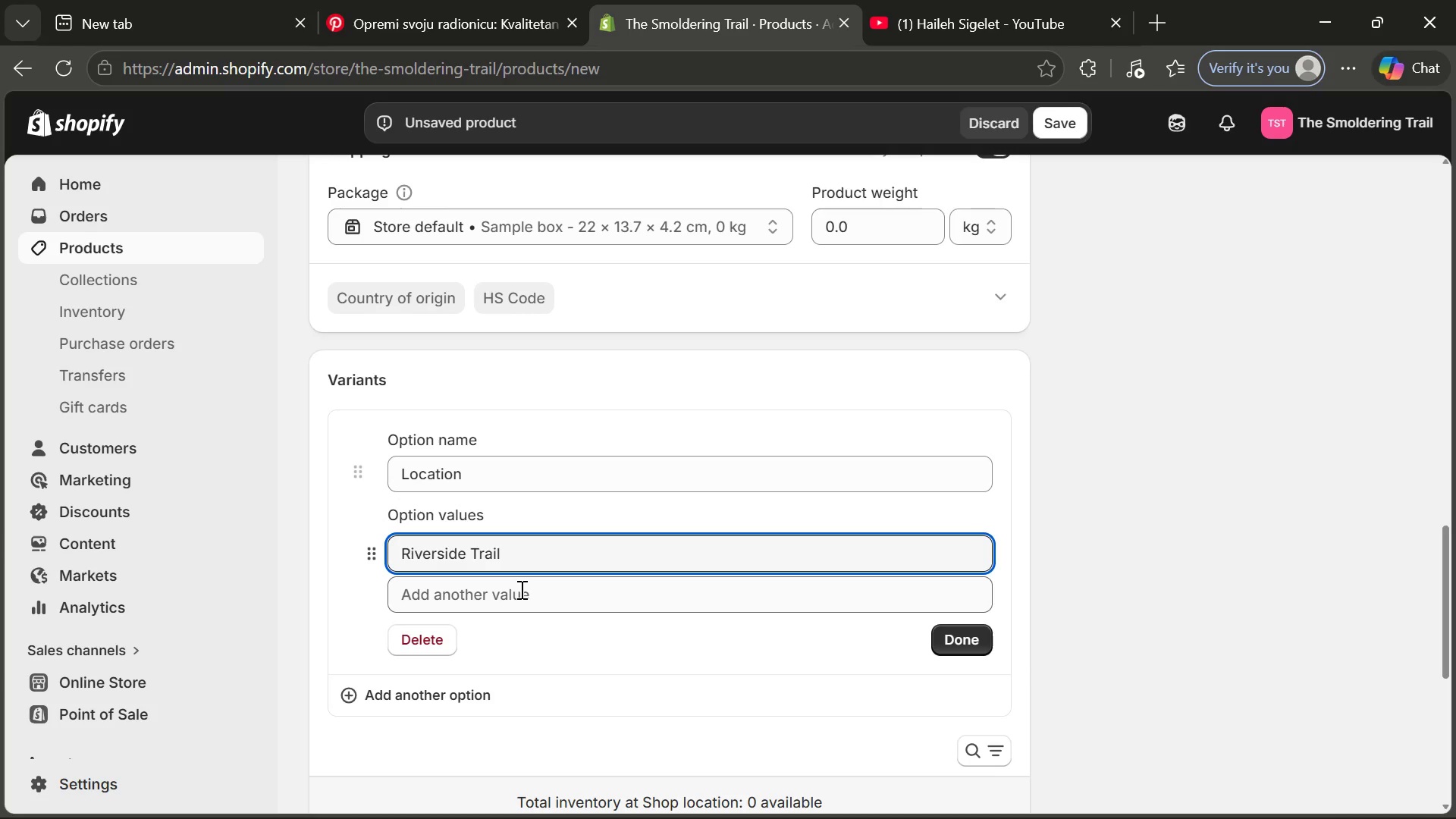 
left_click([520, 591])
 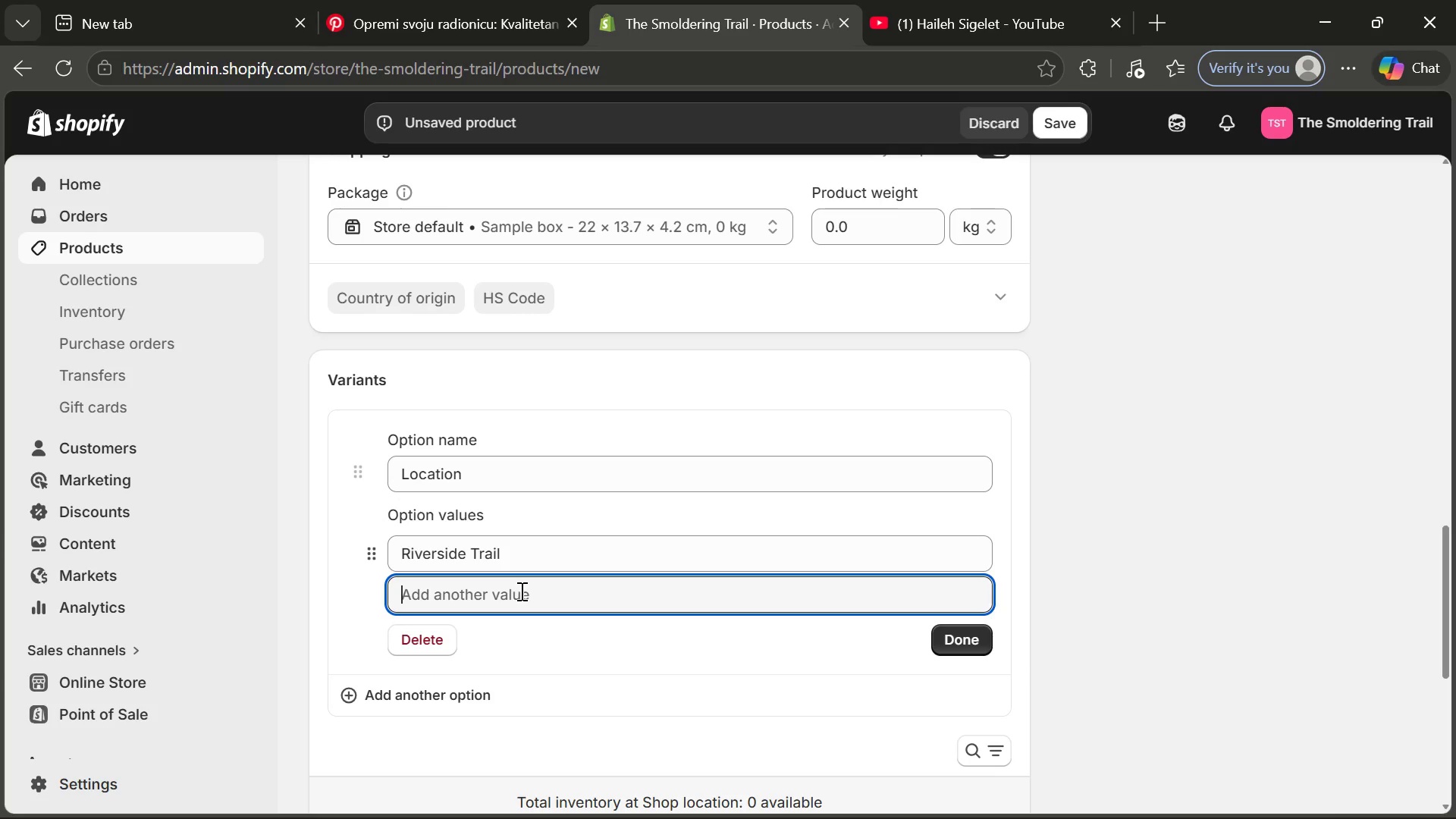 
type(Shadow Woods)
 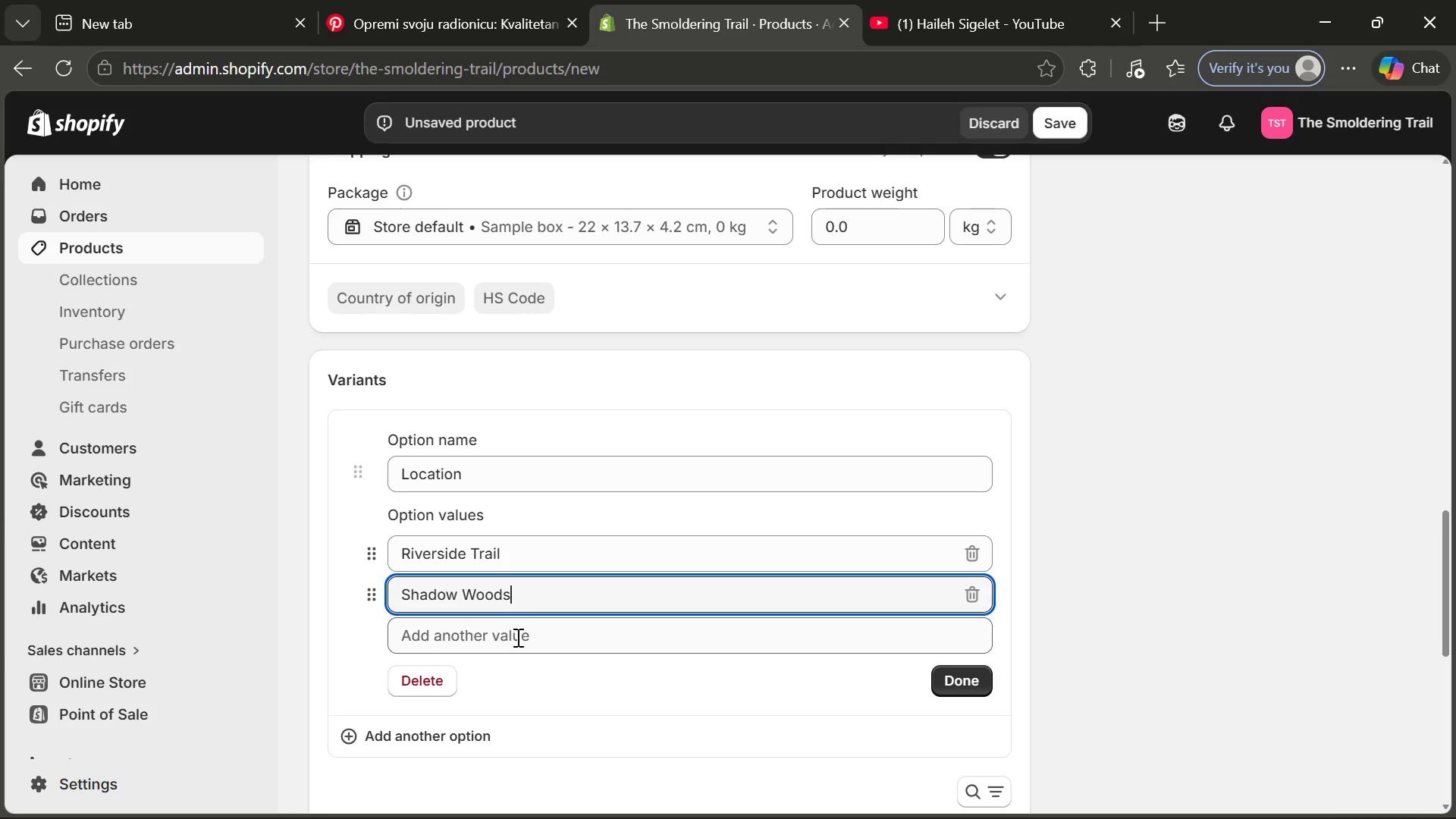 
left_click([516, 637])
 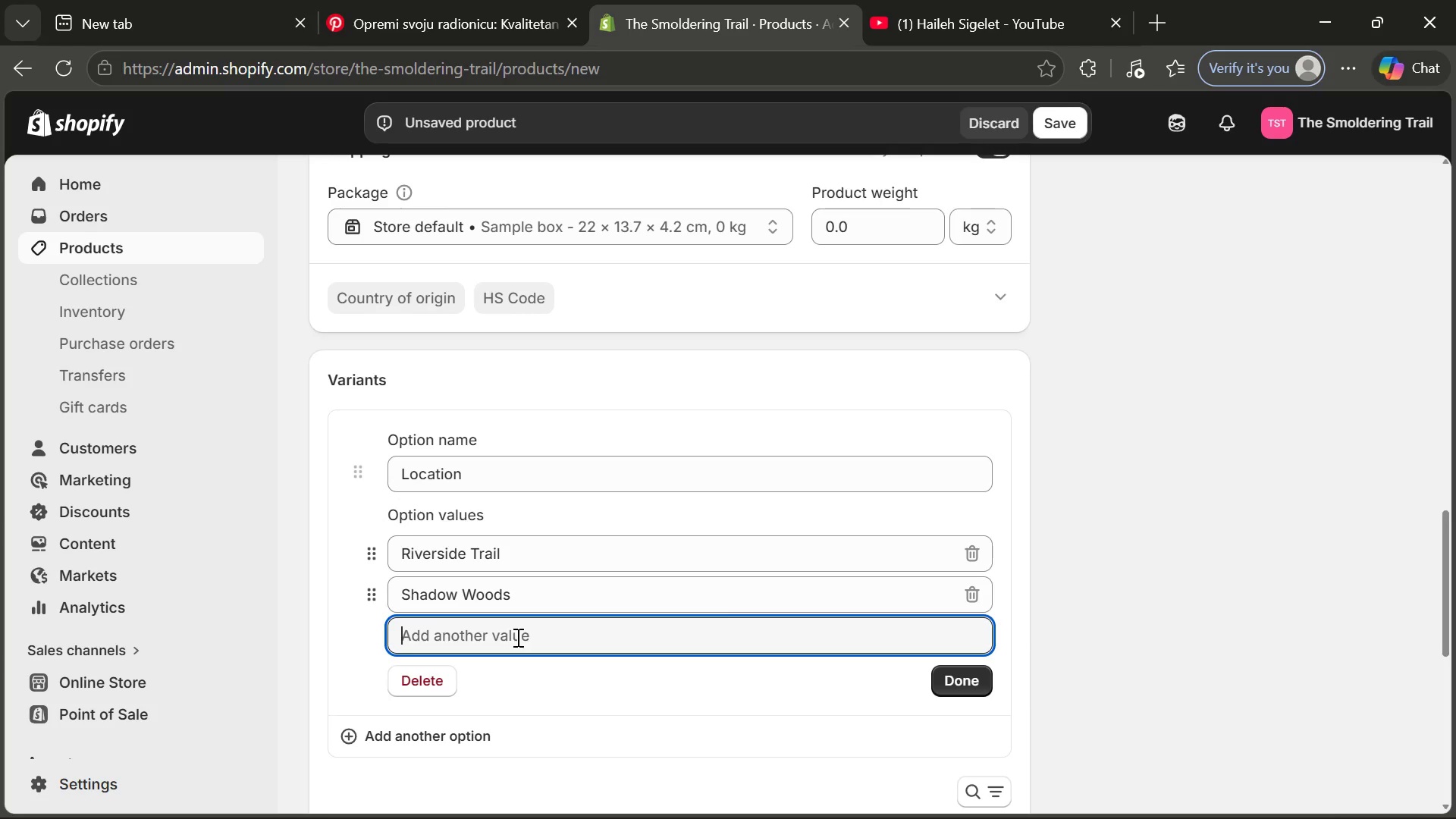 
type(Peak Valley)
 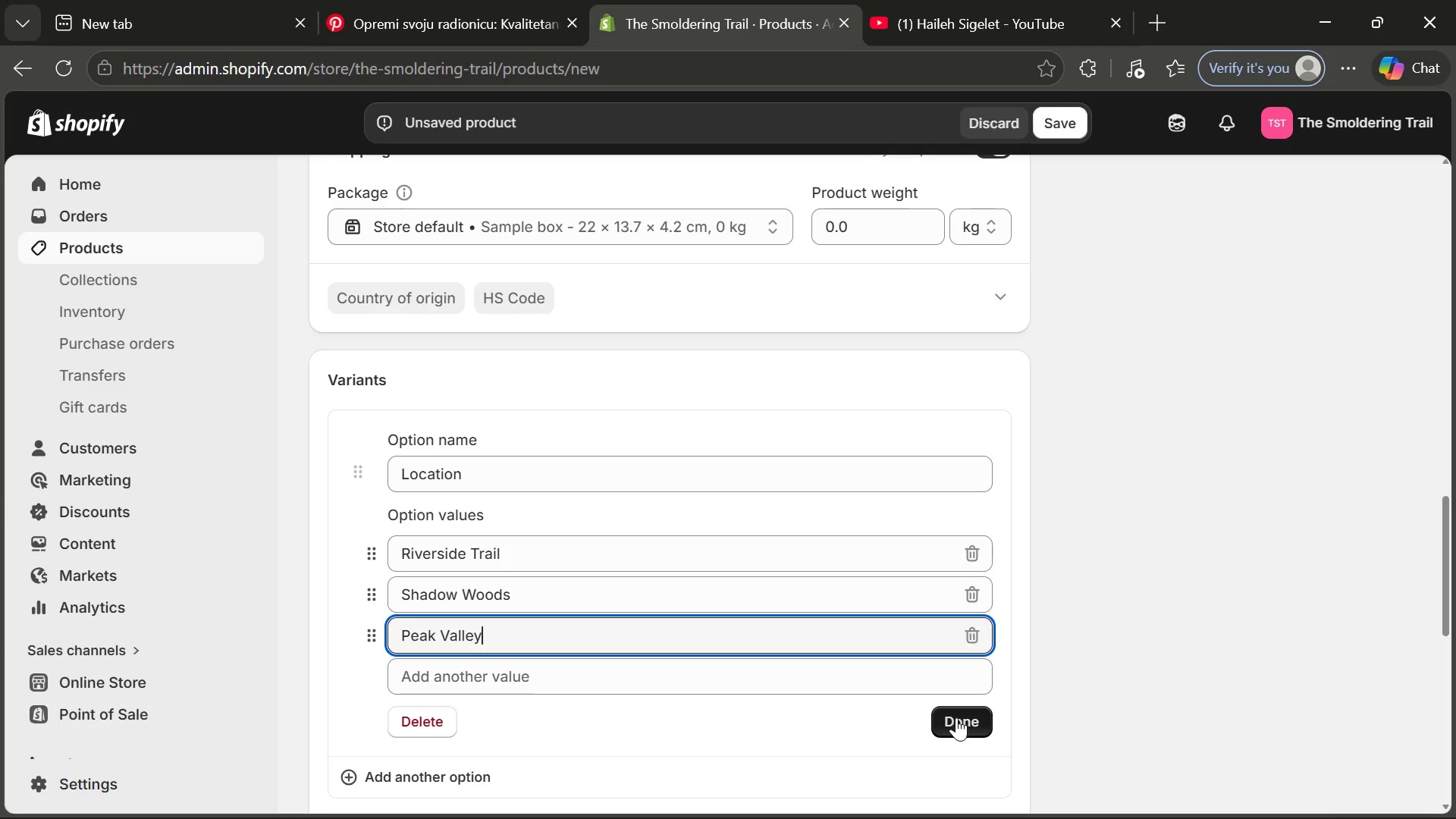 
left_click([959, 717])
 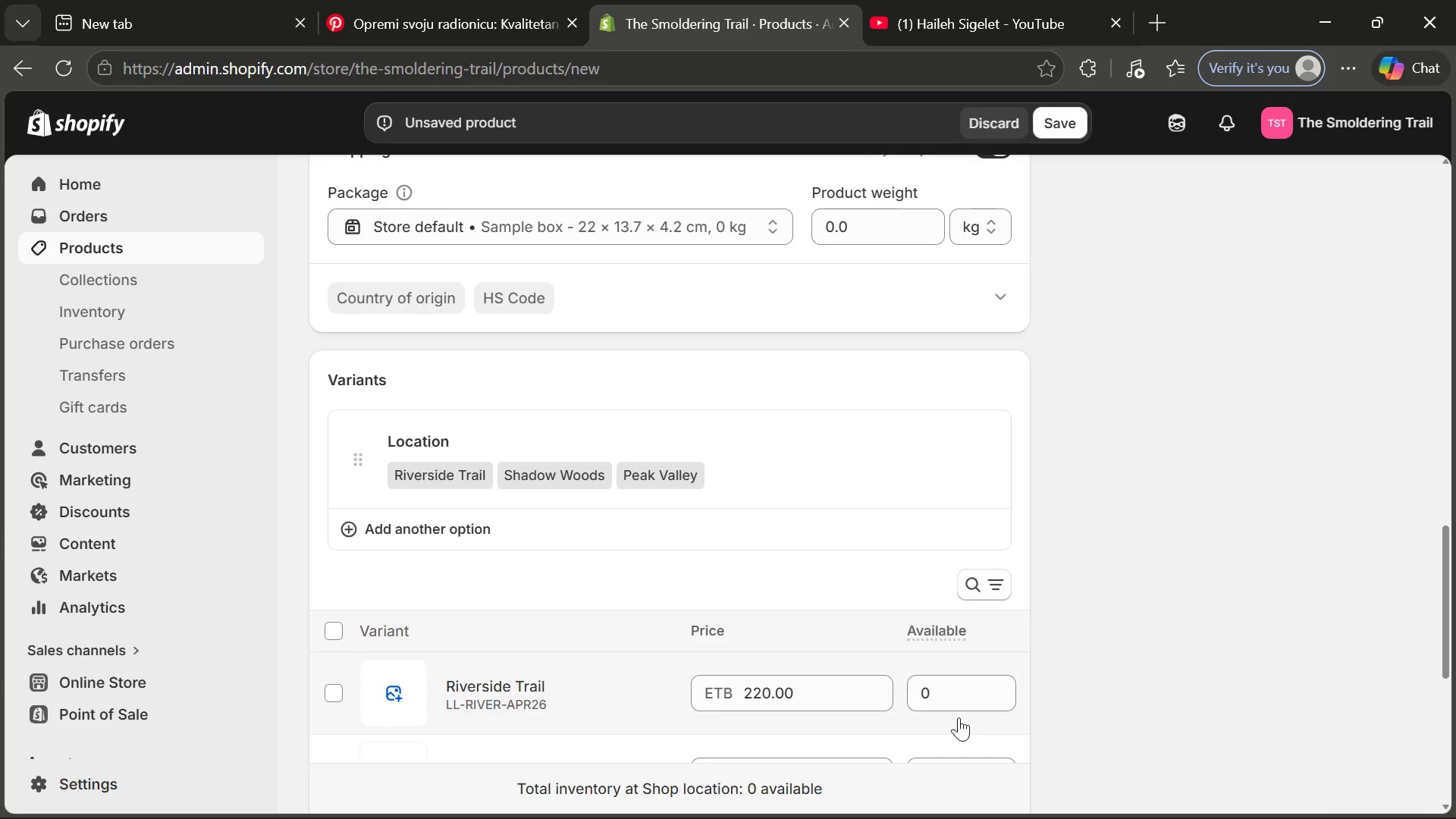 
mouse_move([703, 522])
 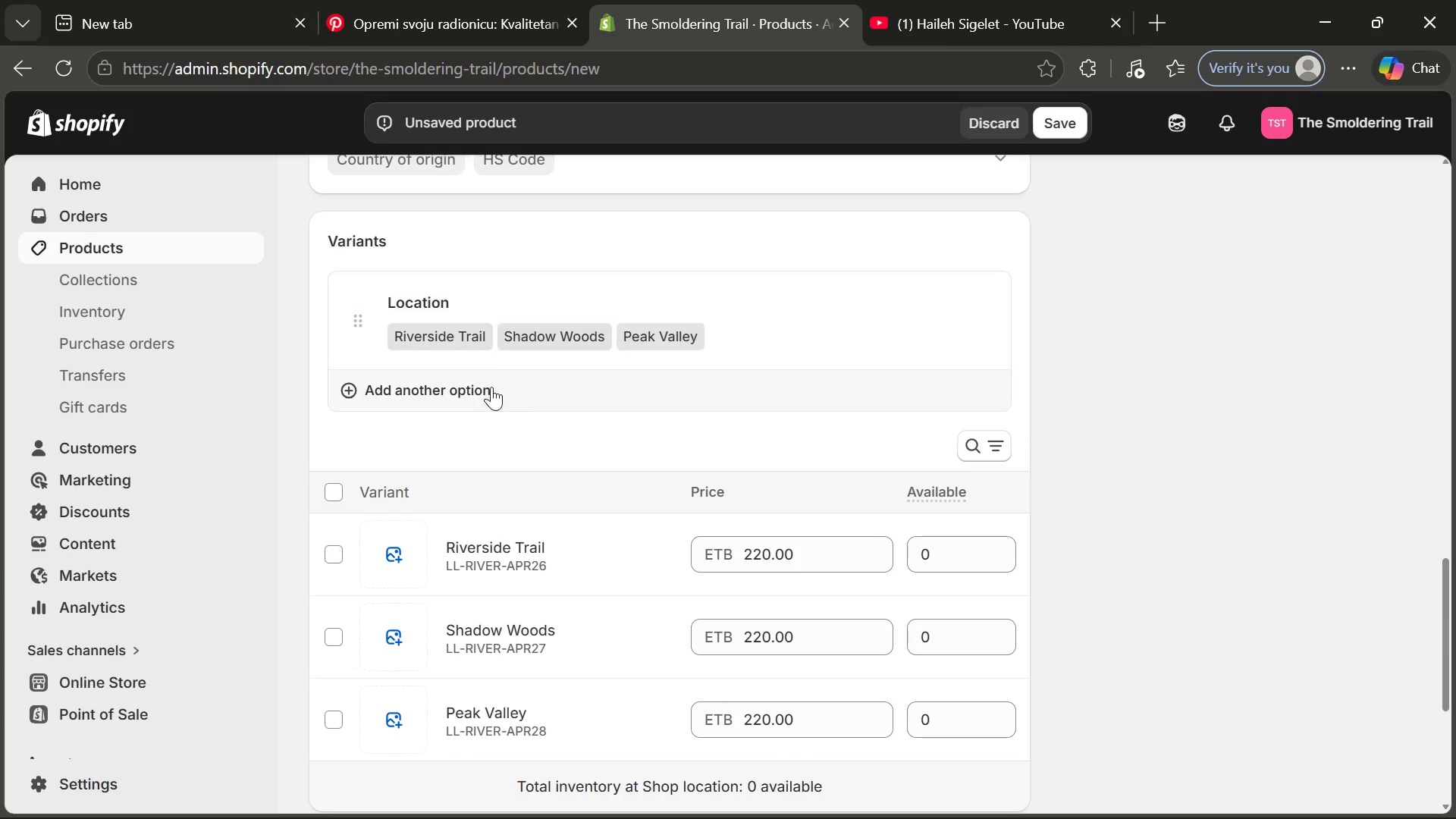 
left_click([488, 388])
 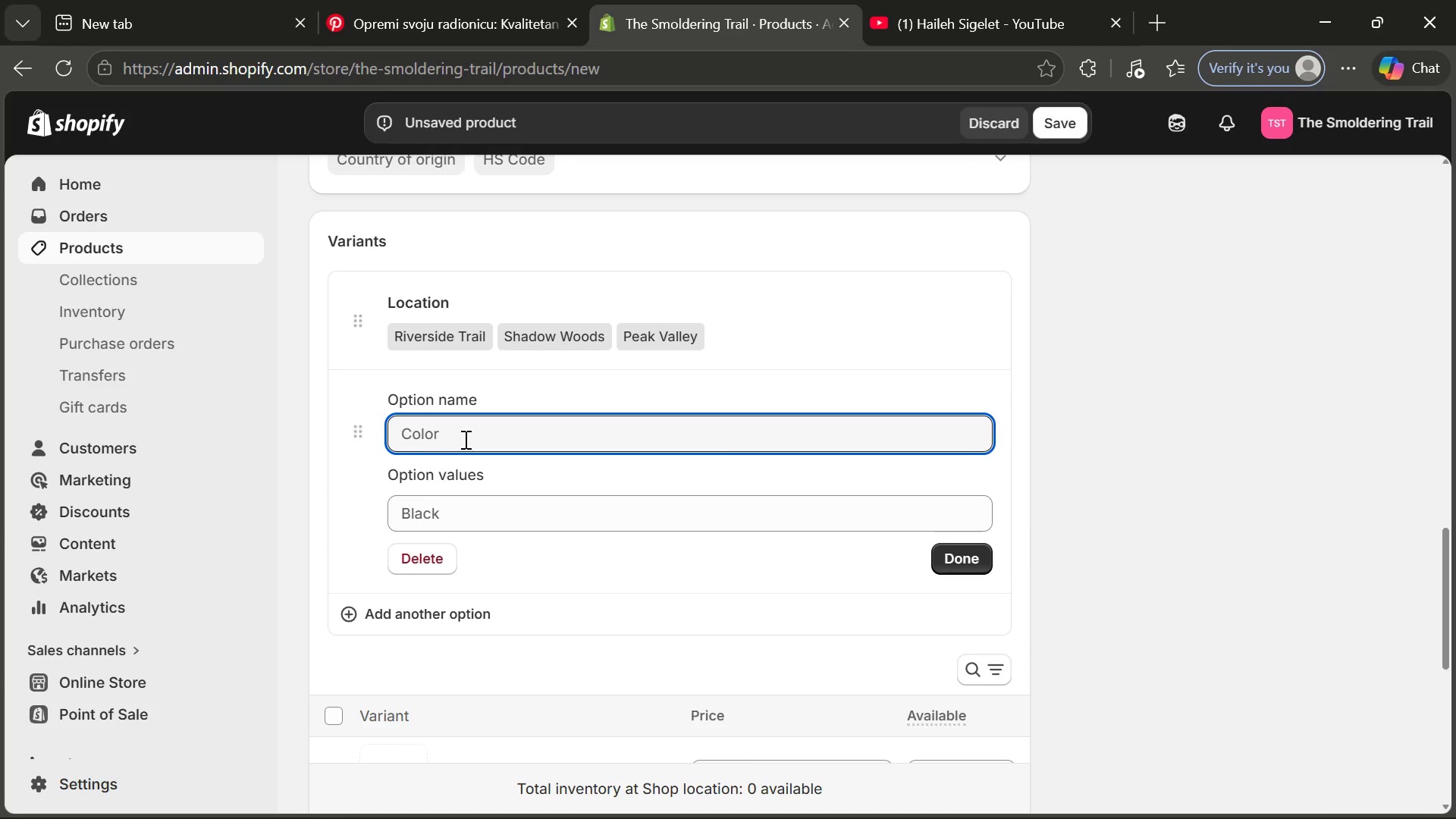 
type(Date)
 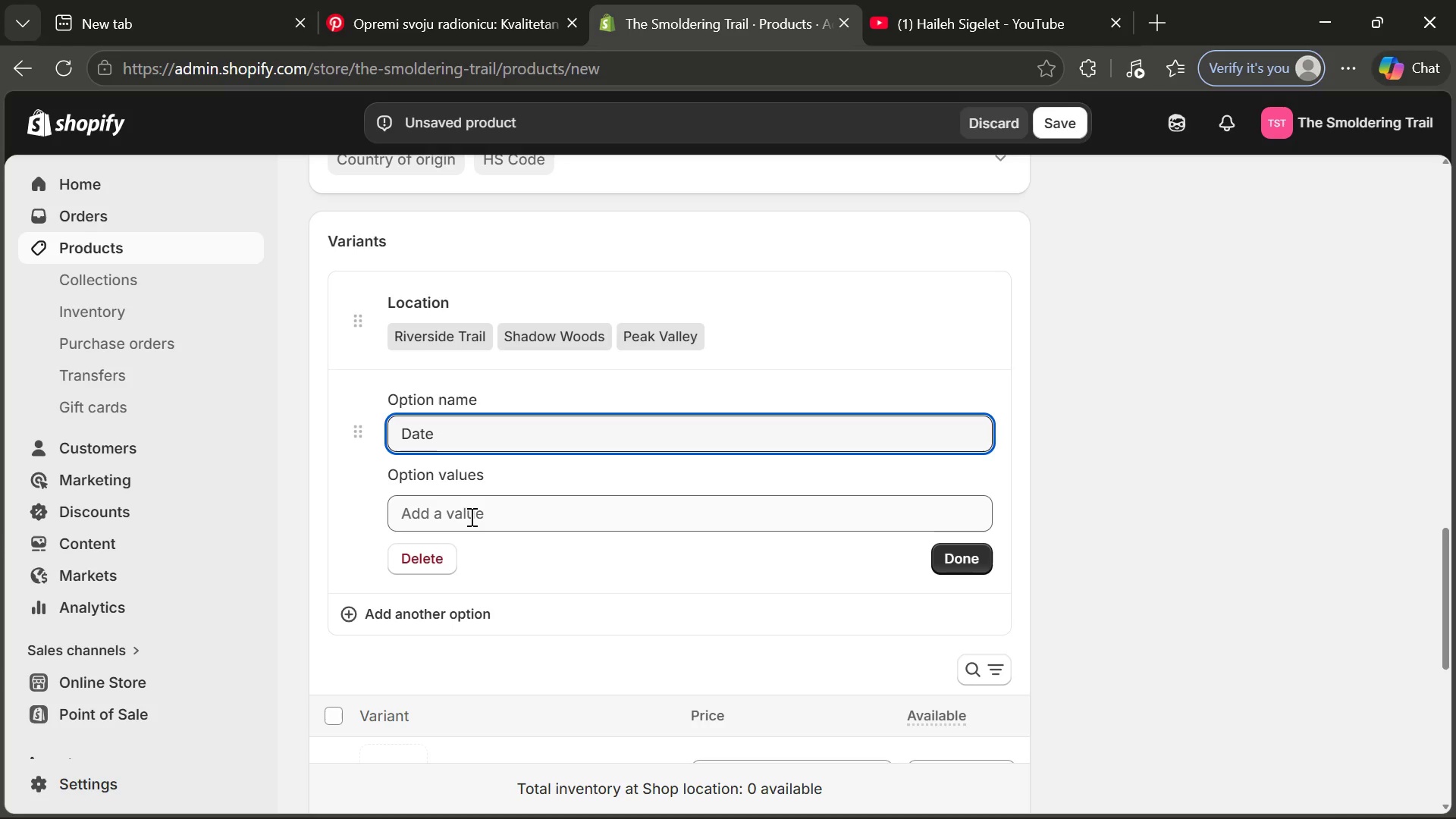 
wait(5.52)
 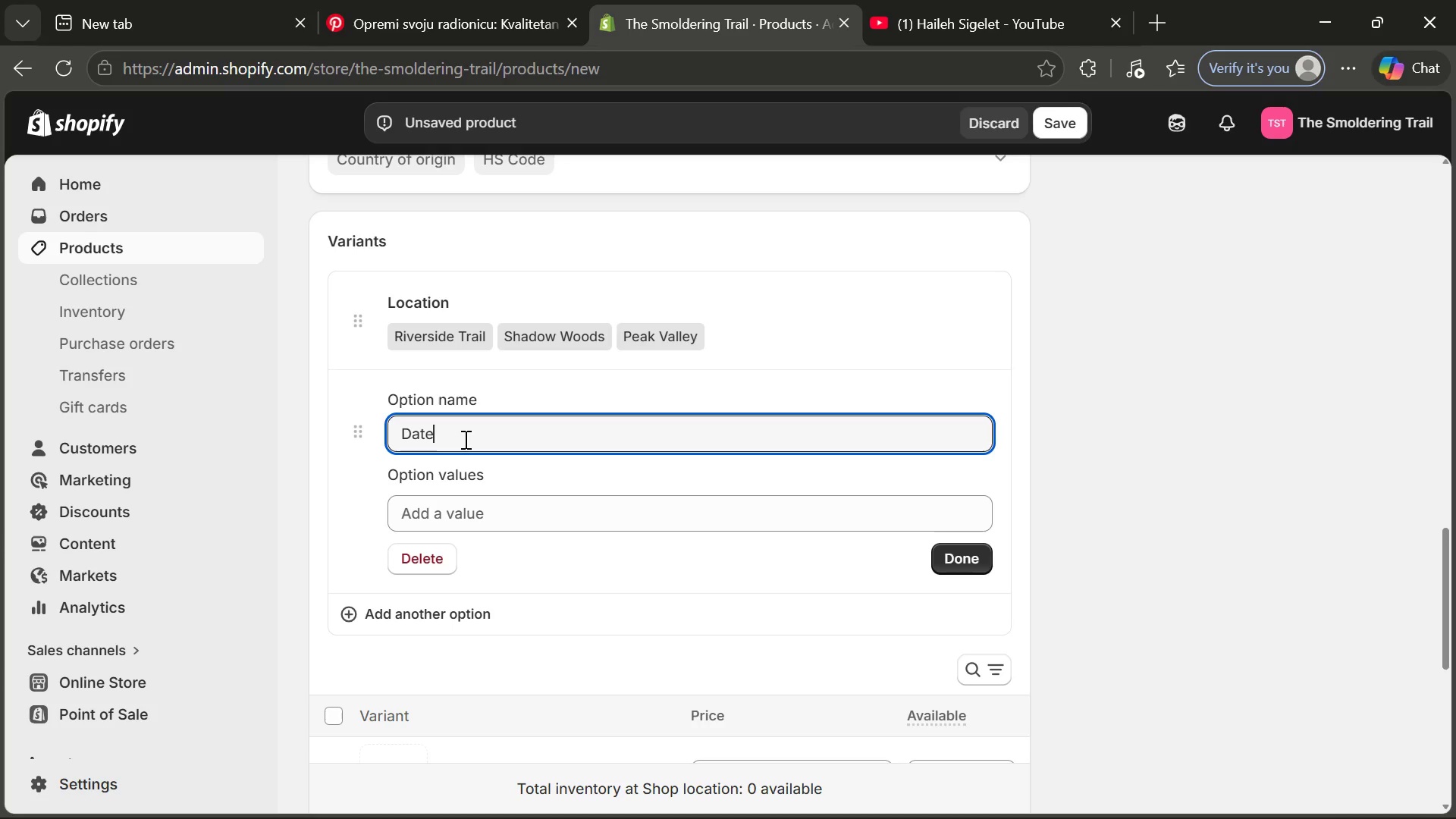 
type(/Time)
 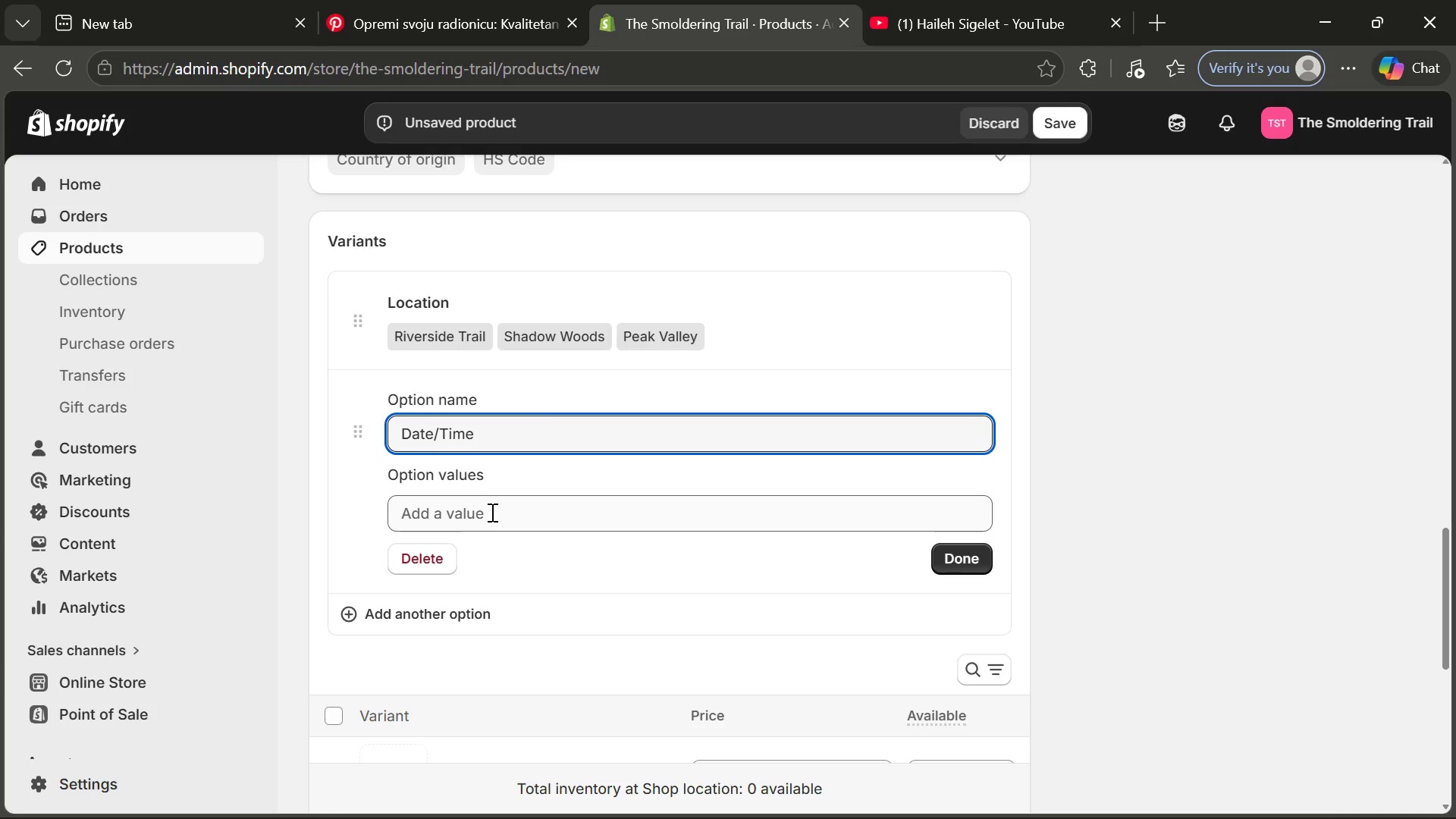 
left_click([491, 512])
 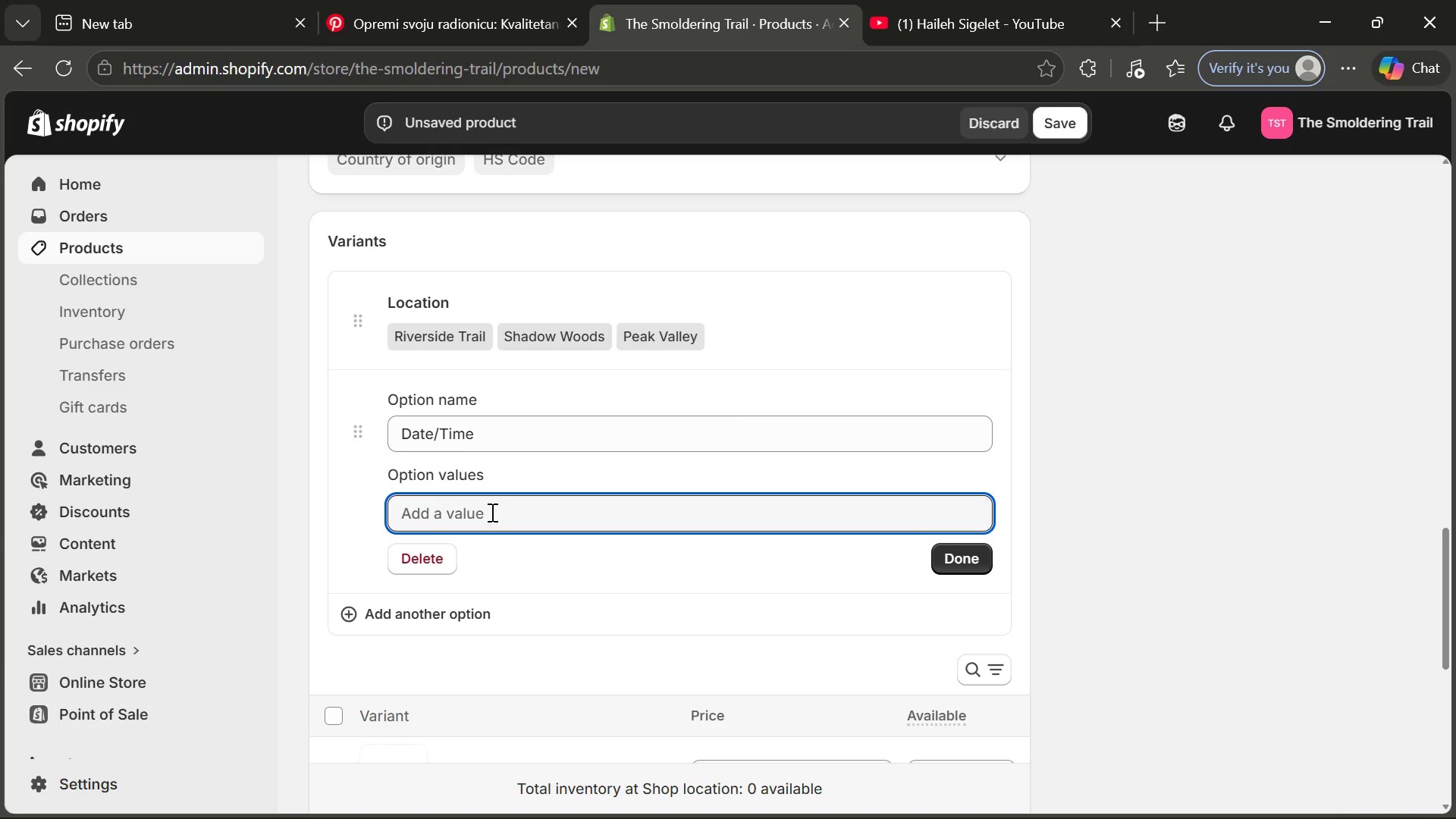 
type(Apr 26 Monr)
key(Backspace)
key(Backspace)
type(rning)
 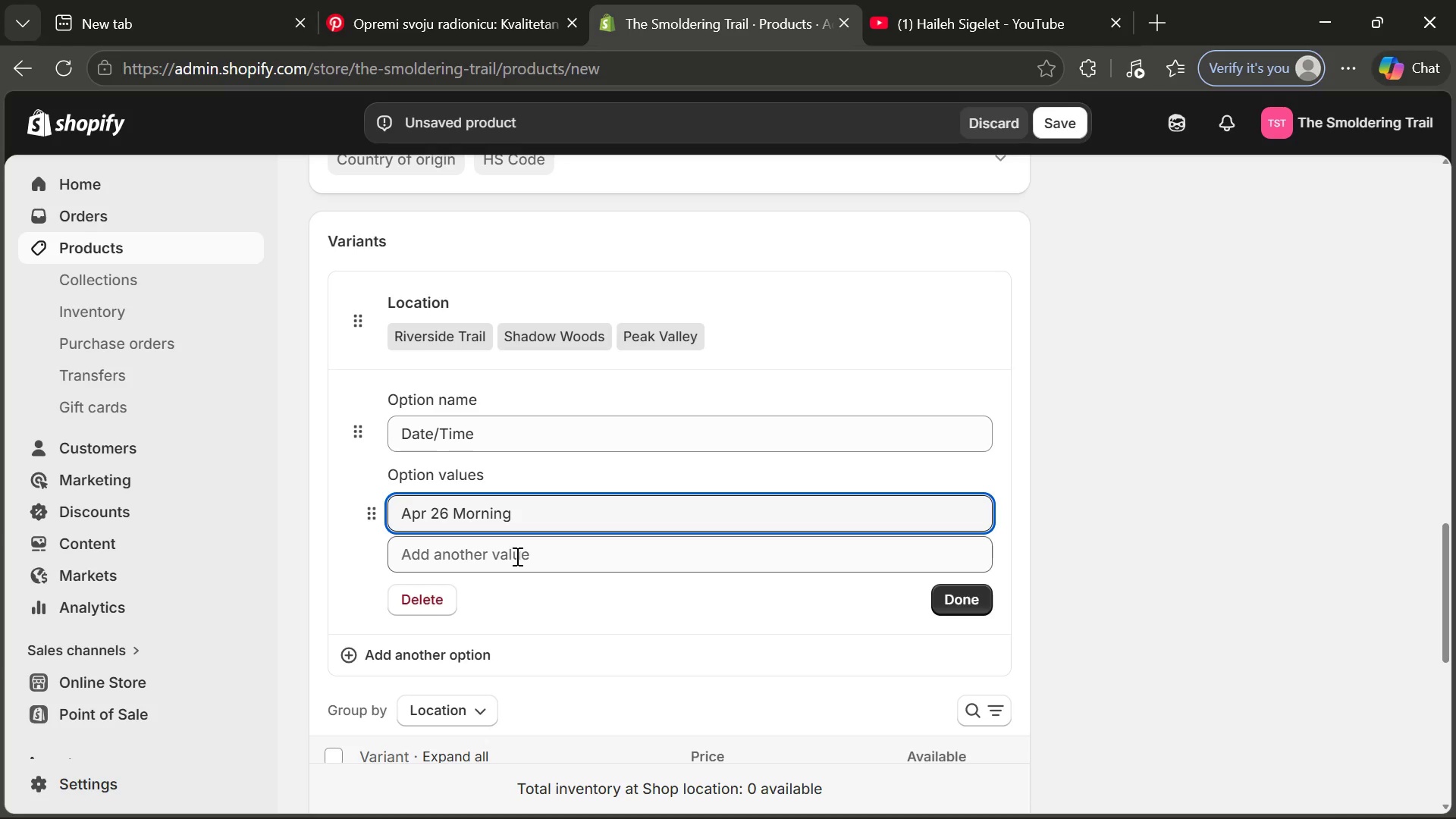 
left_click([516, 556])
 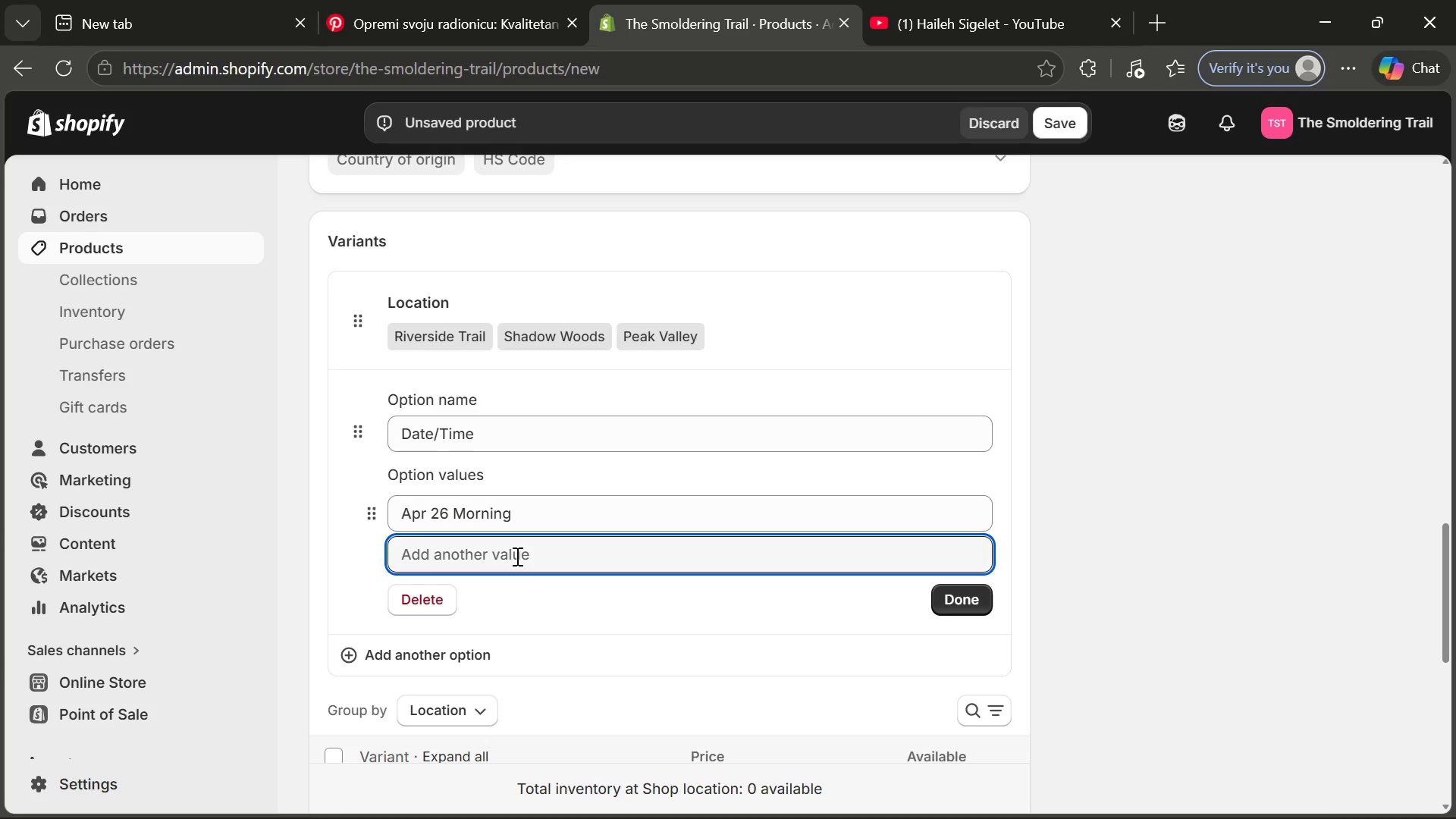 
type(Apr 26 Evening)
 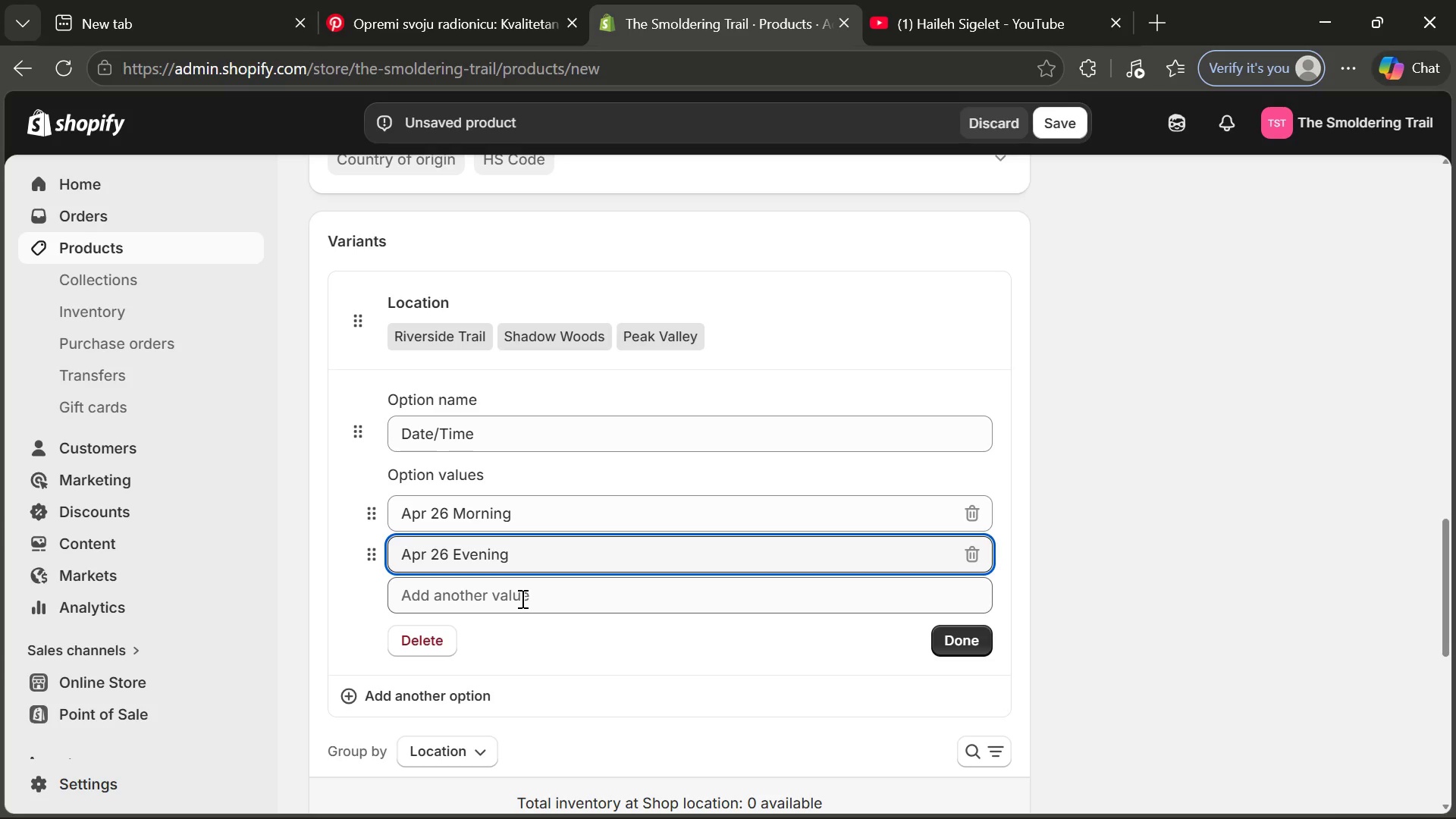 
left_click([521, 598])
 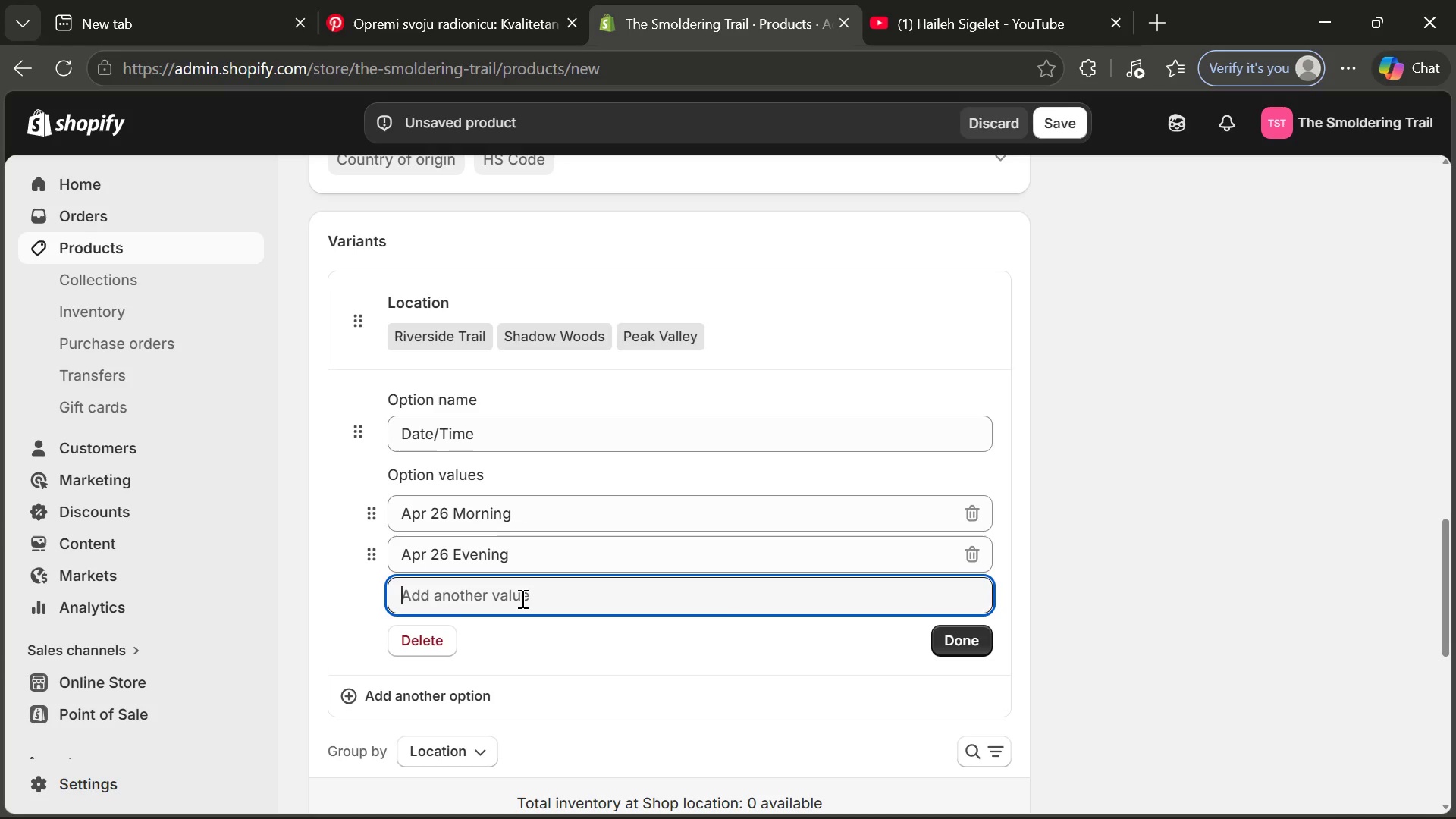 
type(My 10 Morning)
 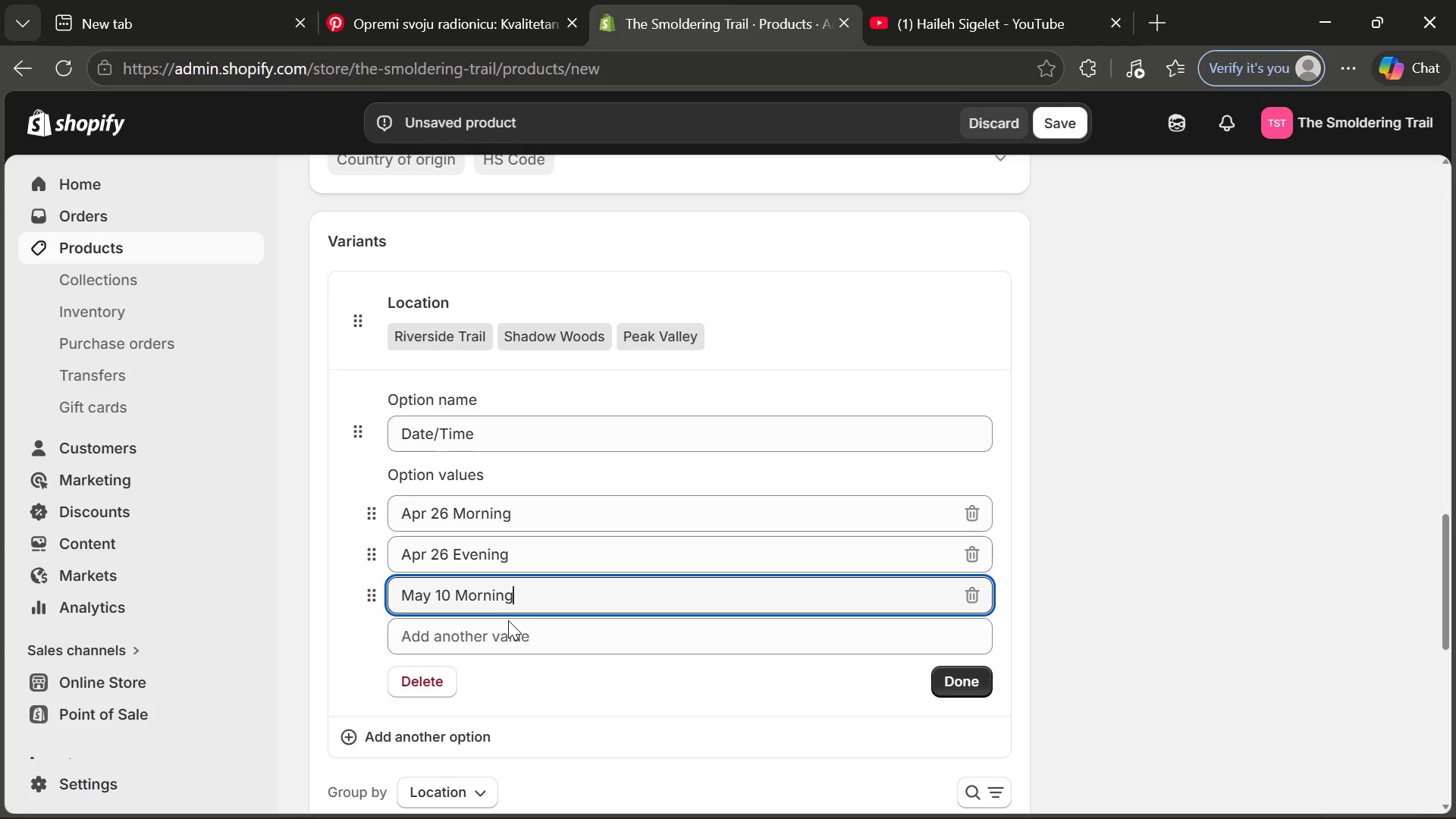 
hold_key(key=A, duration=8.52)
 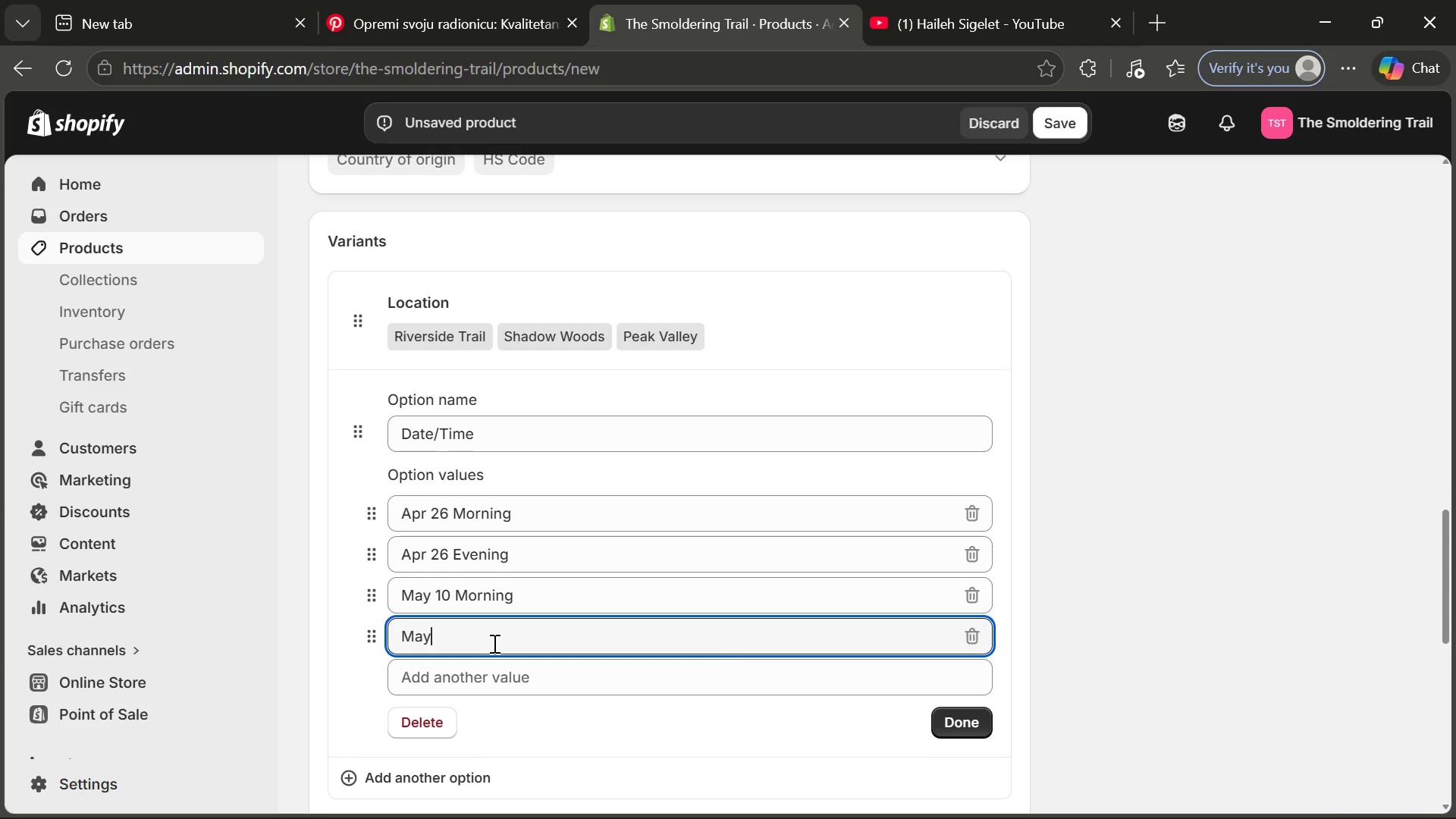 
left_click([493, 643])
 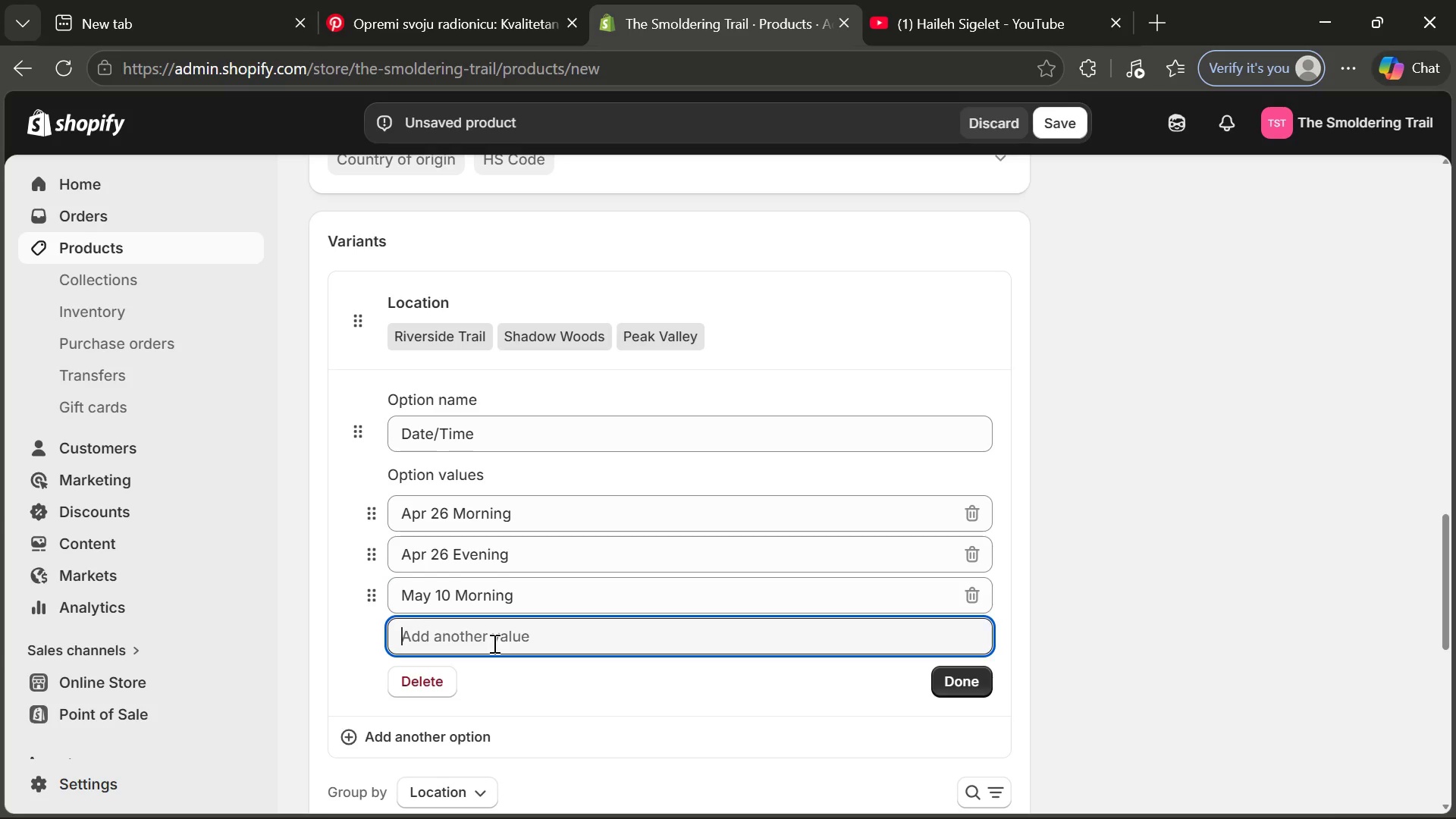 
type(My 2)
key(Backspace)
type(10 Evening)
 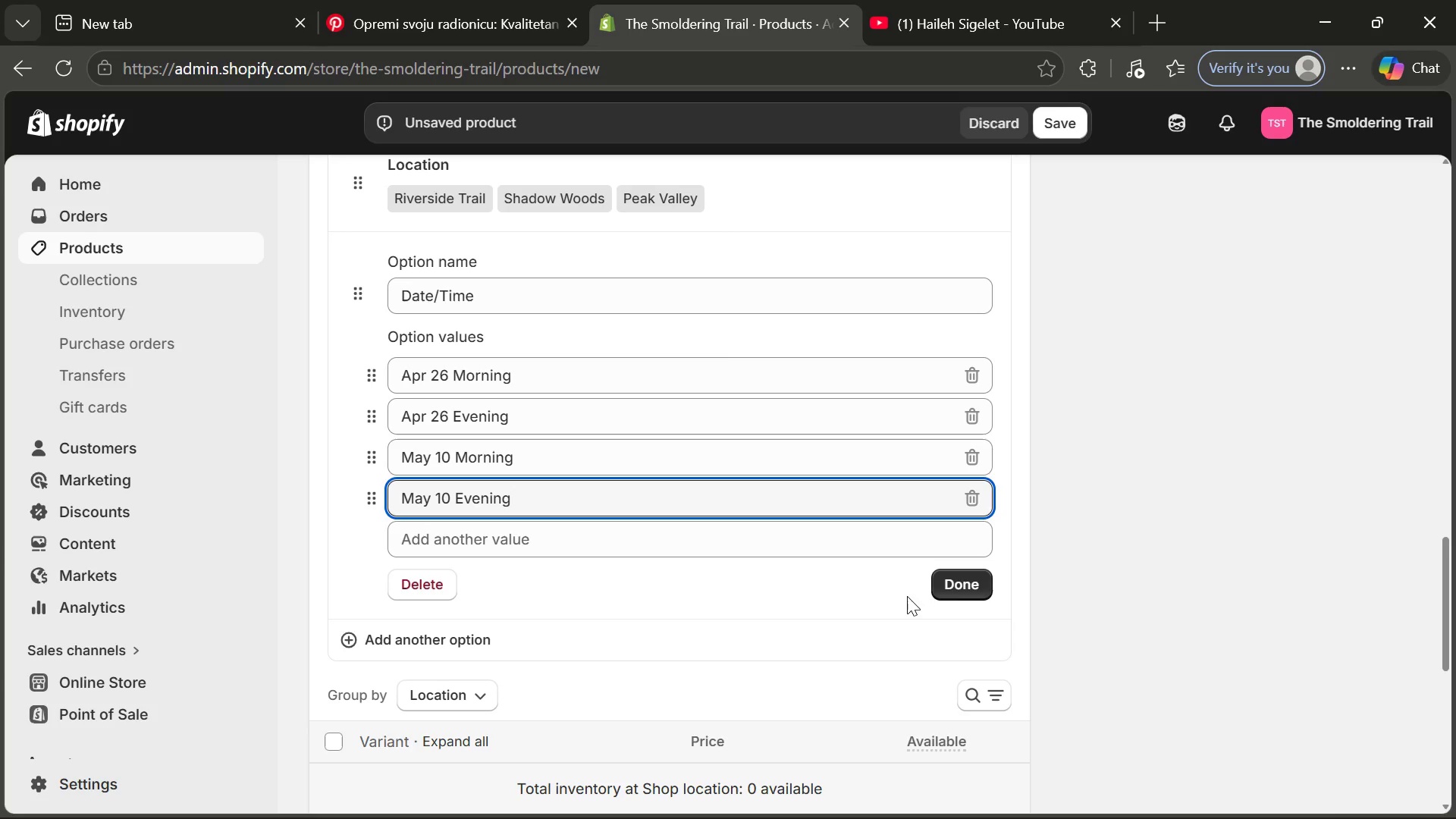 
left_click([966, 589])
 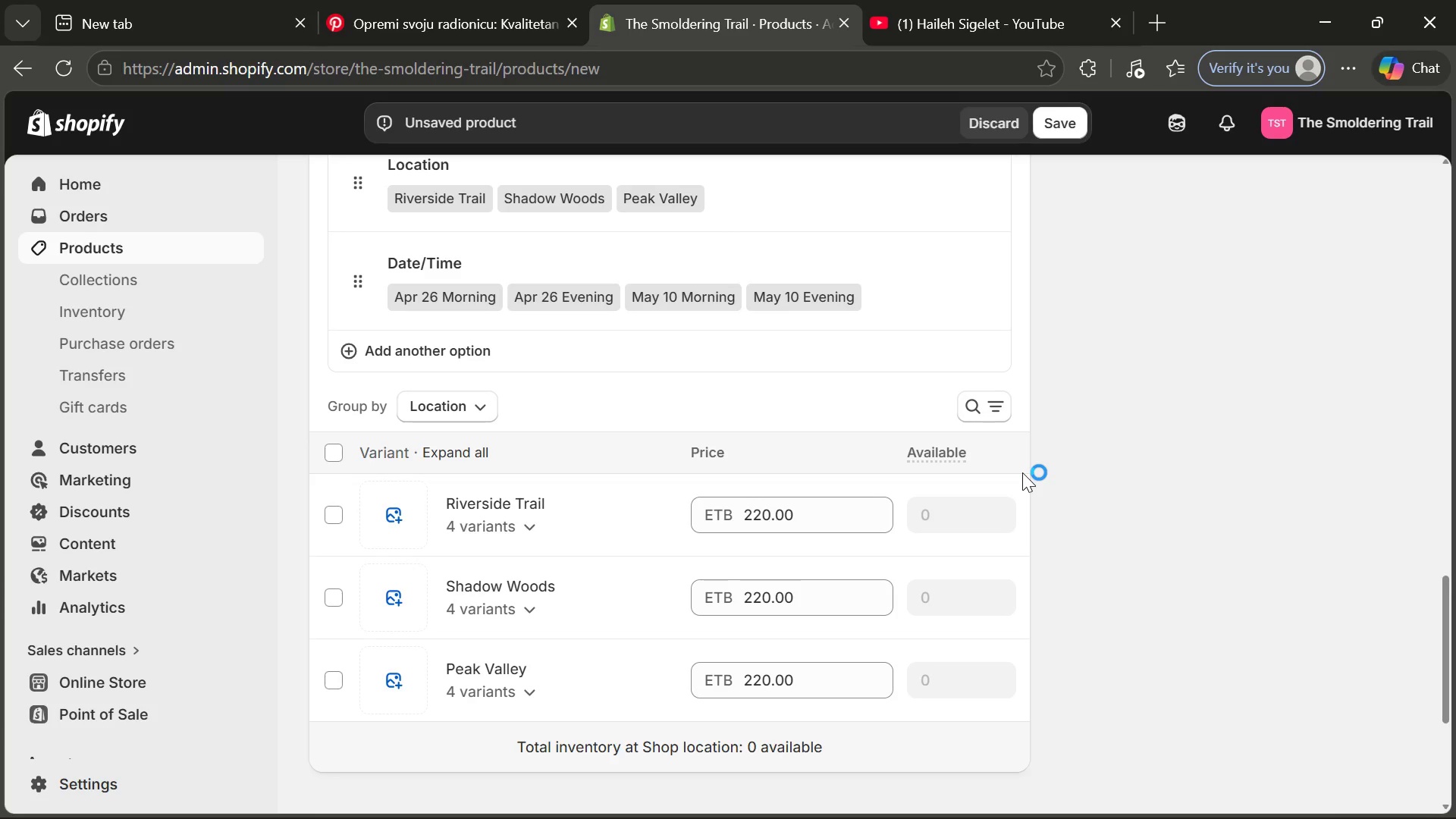 
wait(18.99)
 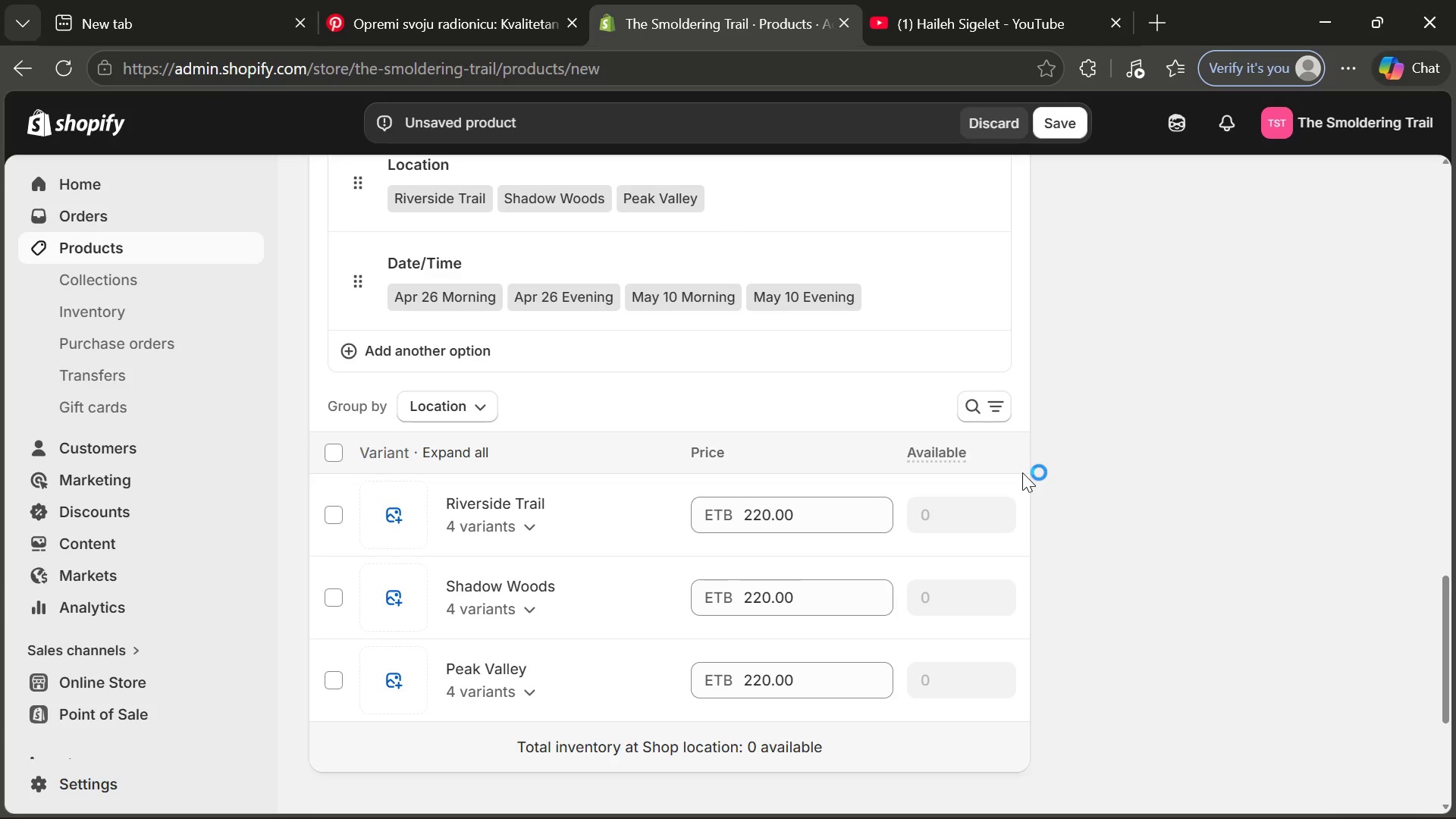 
left_click([503, 527])
 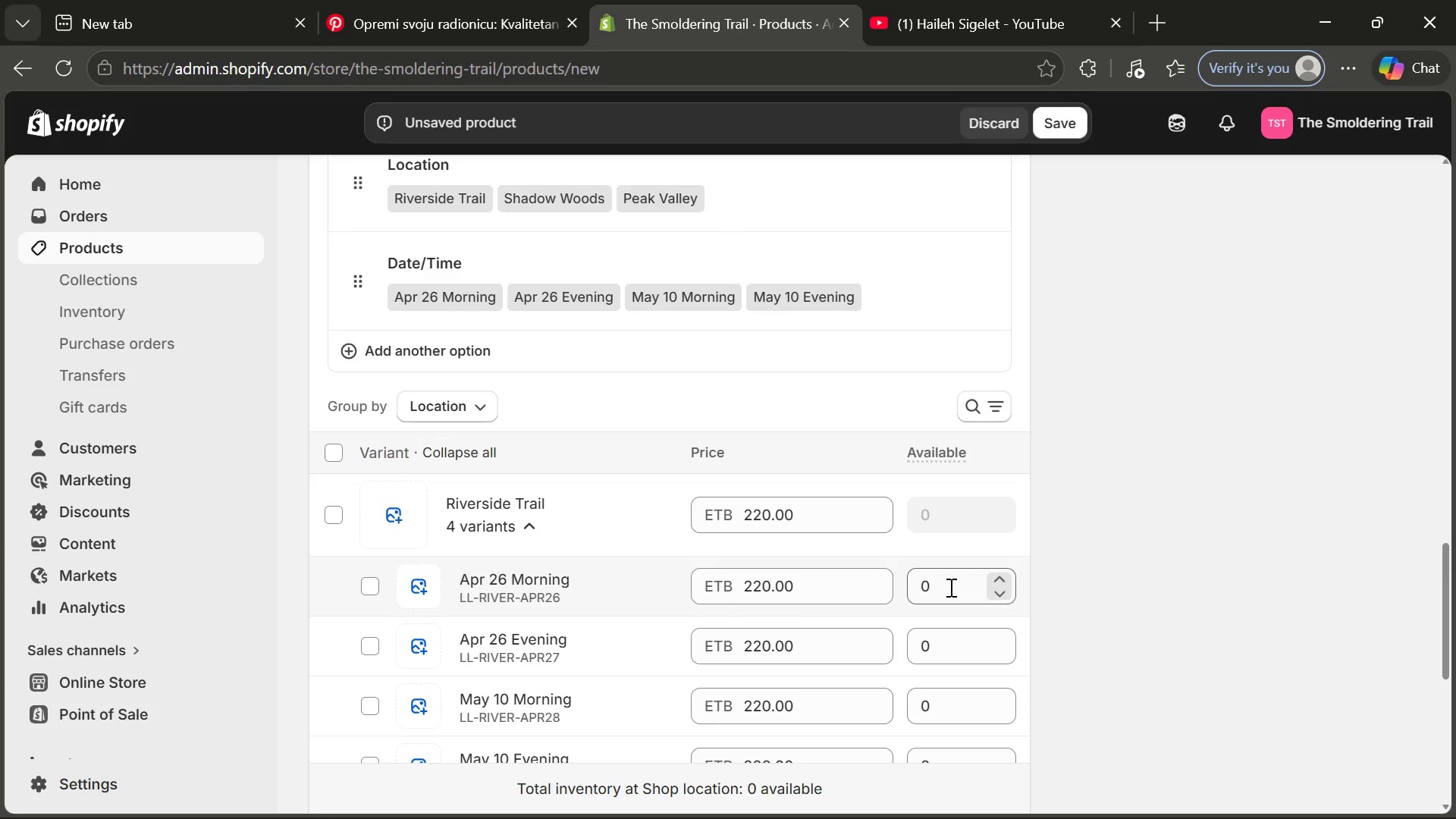 
left_click([949, 587])
 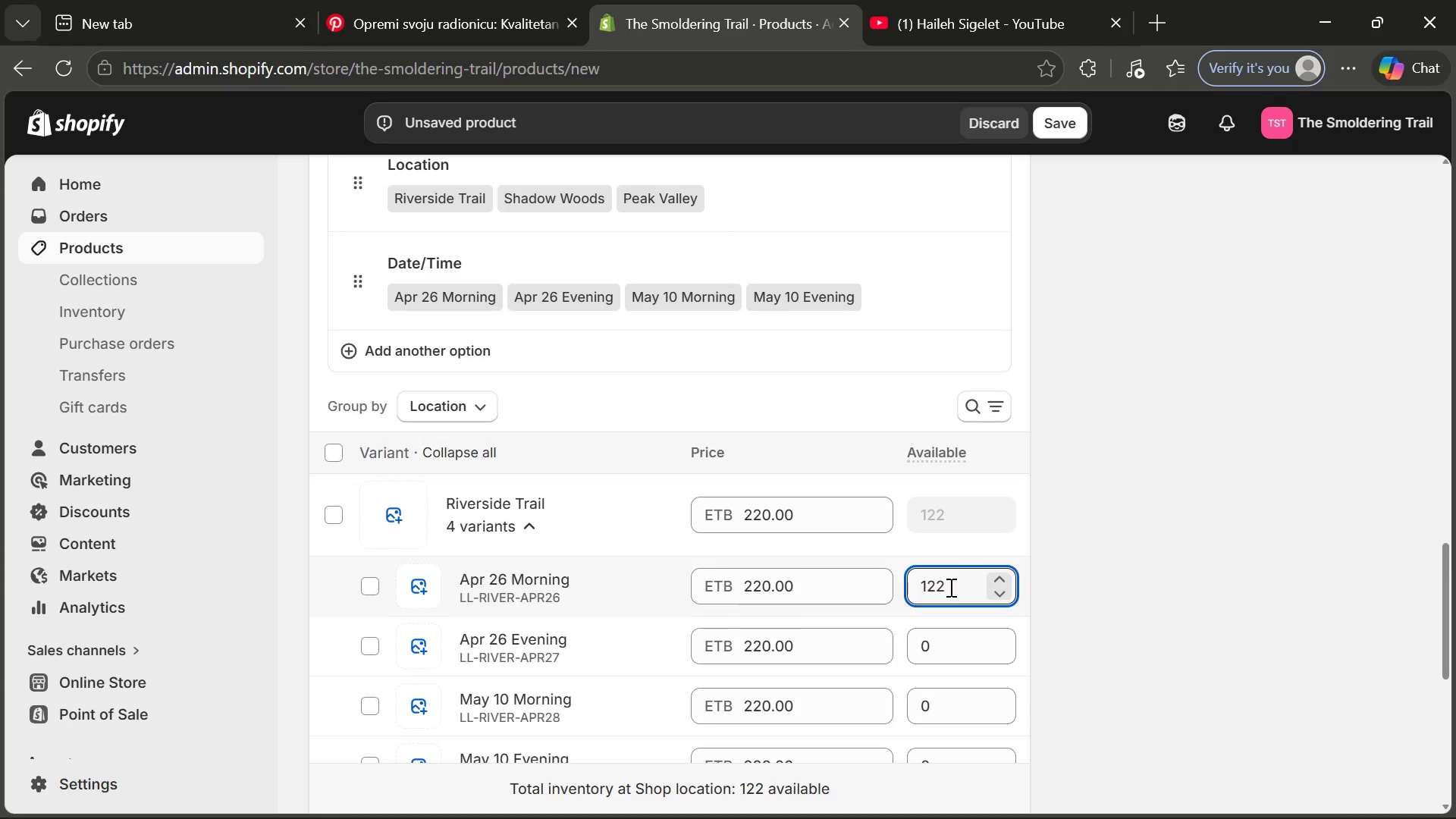 
wait(5.16)
 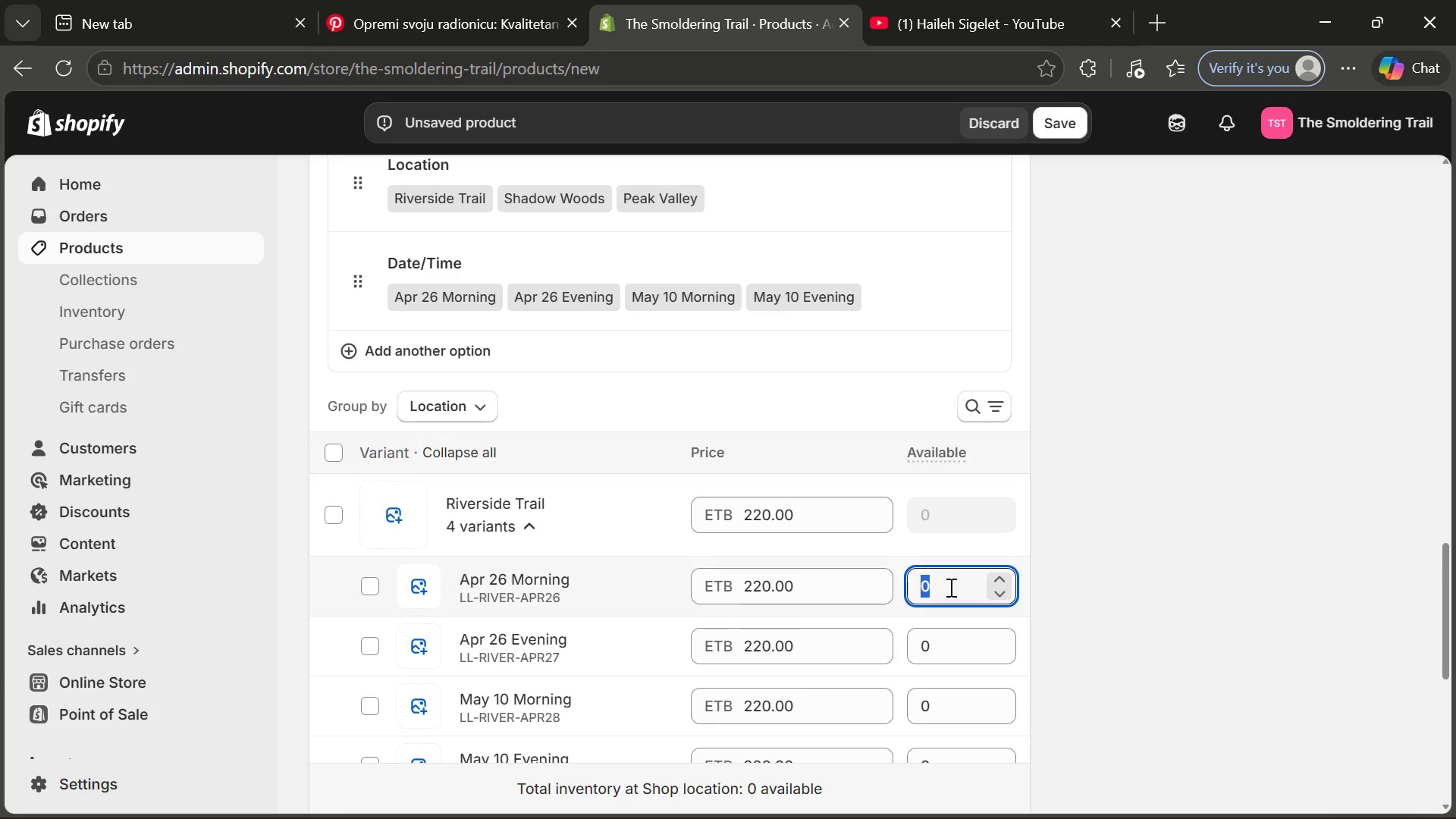 
left_click([944, 644])
 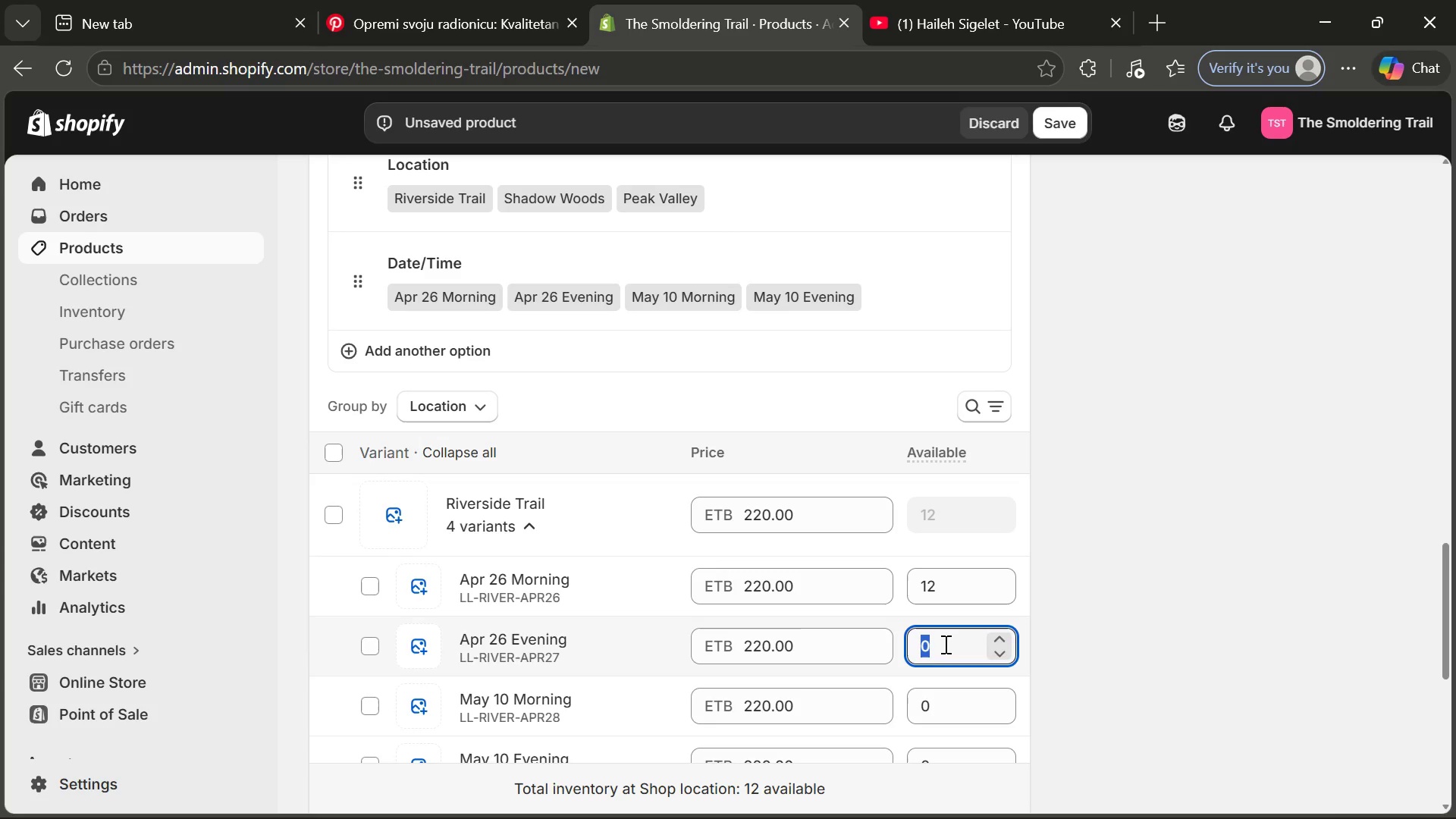 
key(1)
 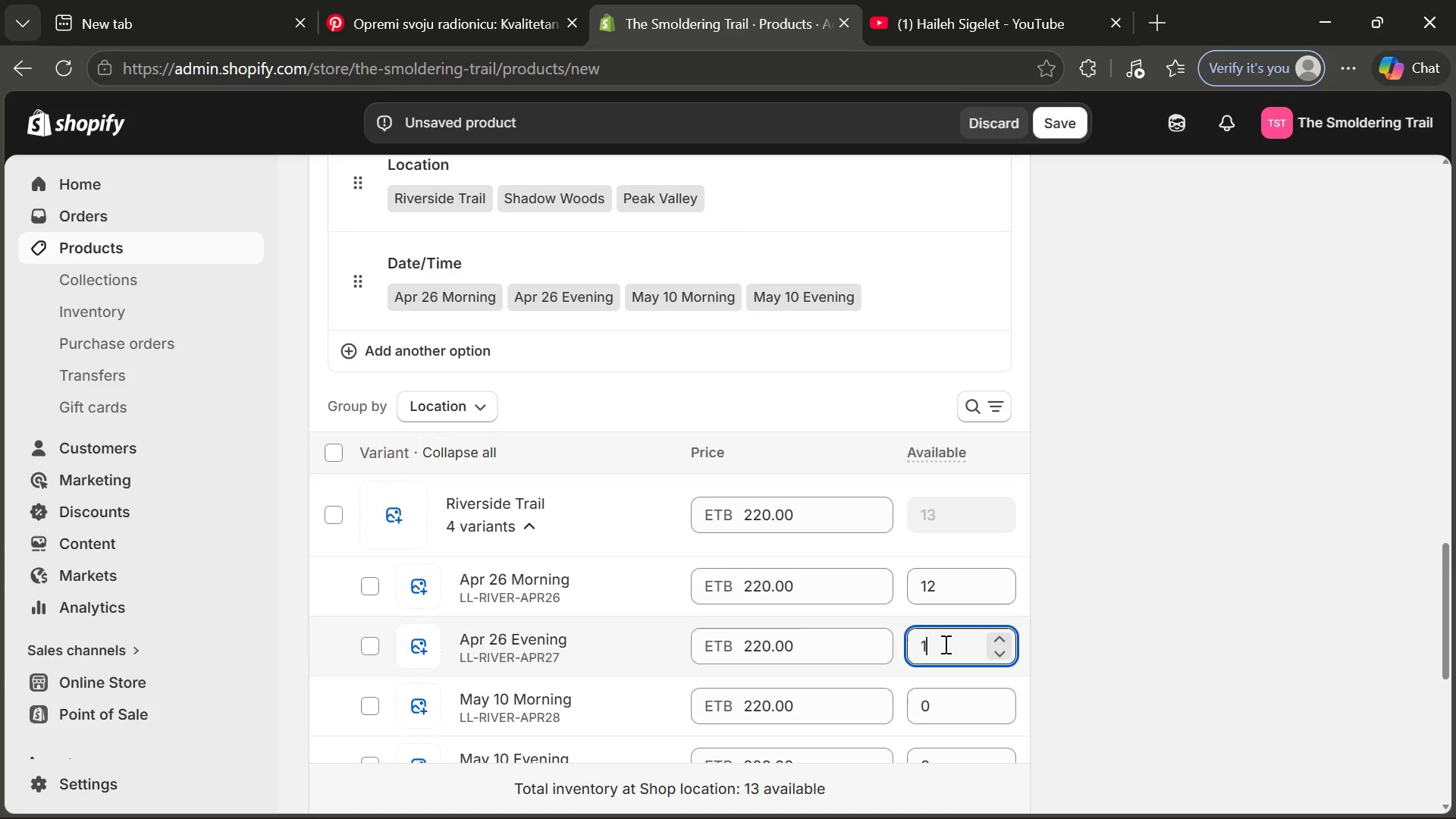 
hold_key(key=2, duration=0.31)
 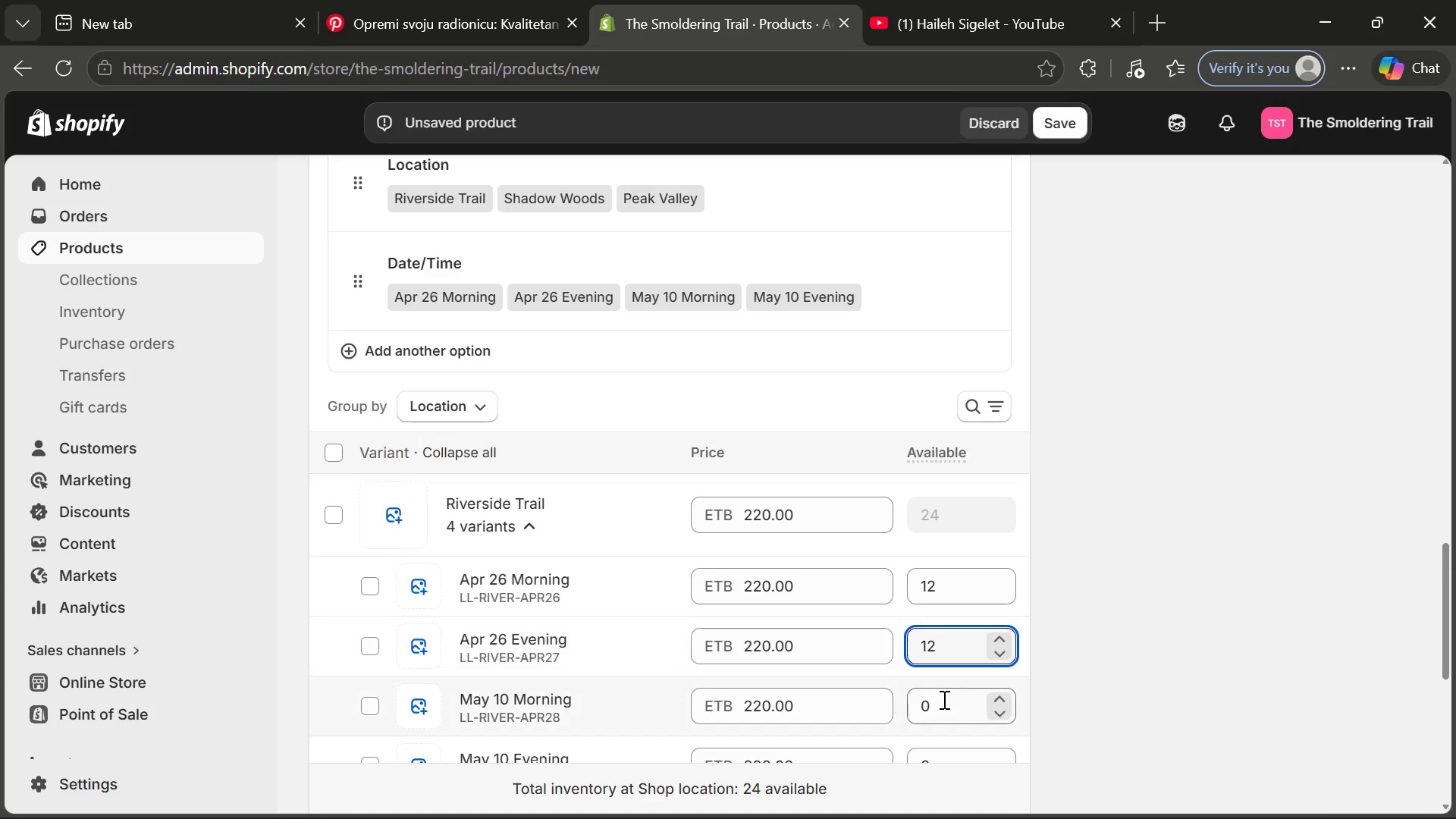 
left_click([943, 699])
 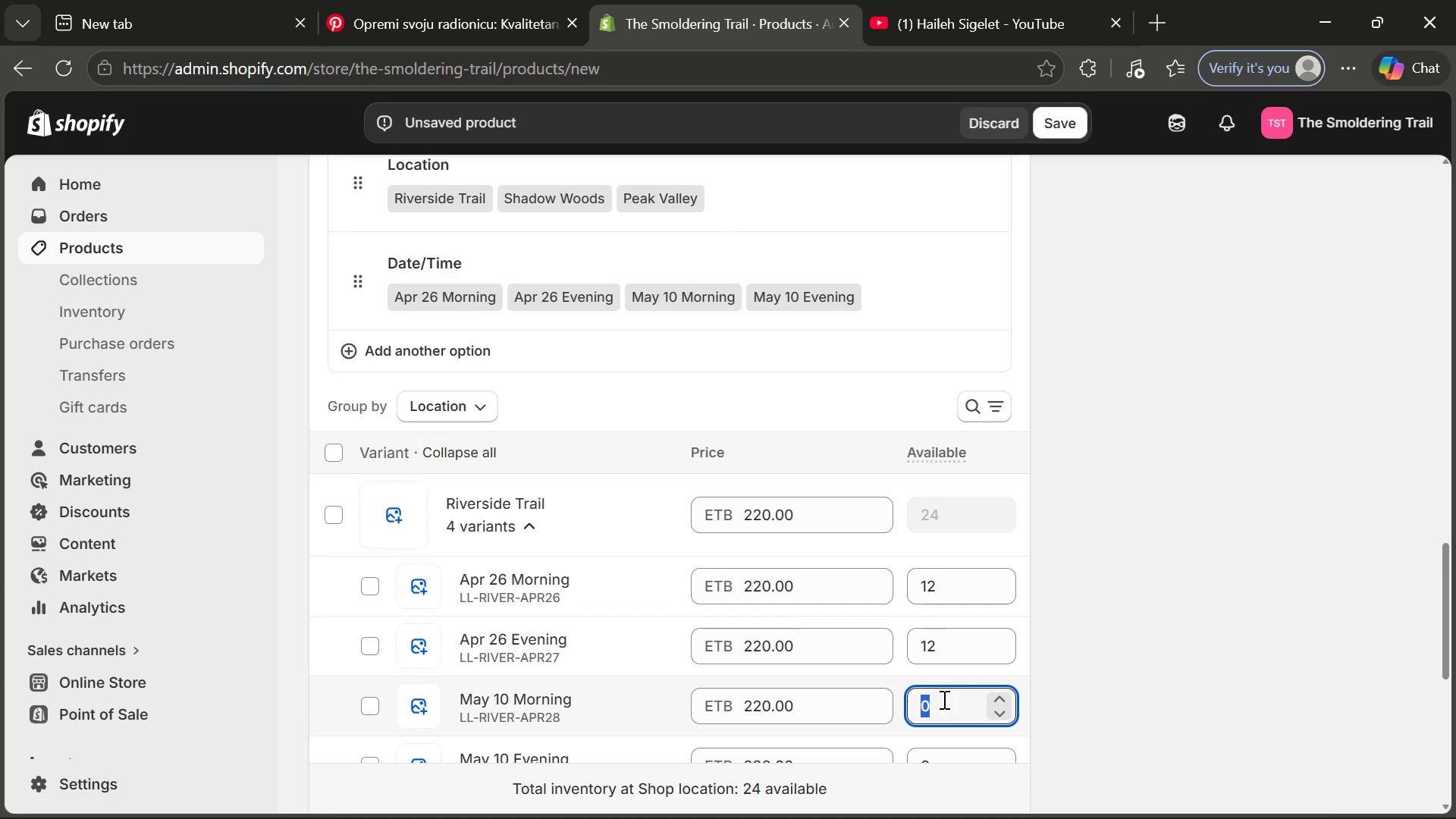 
type(12)
key(Backspace)
type(12)
 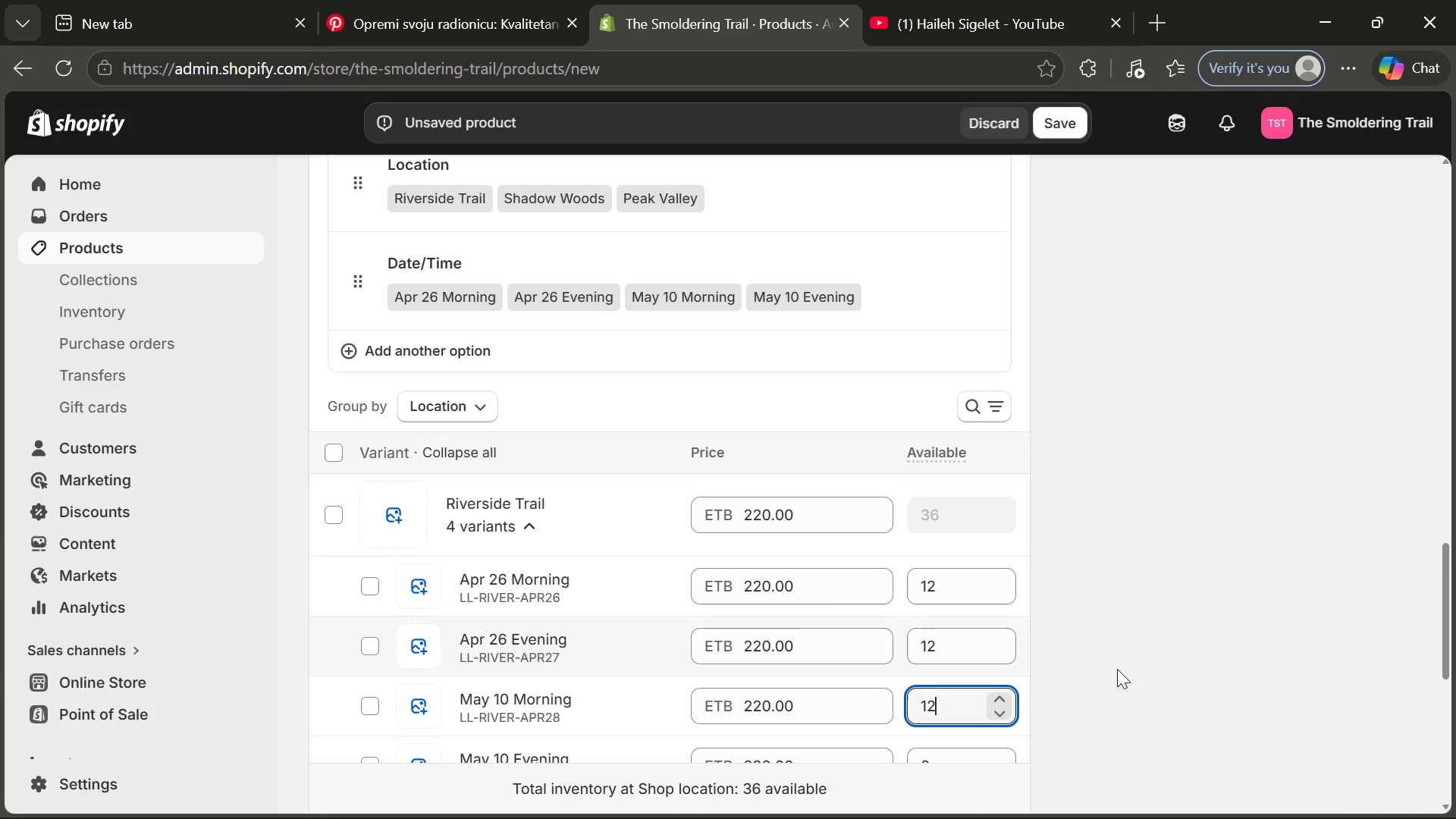 
left_click([1117, 669])
 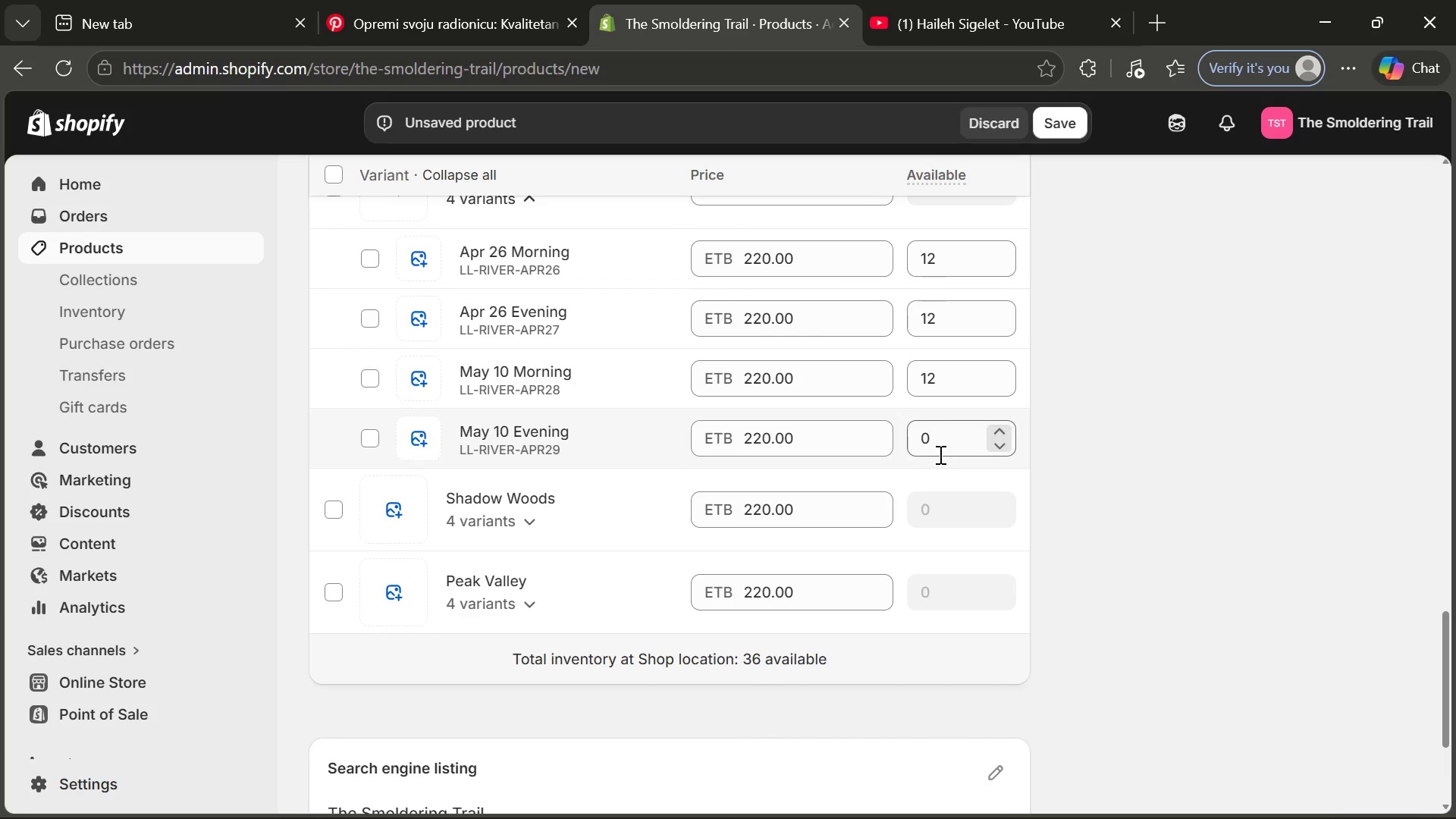 
left_click([939, 447])
 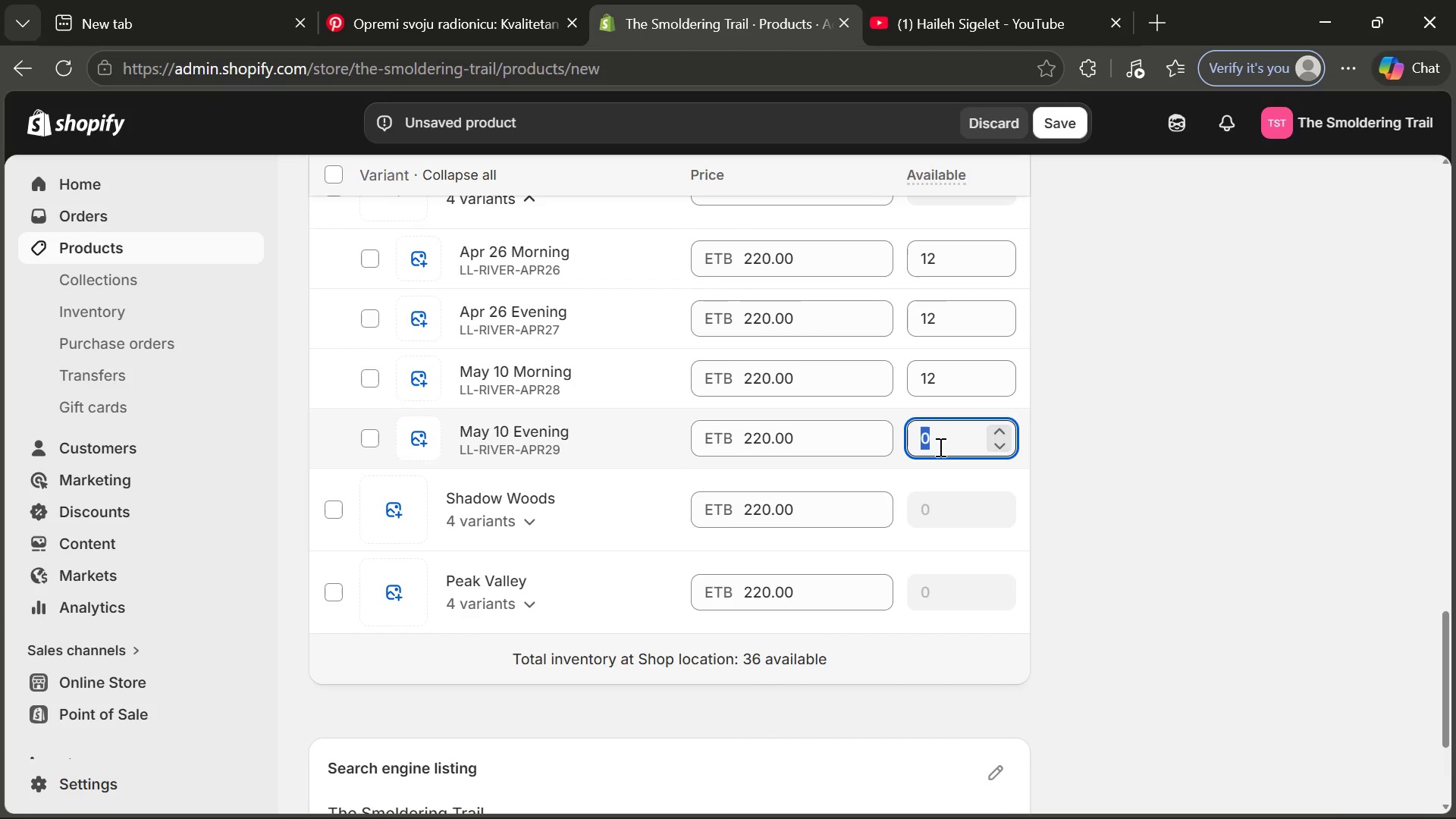 
type(12)
 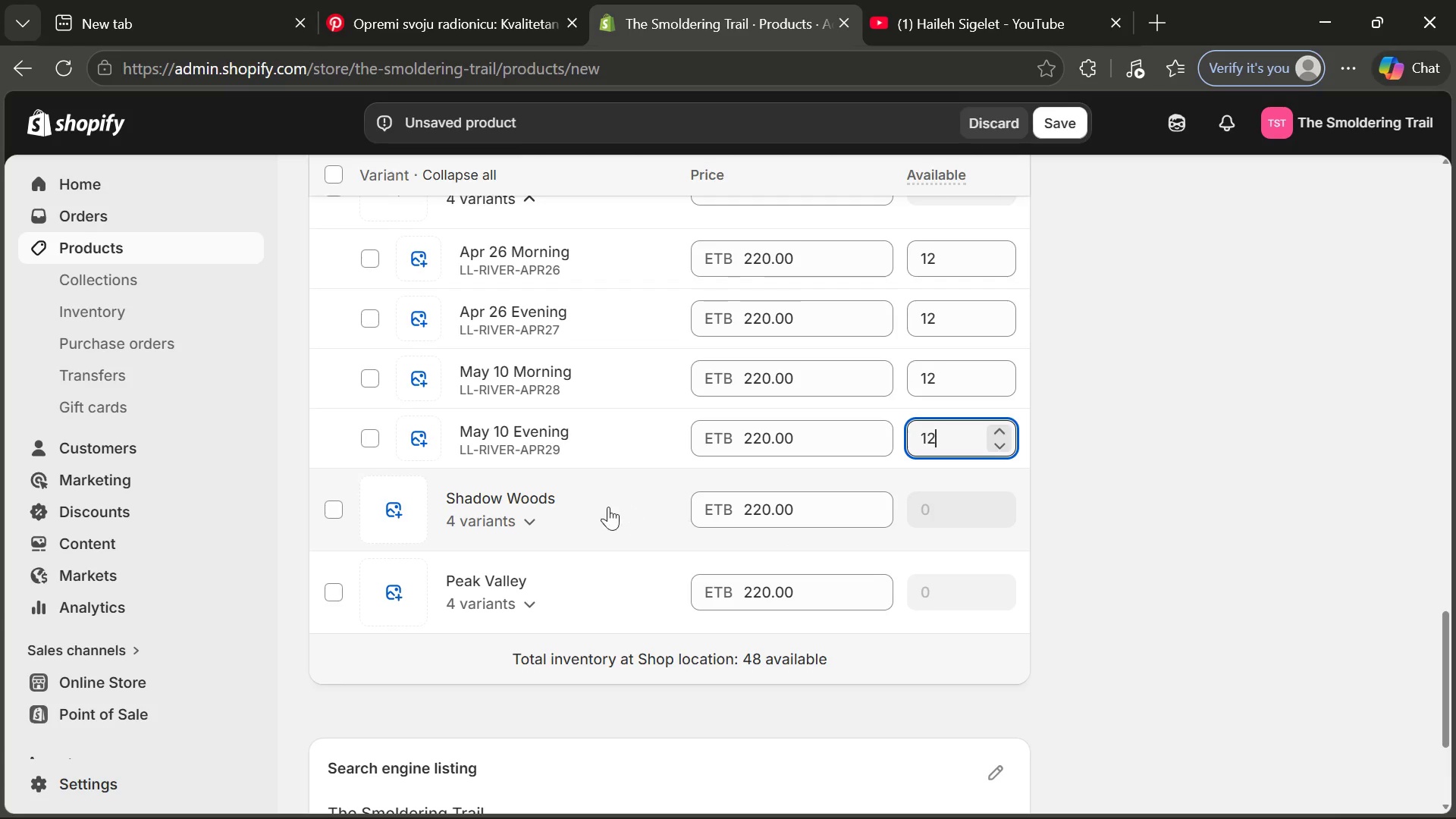 
left_click([580, 504])
 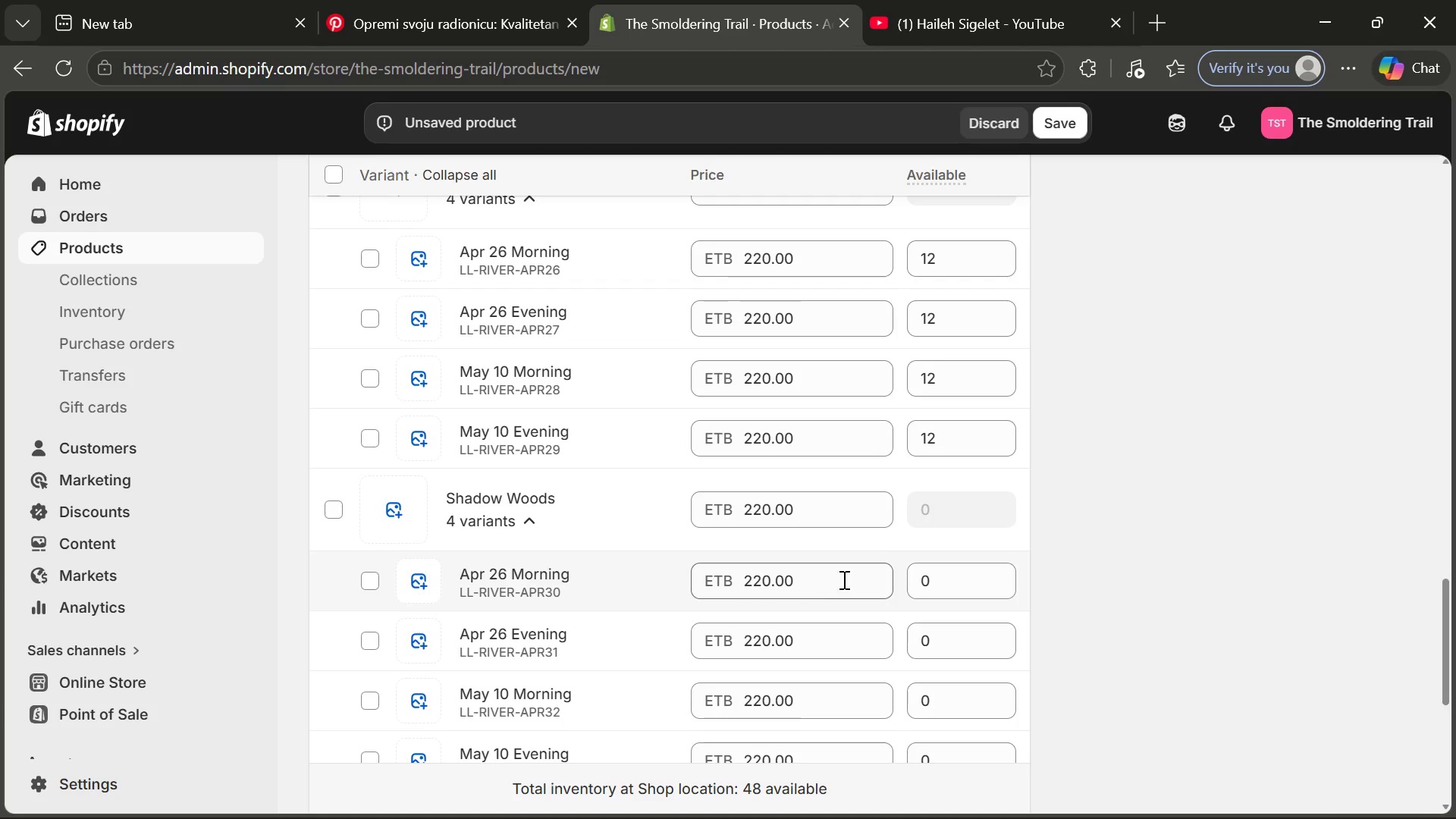 
left_click([931, 580])
 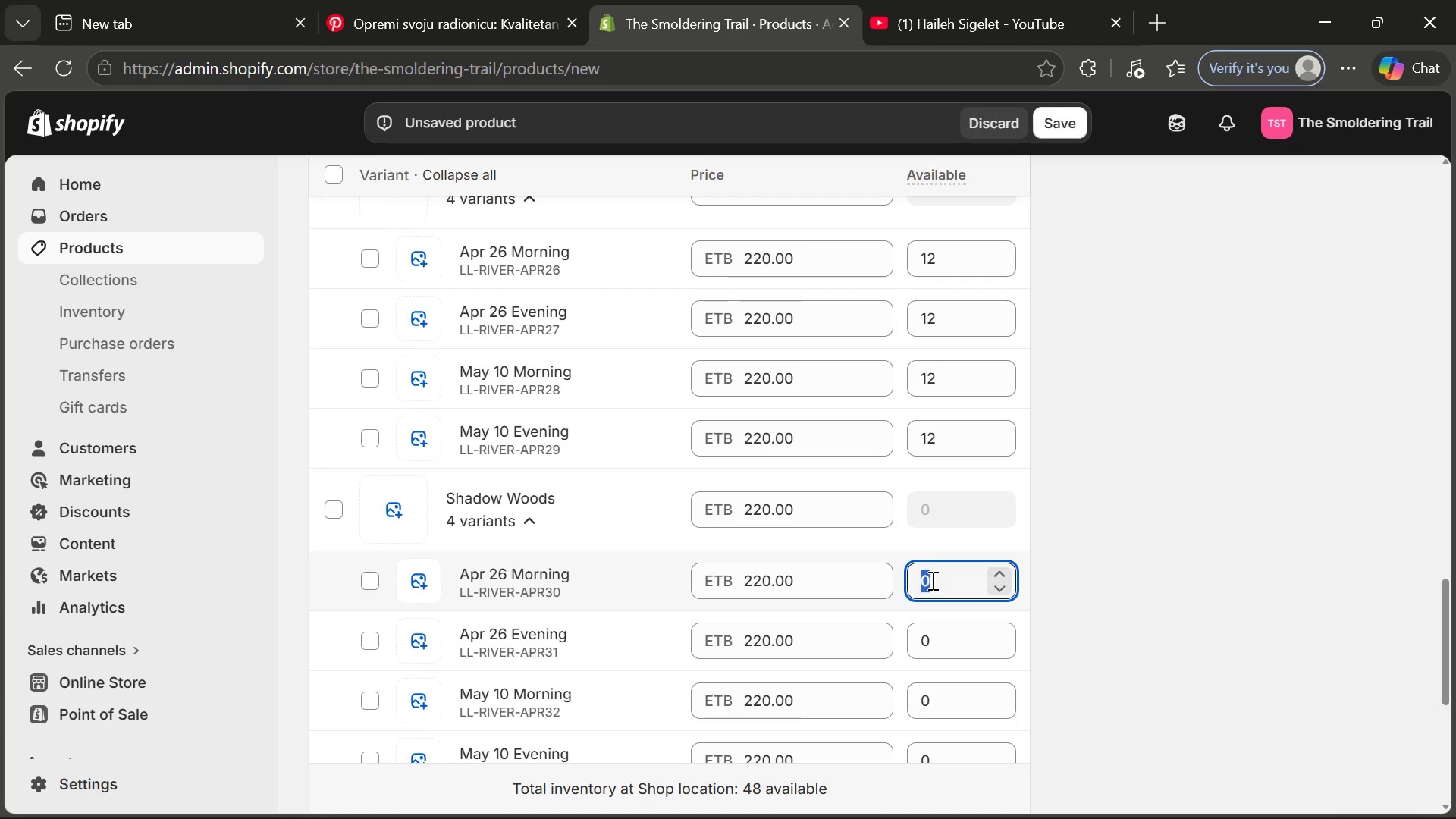 
type(12)
key(Backspace)
key(Backspace)
type(12)
 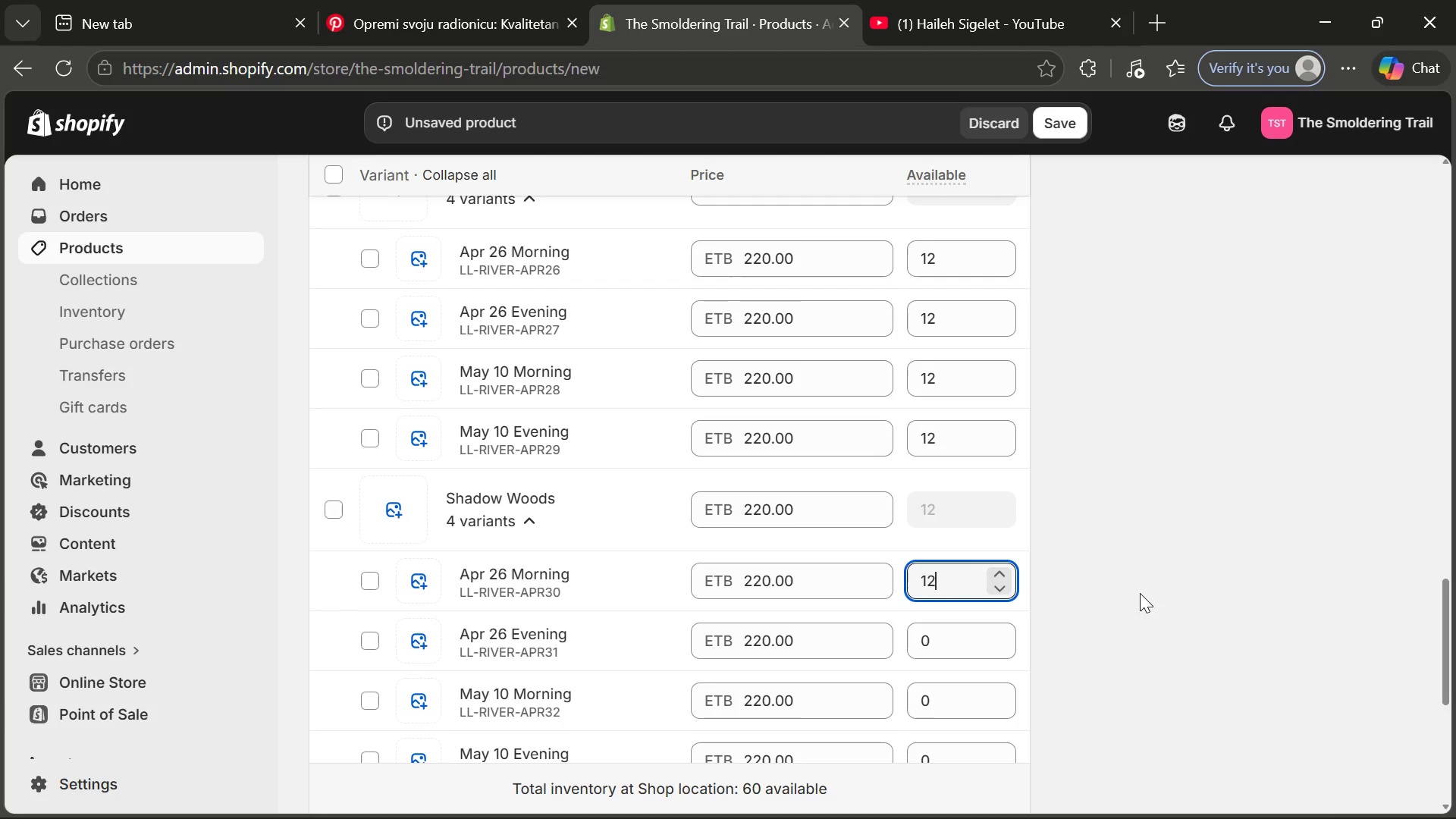 
left_click([1142, 594])
 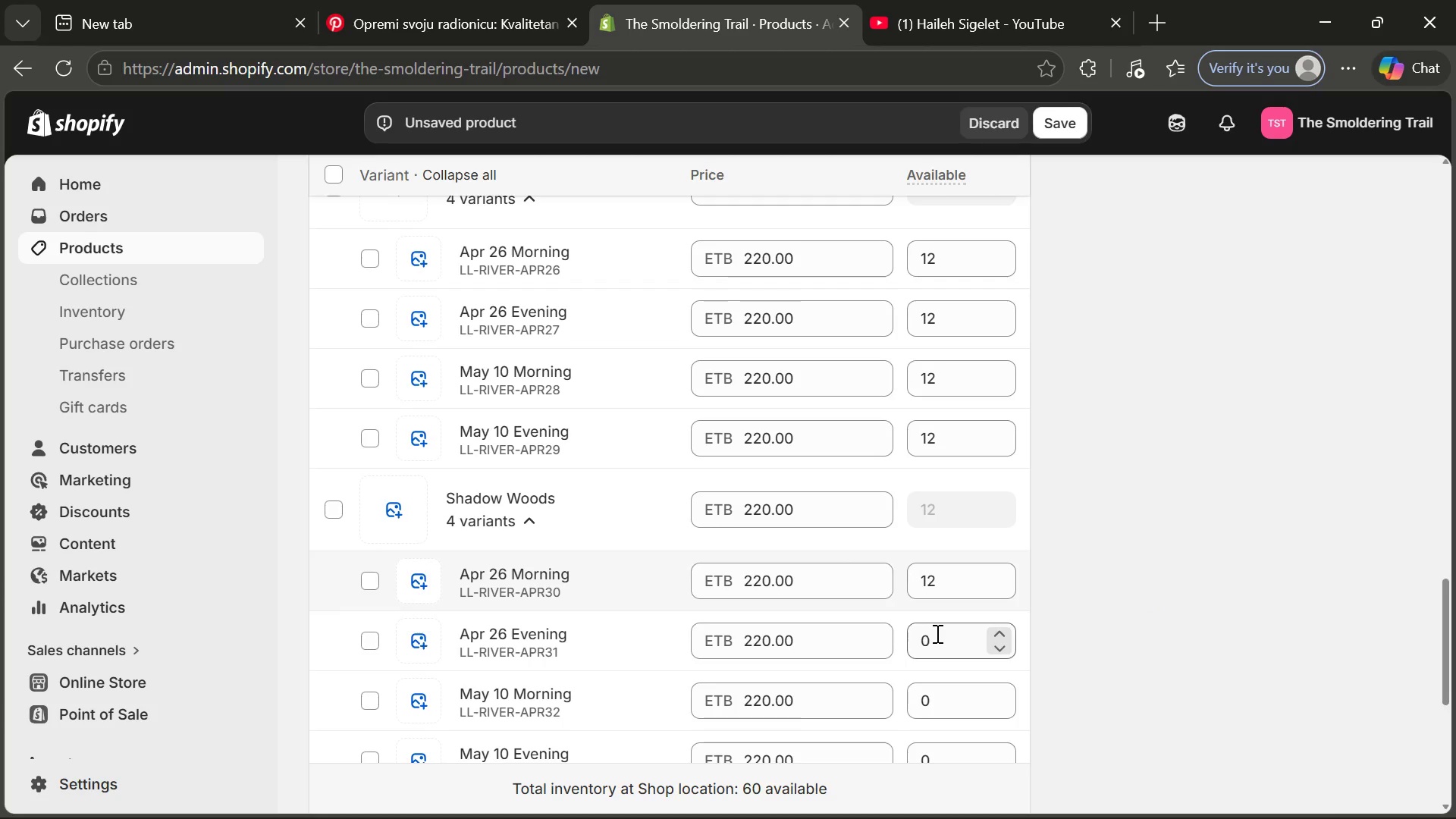 
left_click([936, 633])
 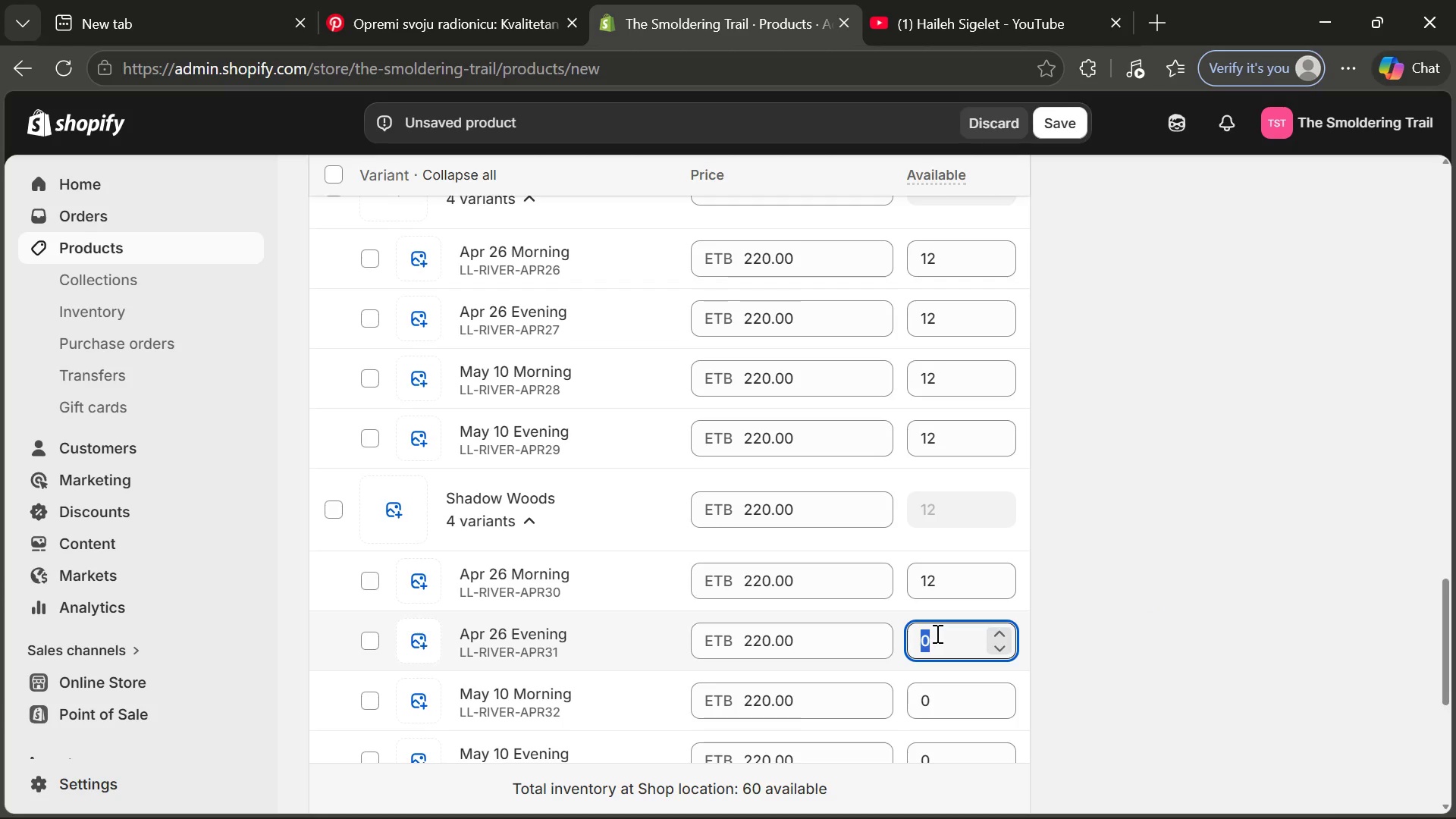 
type(12)
 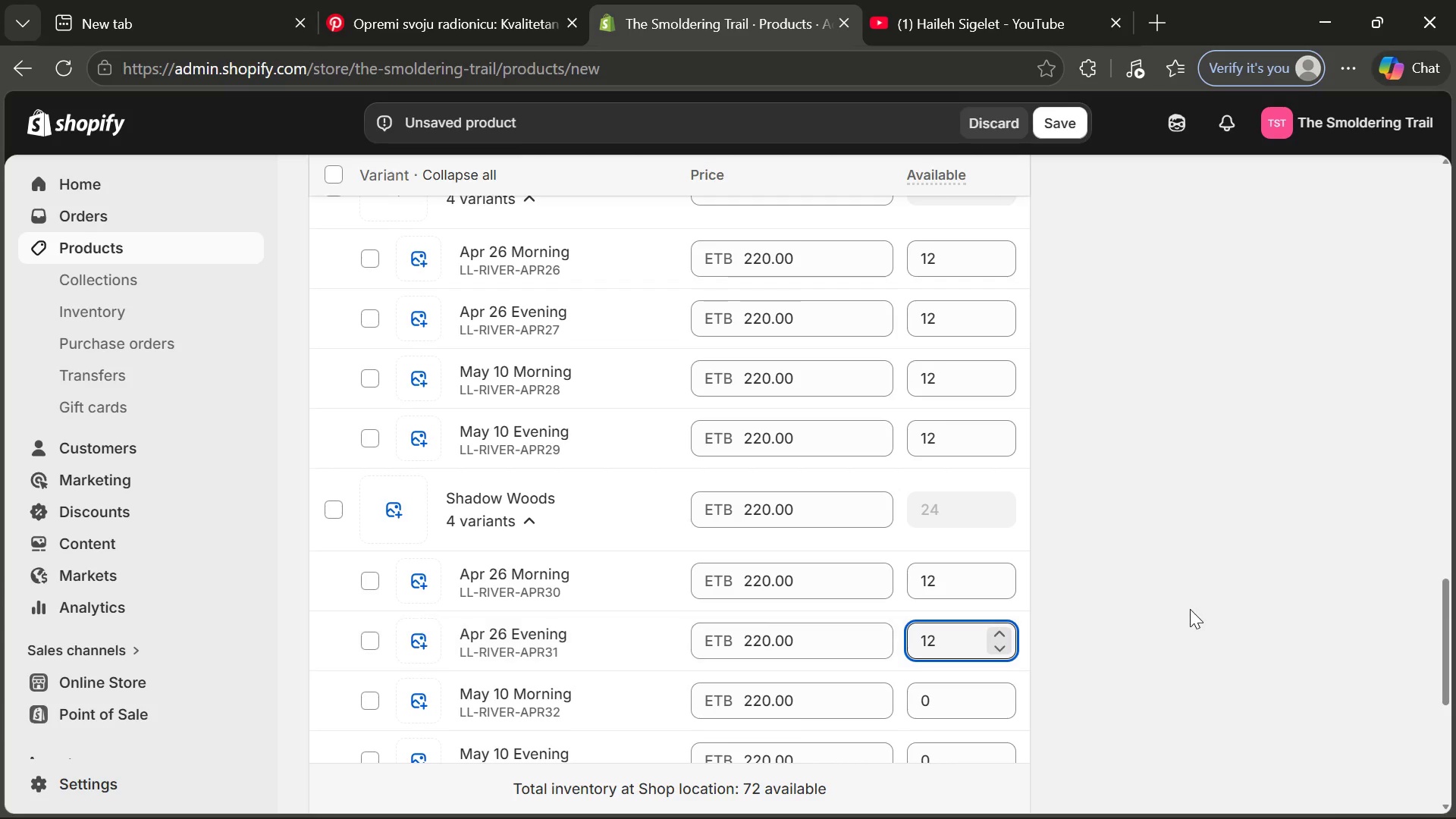 
left_click([1190, 609])
 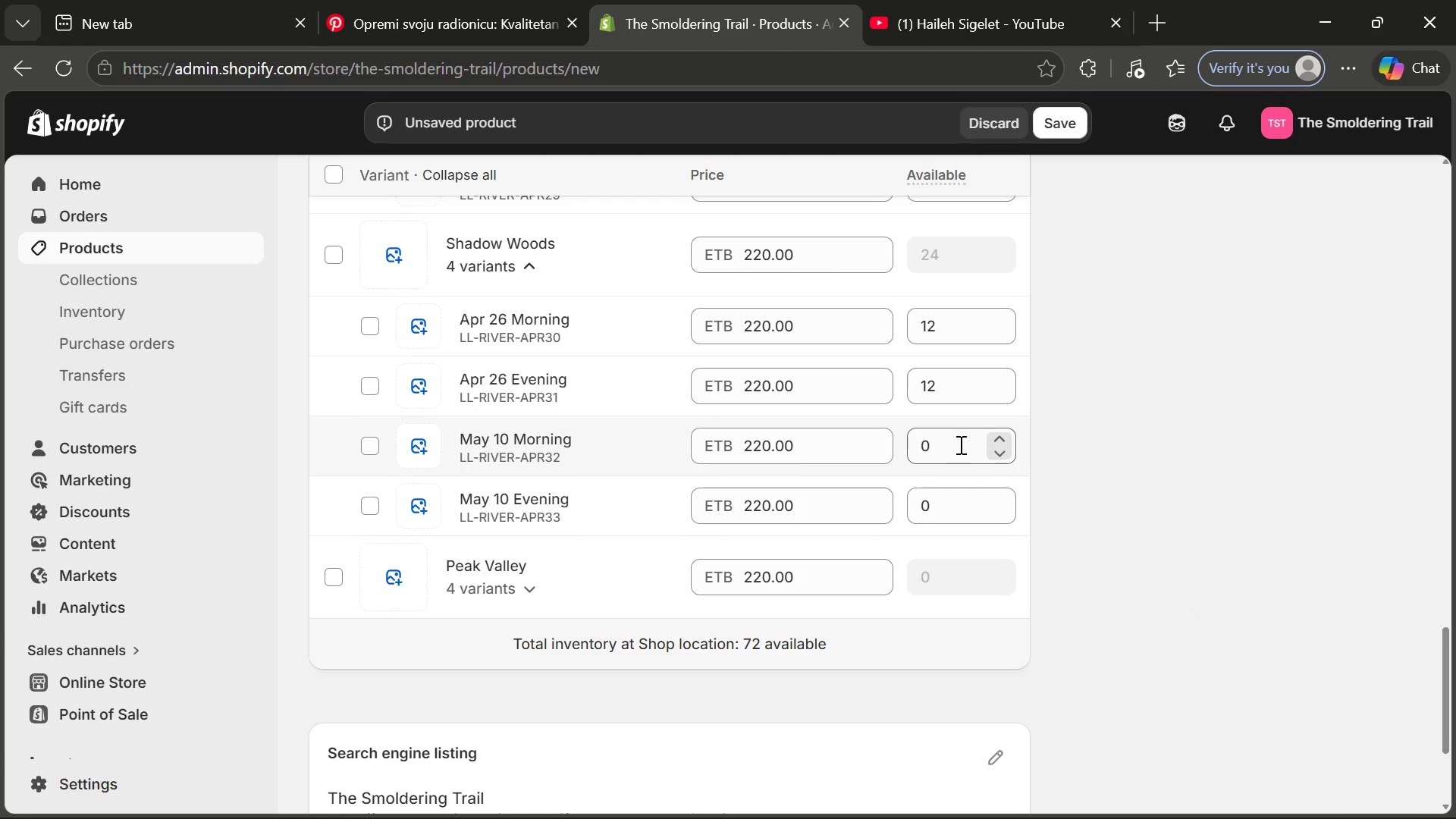 
left_click([951, 456])
 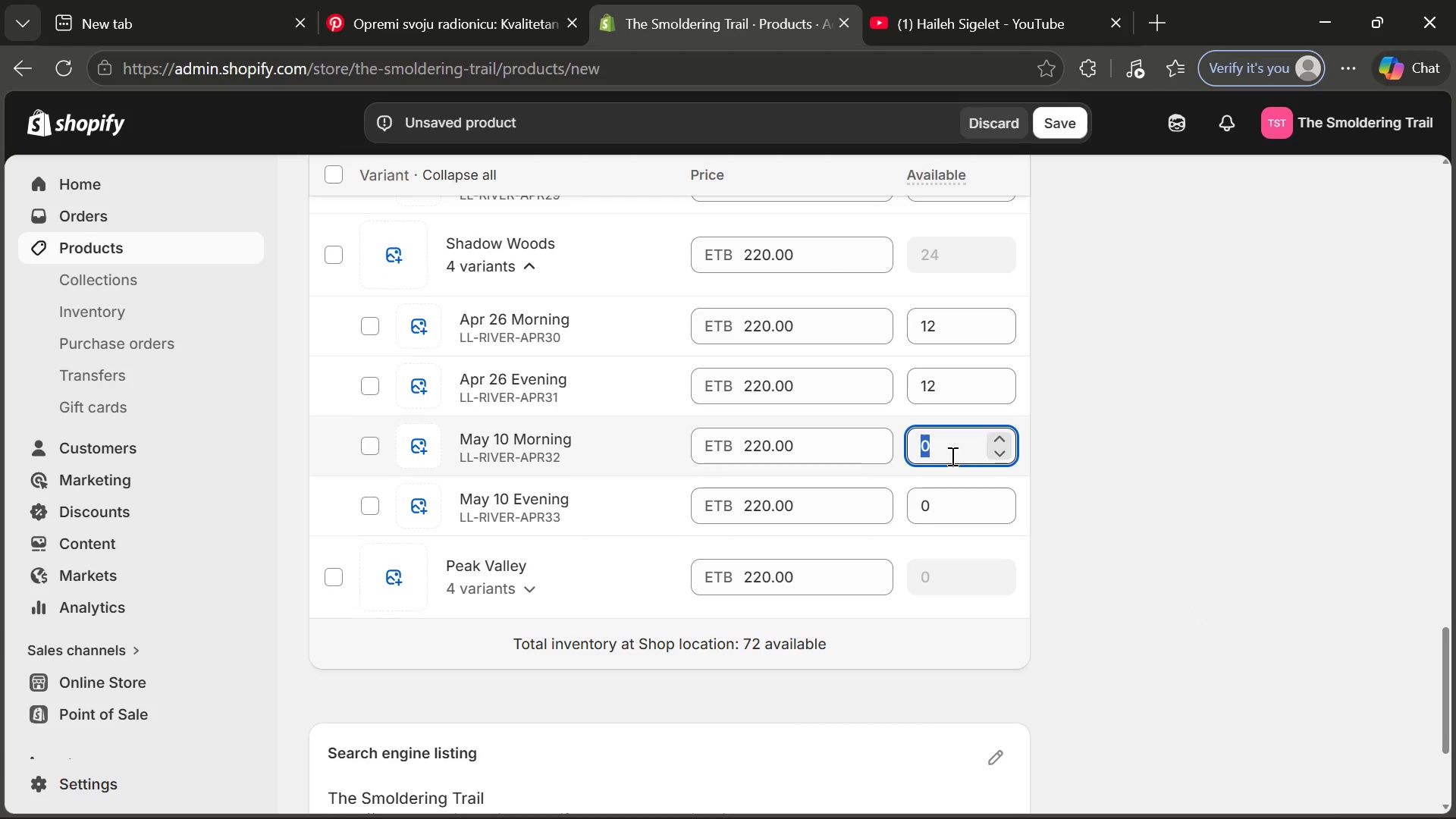 
type(12)
 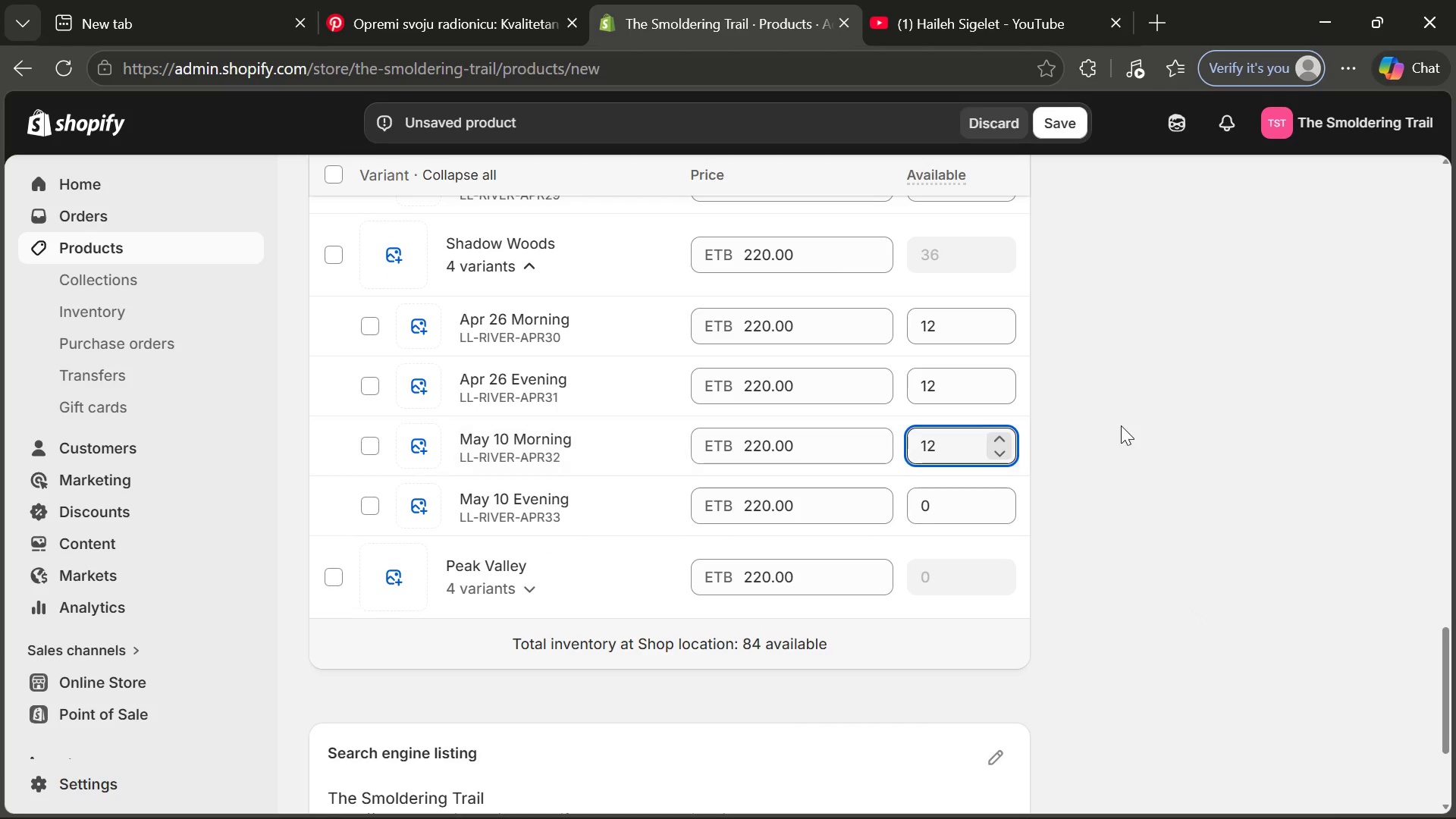 
left_click([1121, 425])
 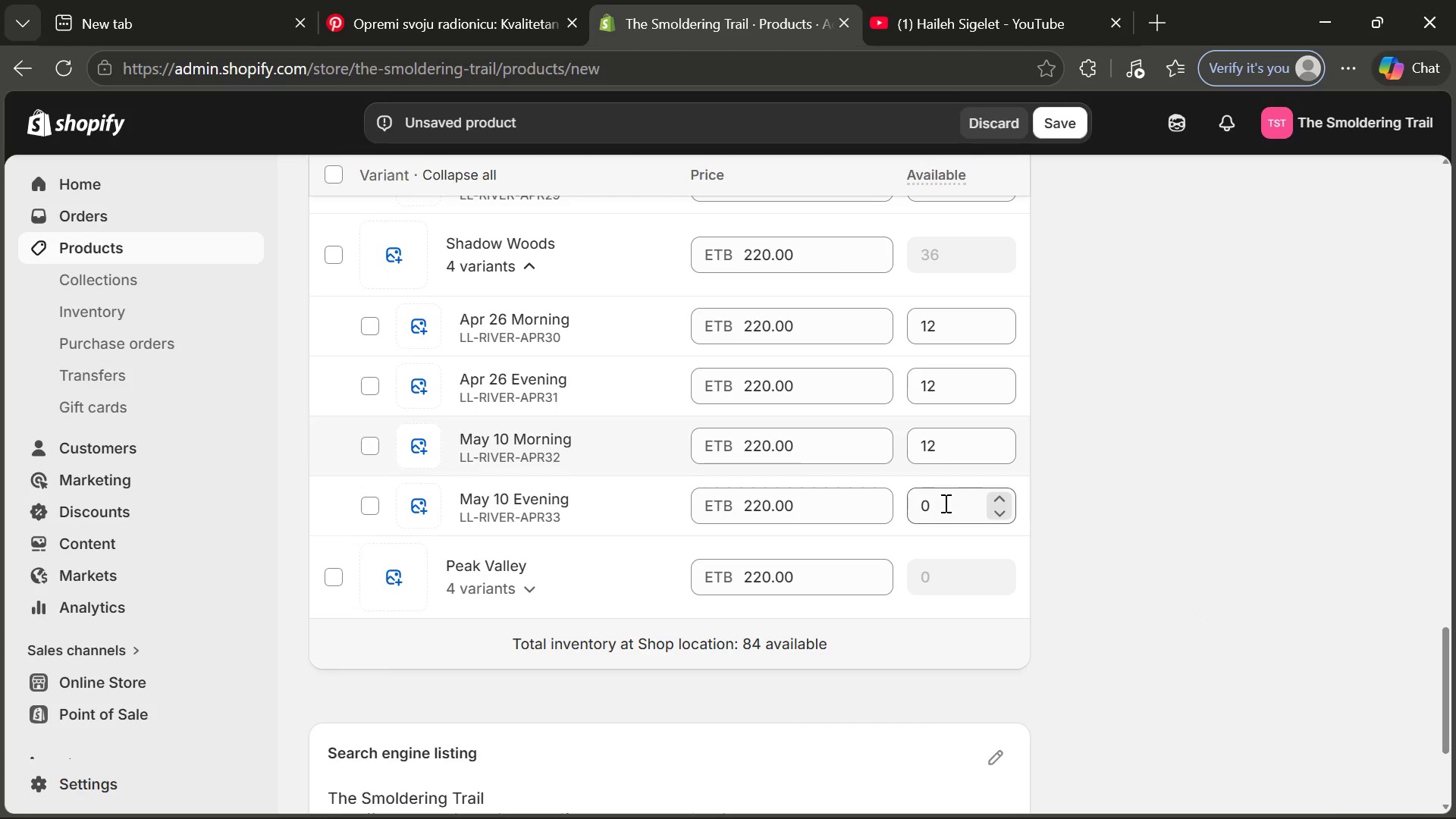 
left_click([944, 503])
 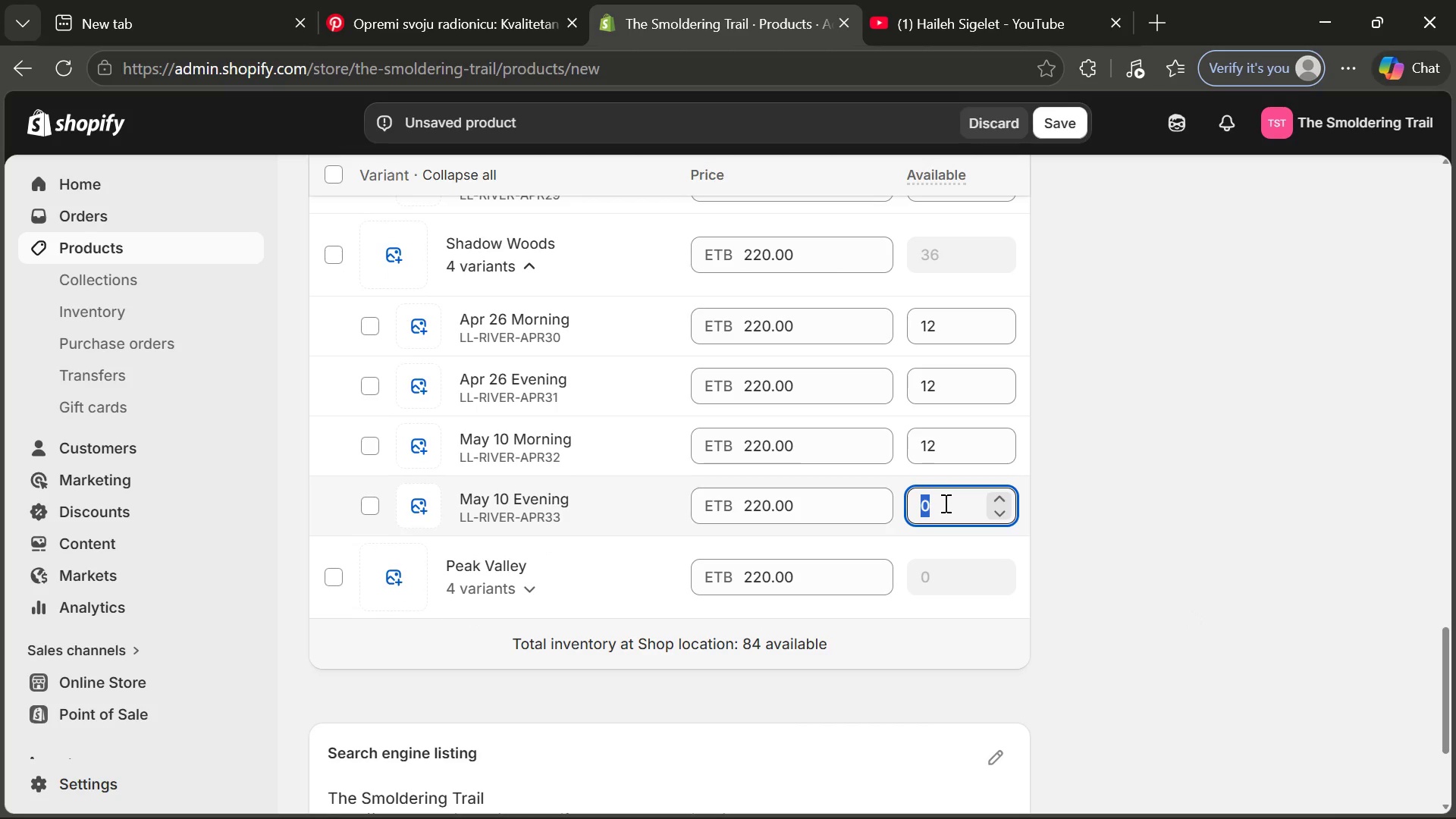 
type(12)
 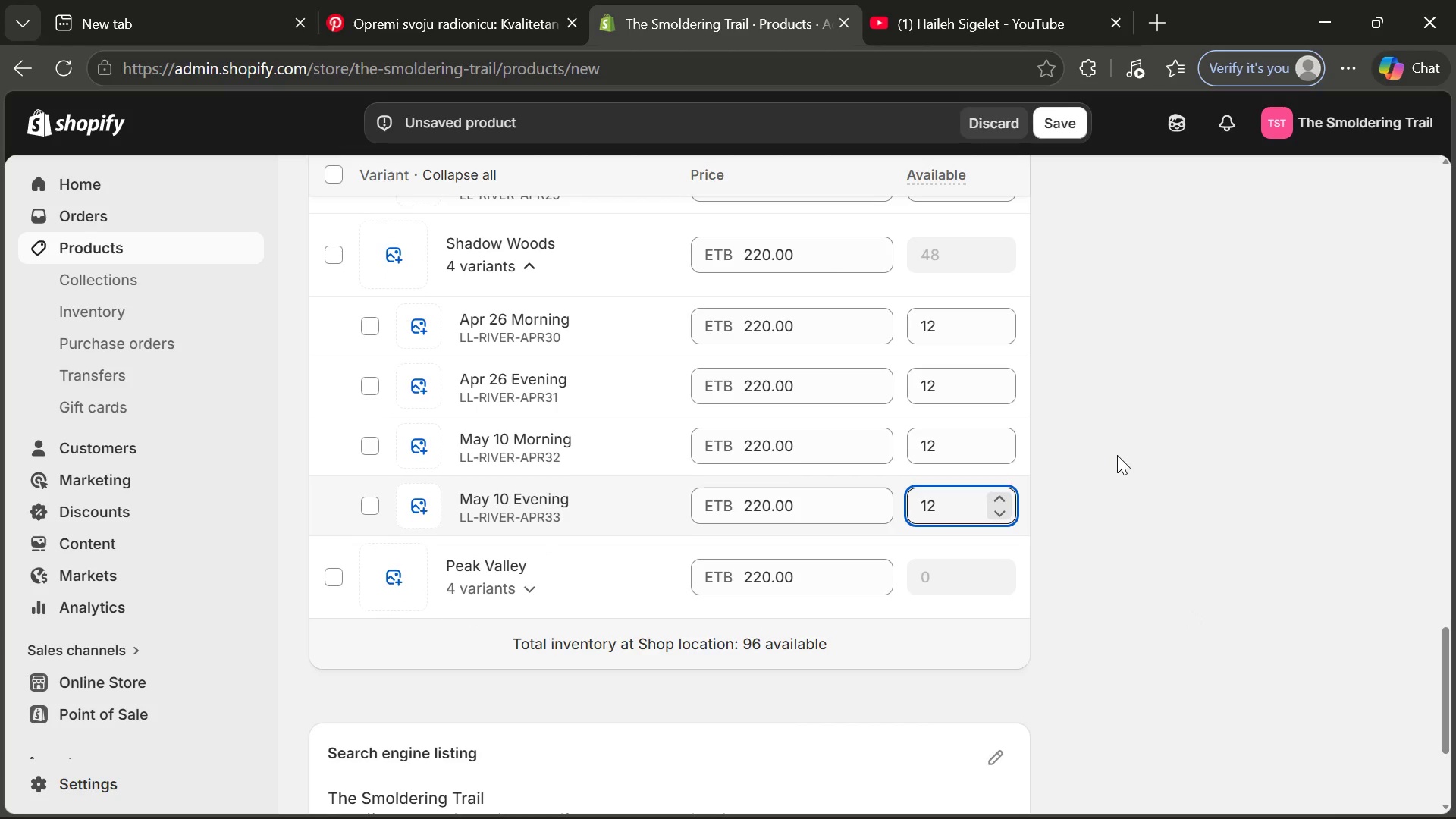 
left_click([1118, 455])
 